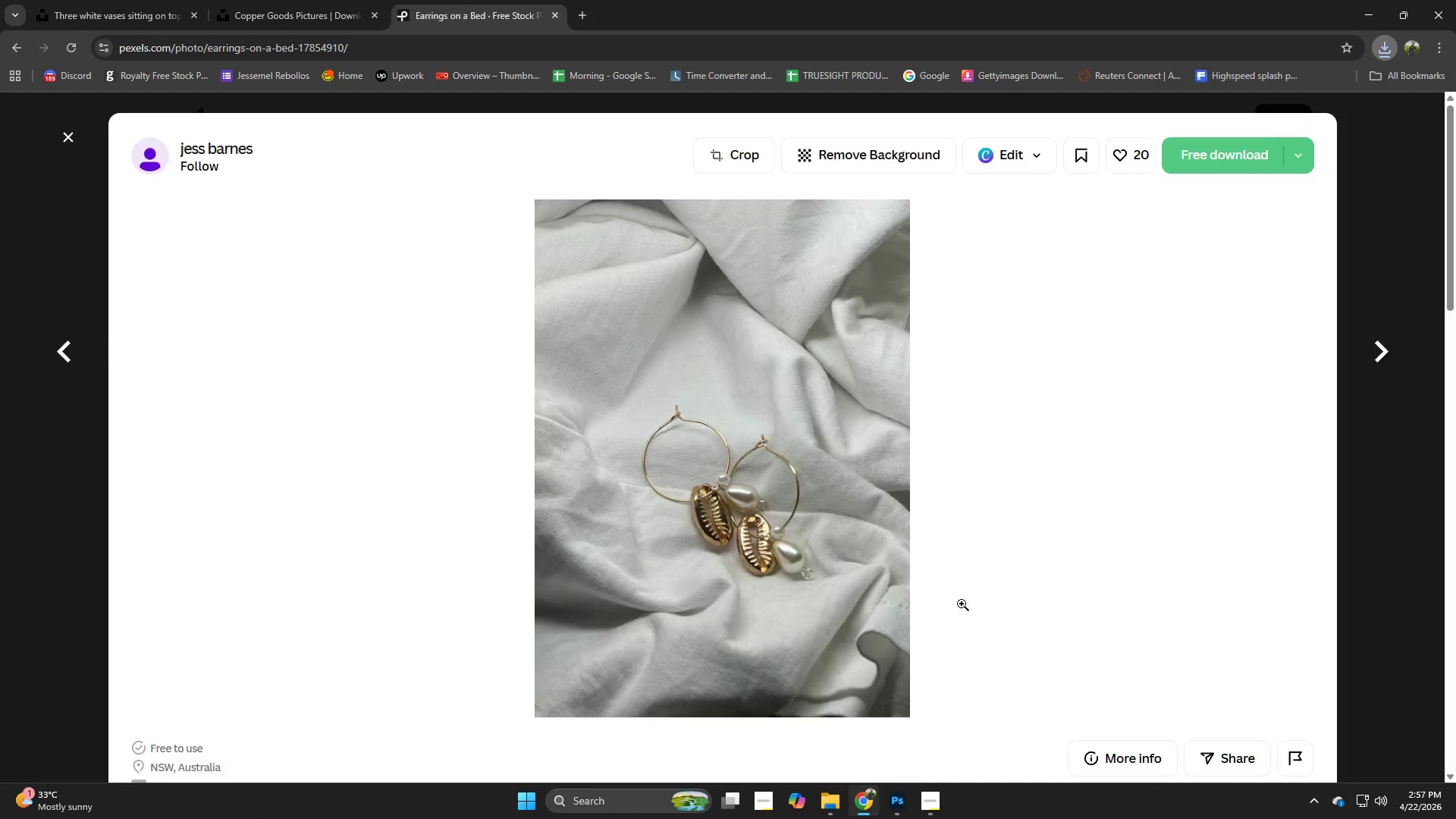 
scroll: coordinate [623, 545], scroll_direction: down, amount: 6.0
 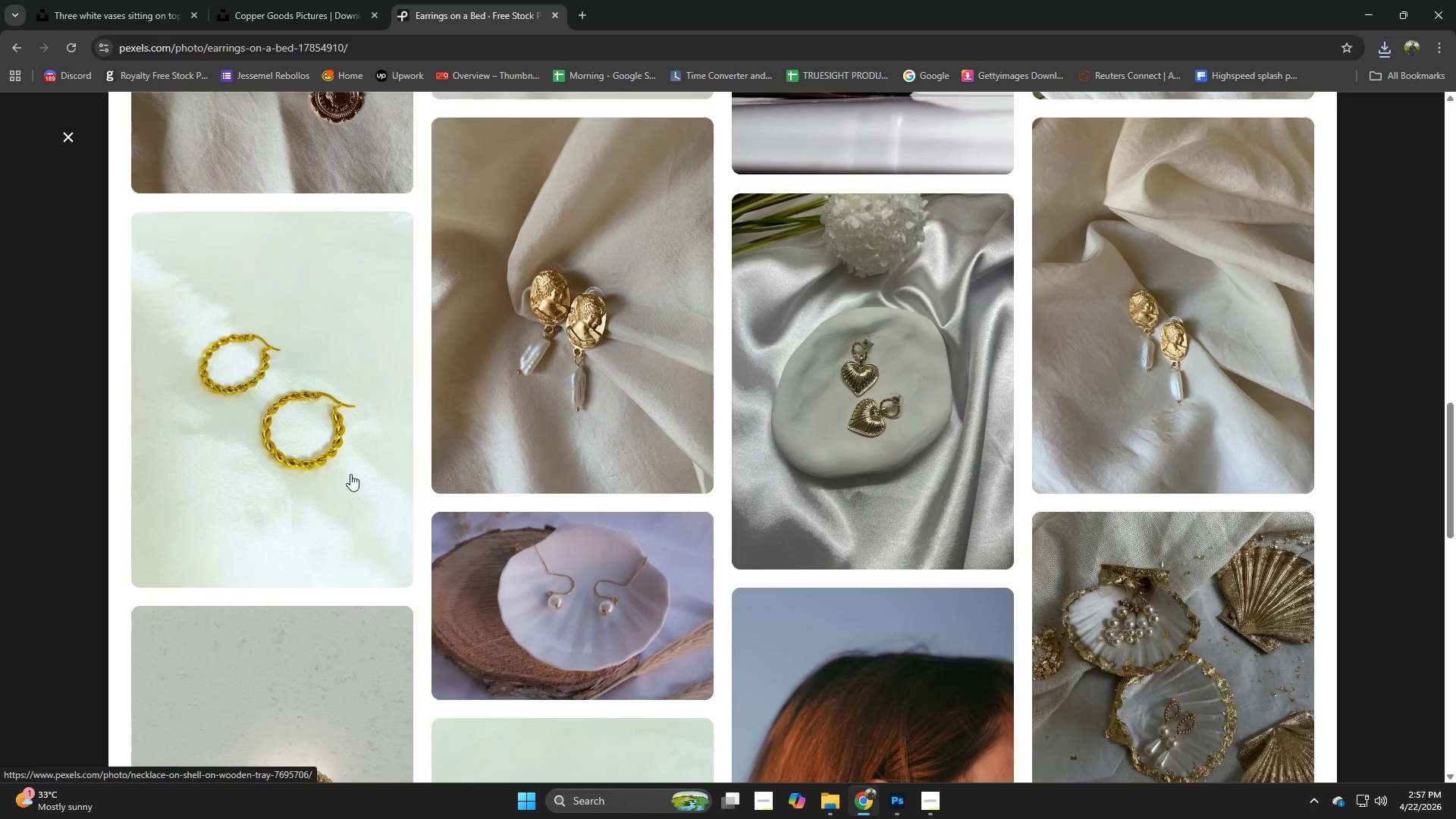 
mouse_move([276, 446])
 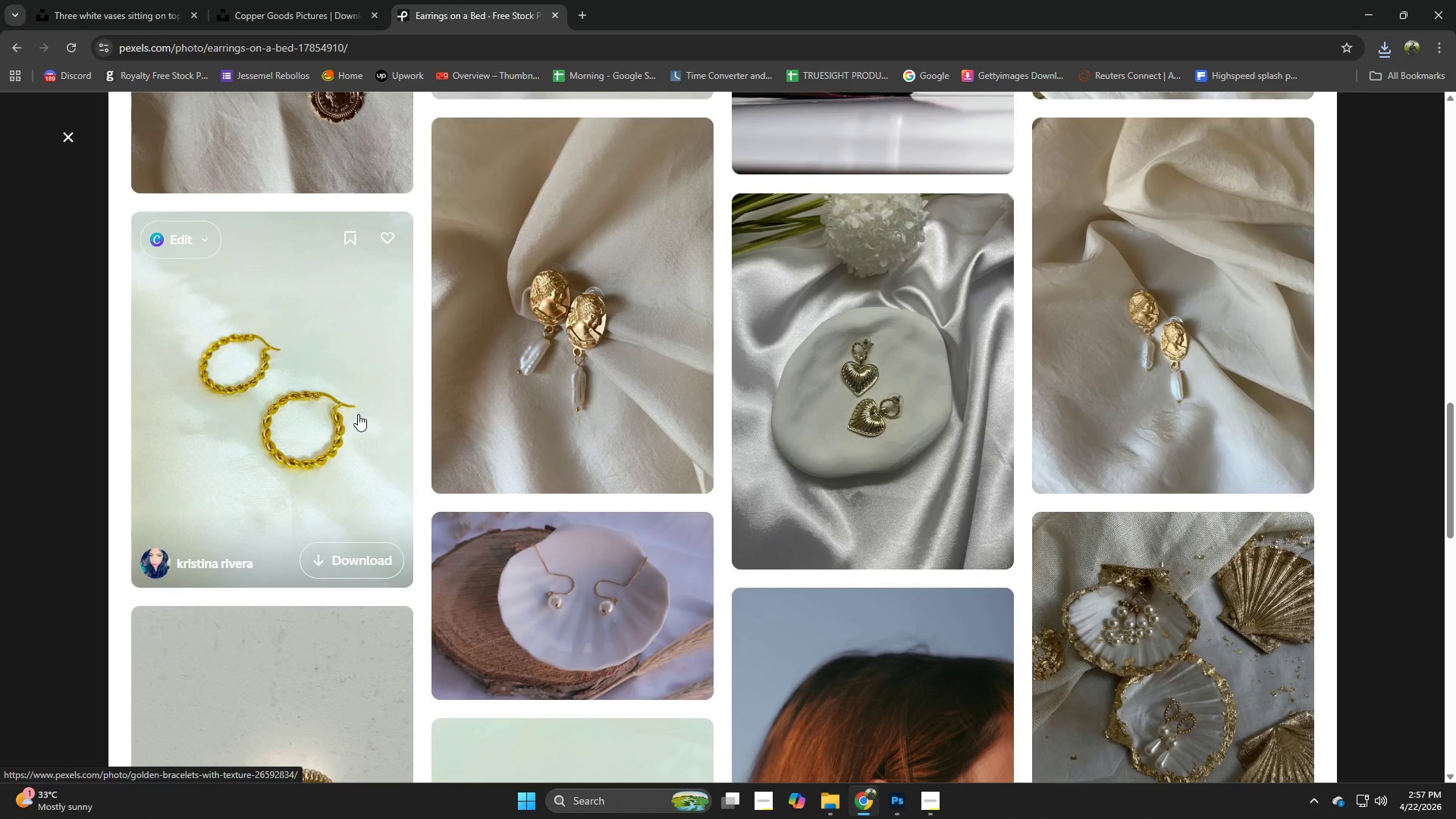 
scroll: coordinate [482, 410], scroll_direction: down, amount: 5.0
 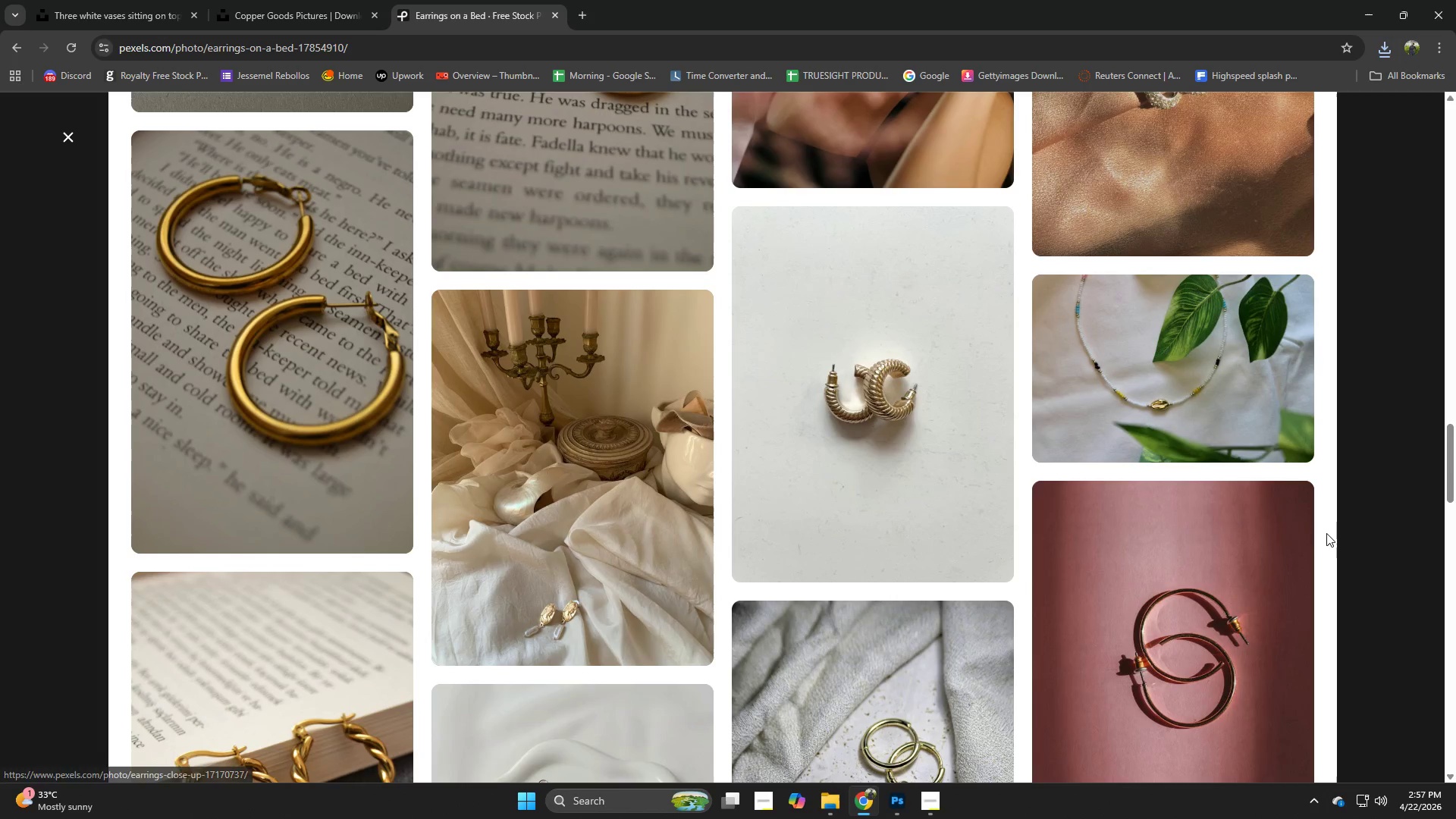 
left_click([1379, 546])
 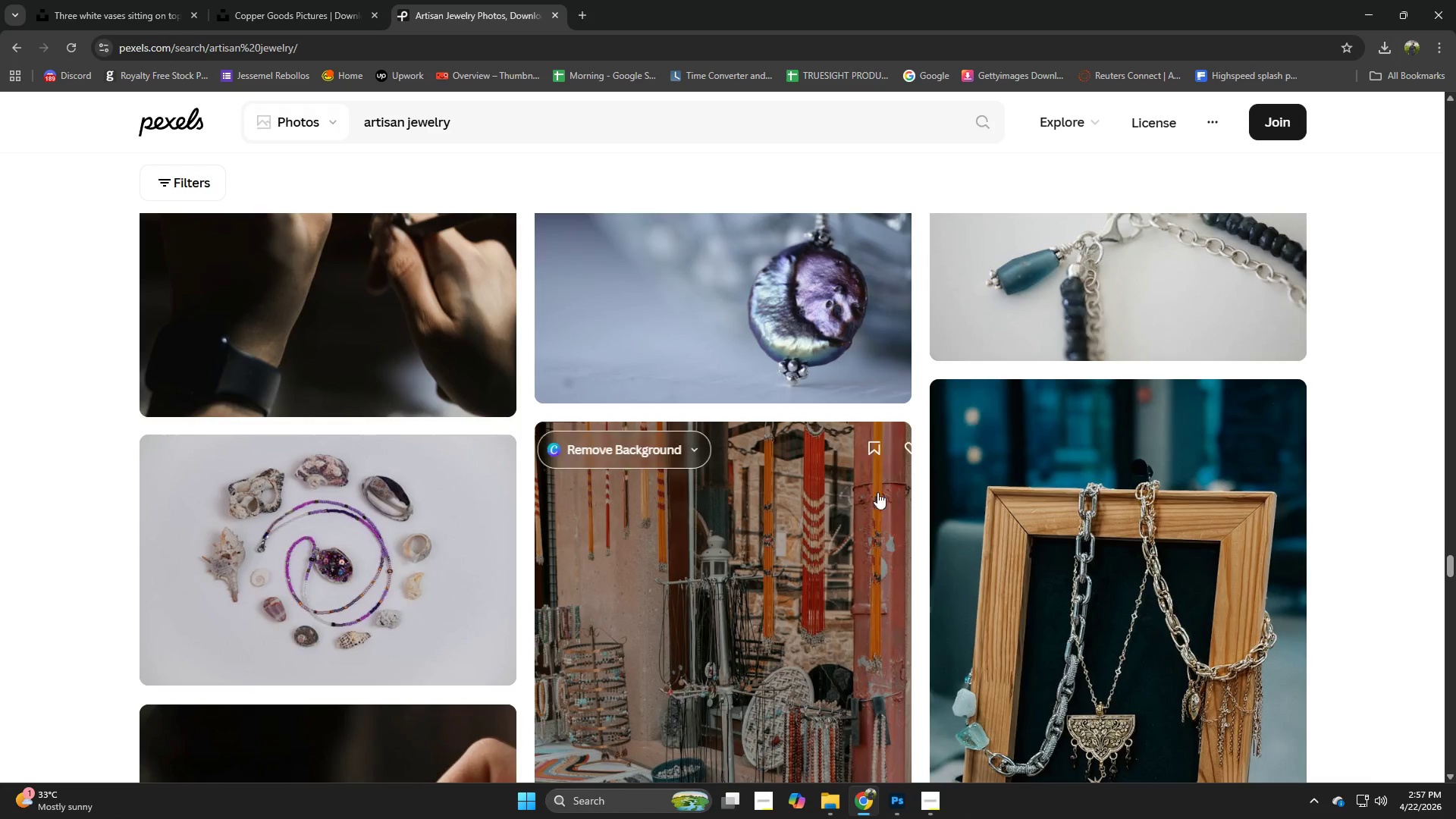 
scroll: coordinate [781, 475], scroll_direction: down, amount: 5.0
 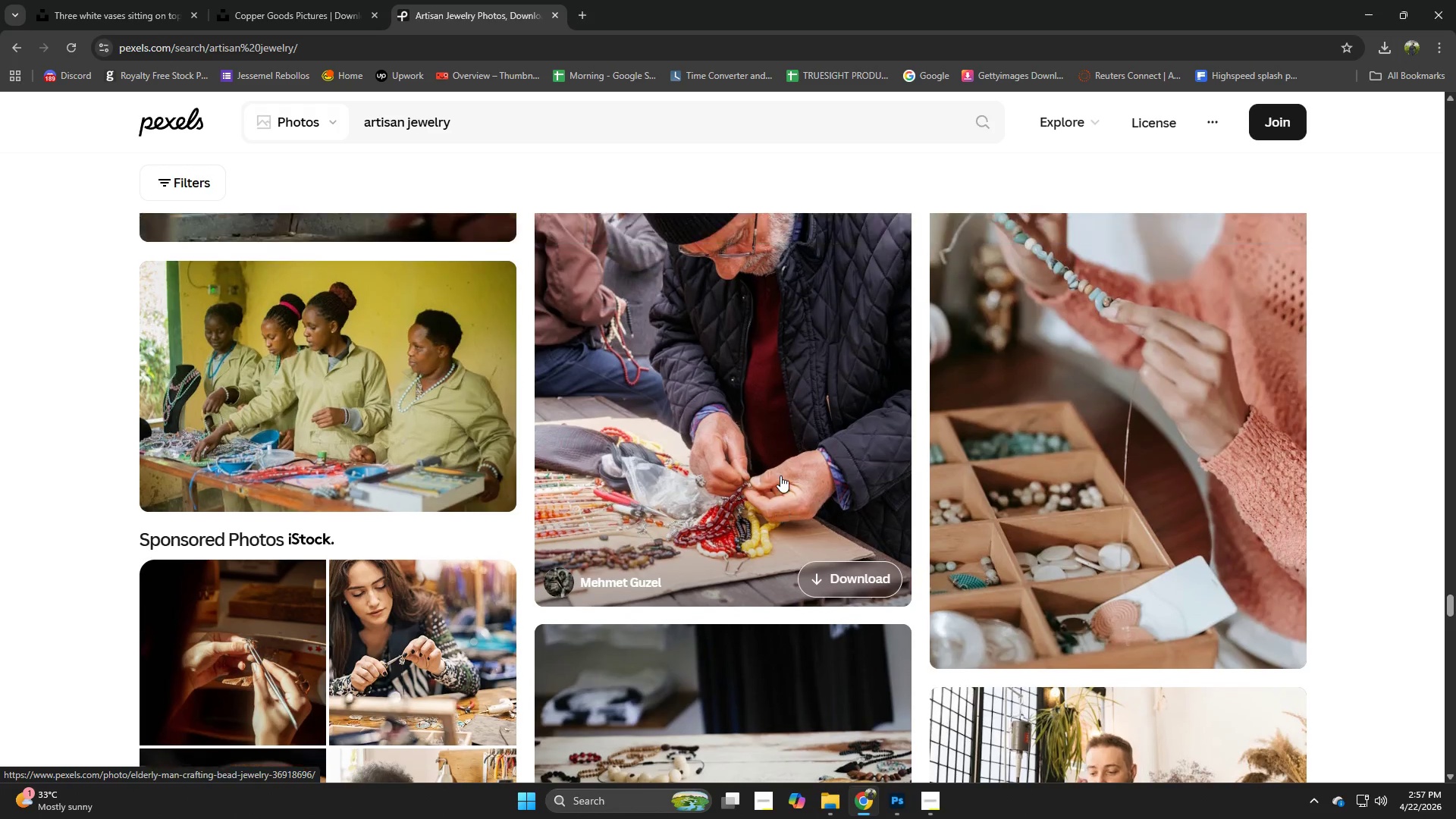 
scroll: coordinate [780, 475], scroll_direction: up, amount: 2.0
 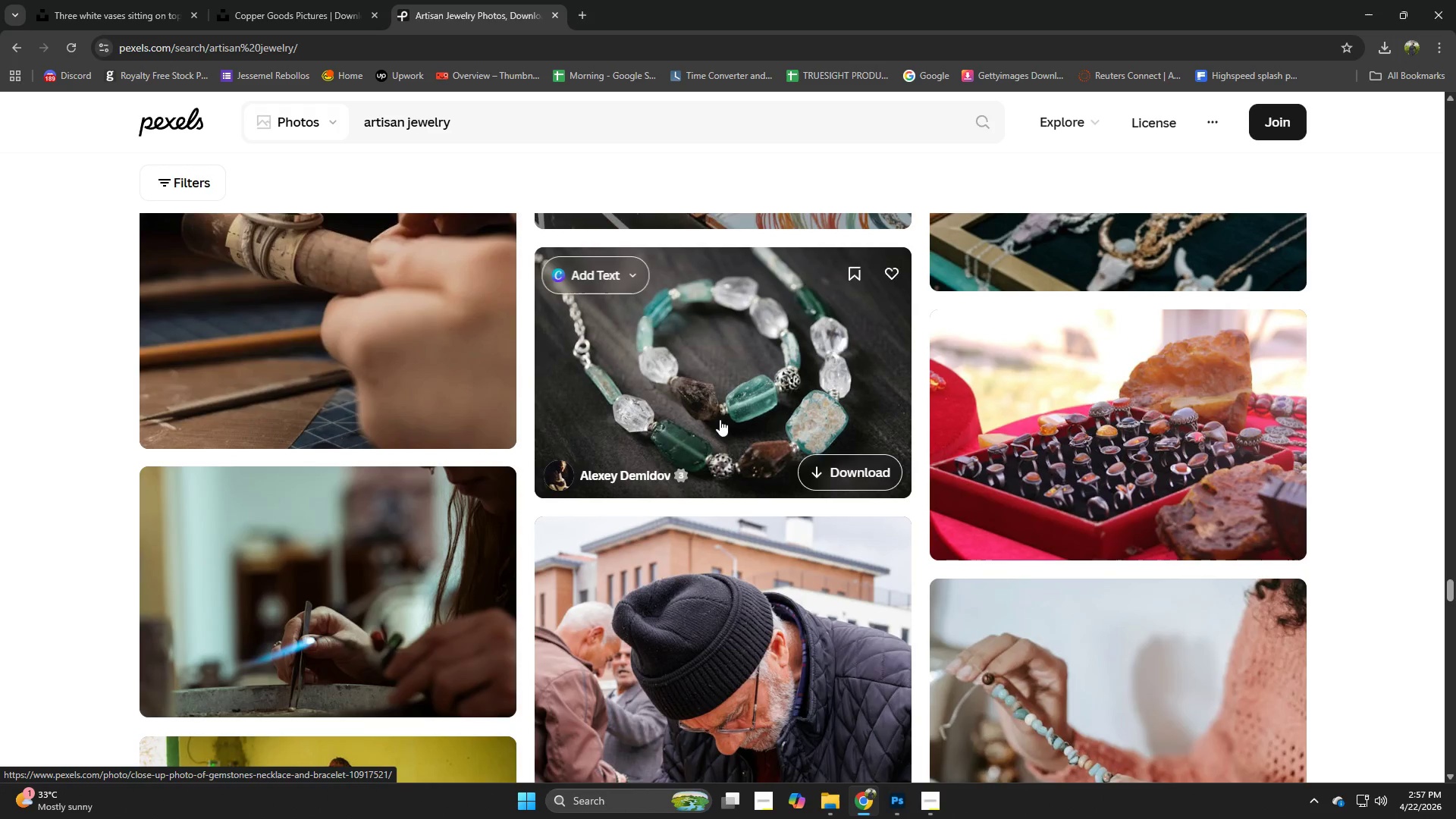 
left_click([720, 419])
 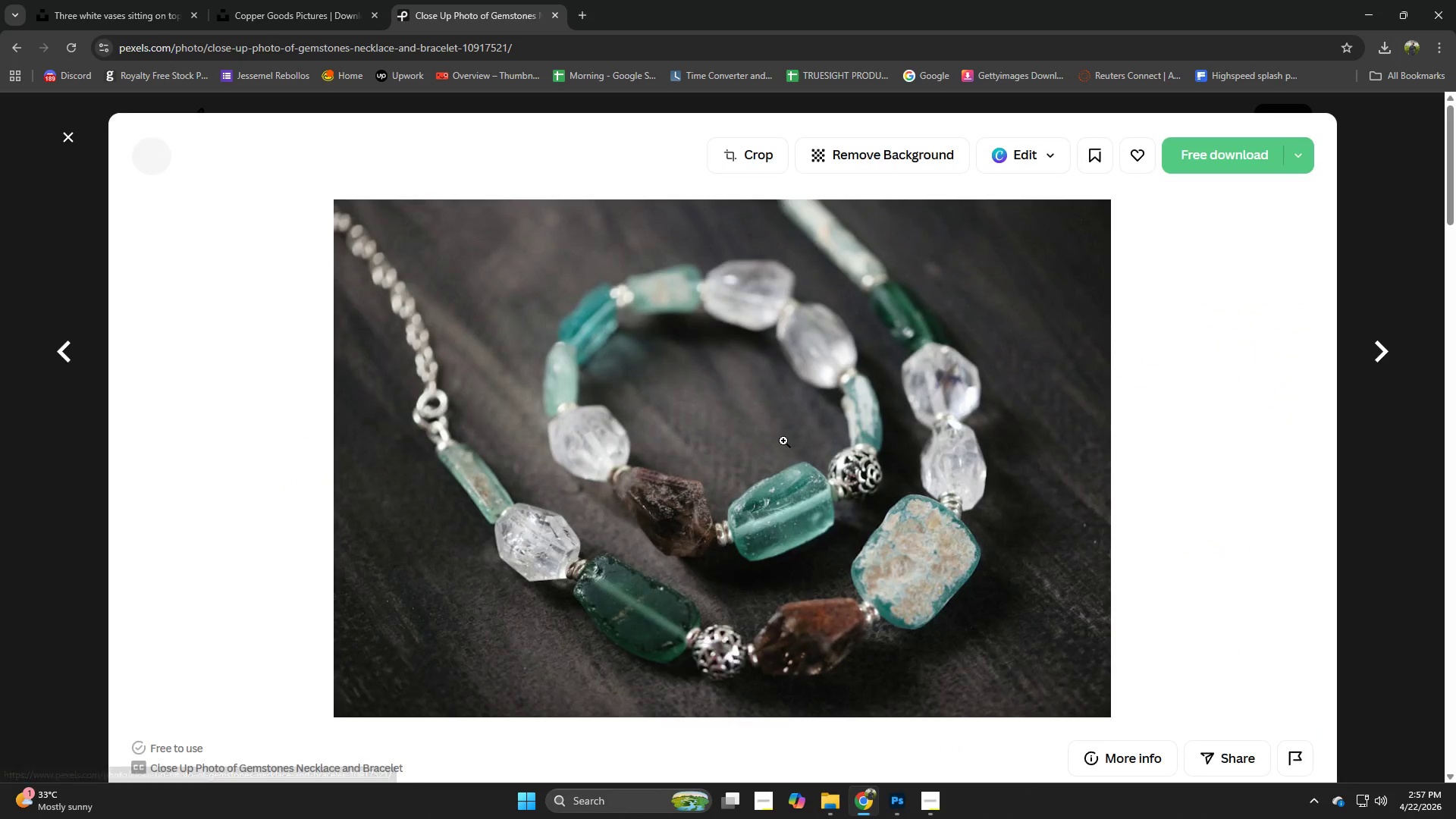 
scroll: coordinate [783, 451], scroll_direction: down, amount: 3.0
 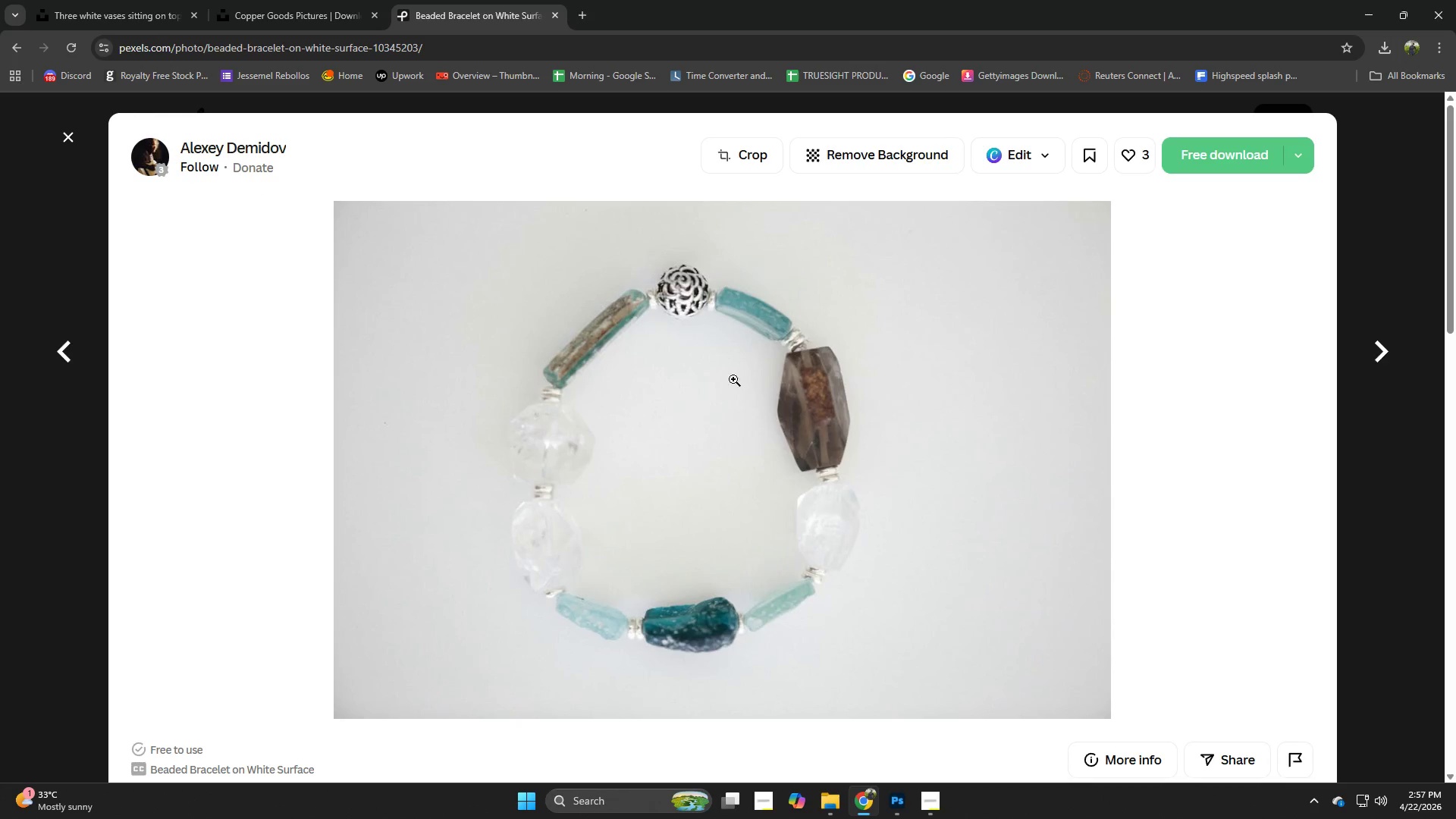 
left_click([1251, 162])
 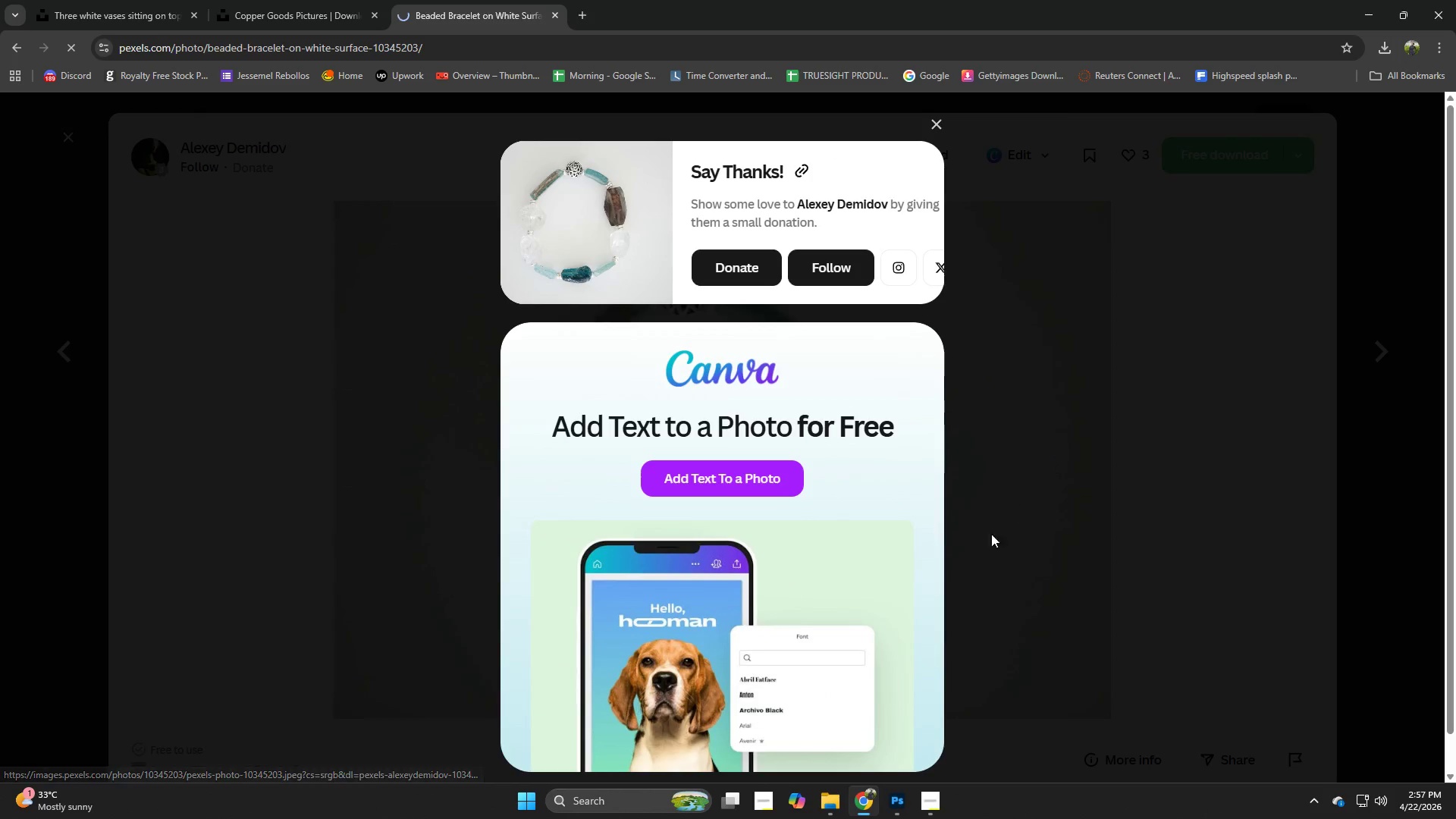 
left_click([1025, 610])
 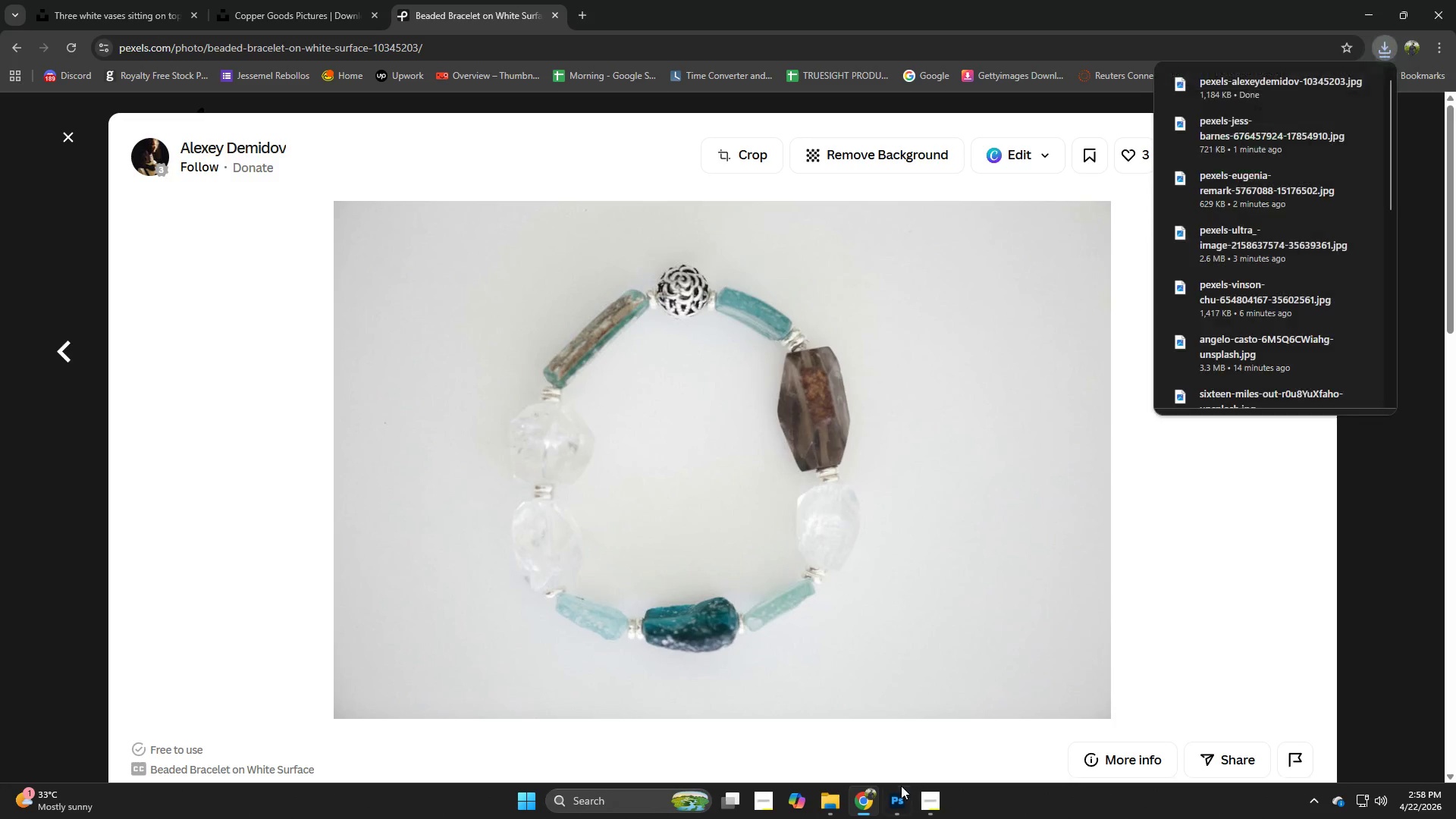 
left_click([899, 792])
 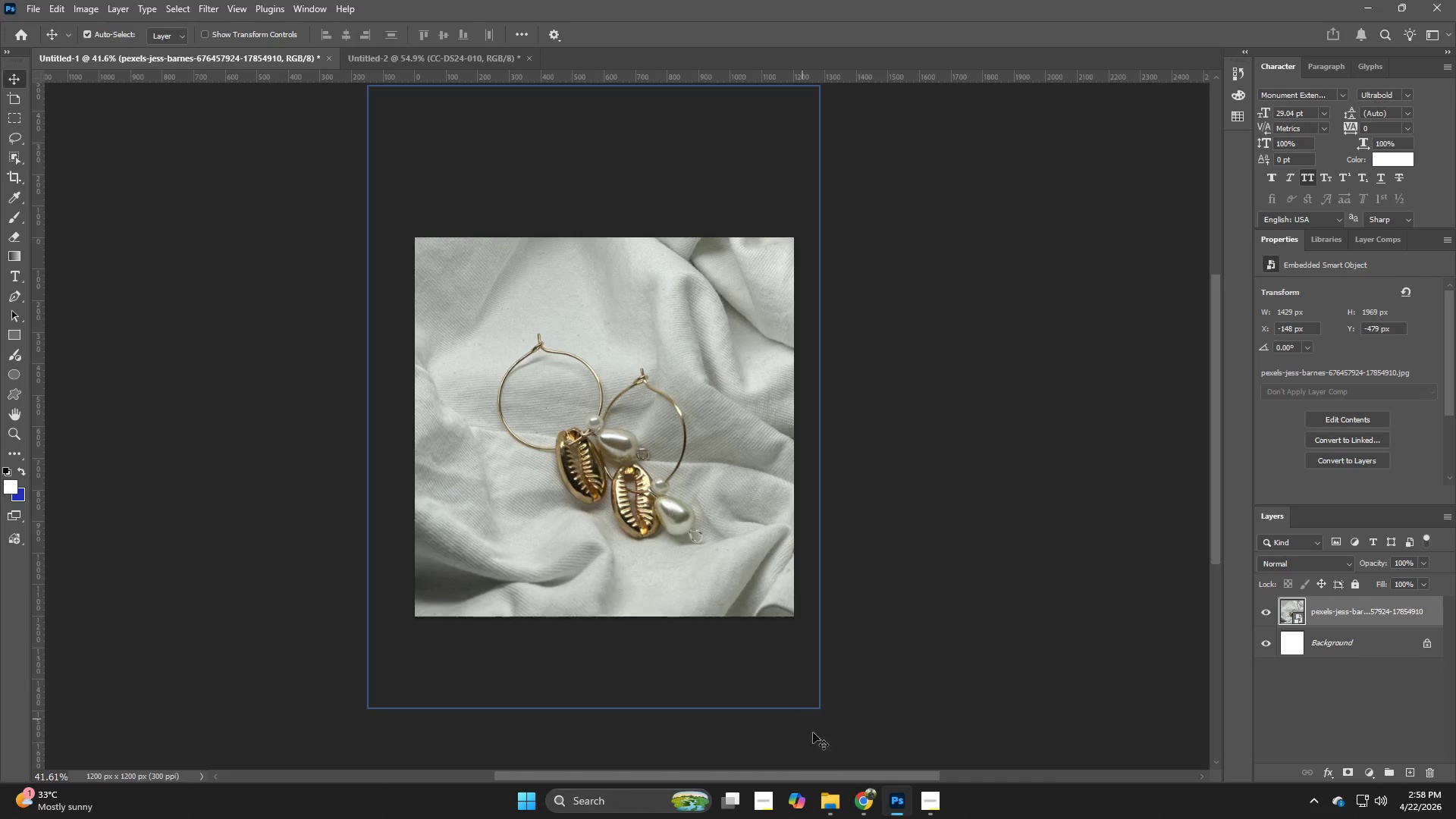 
left_click_drag(start_coordinate=[827, 795], to_coordinate=[828, 802])
 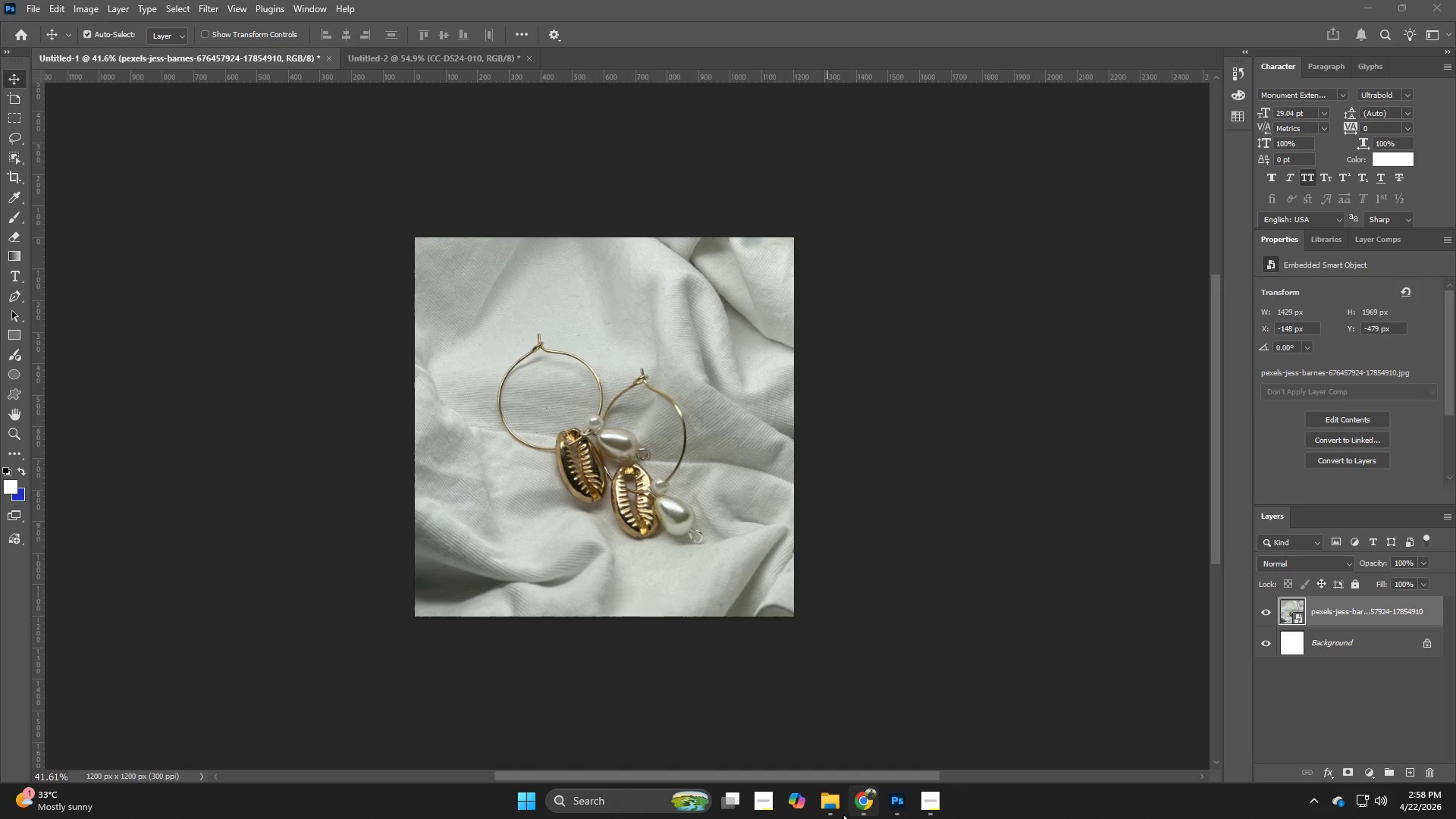 
left_click([827, 805])
 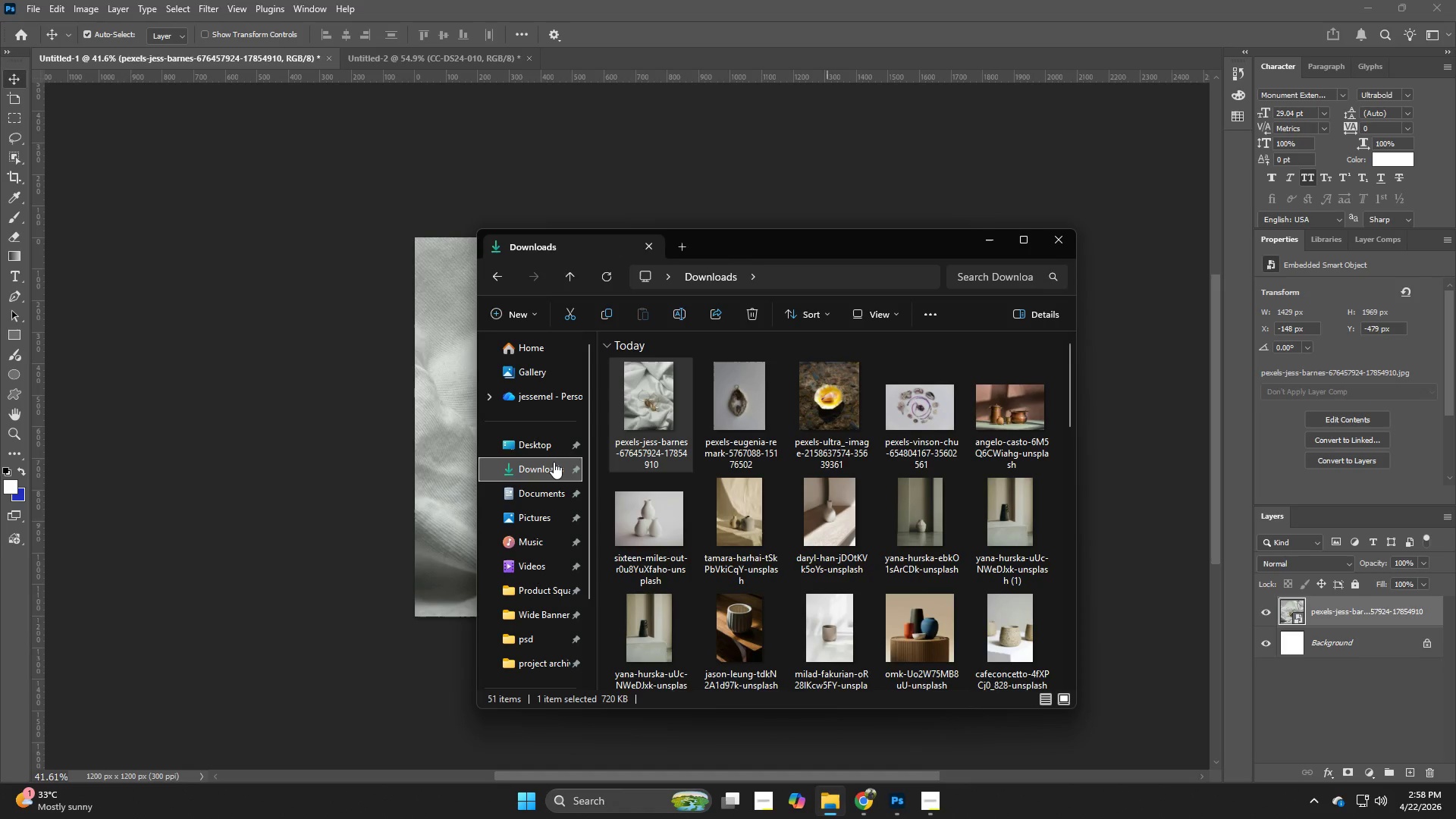 
left_click([554, 462])
 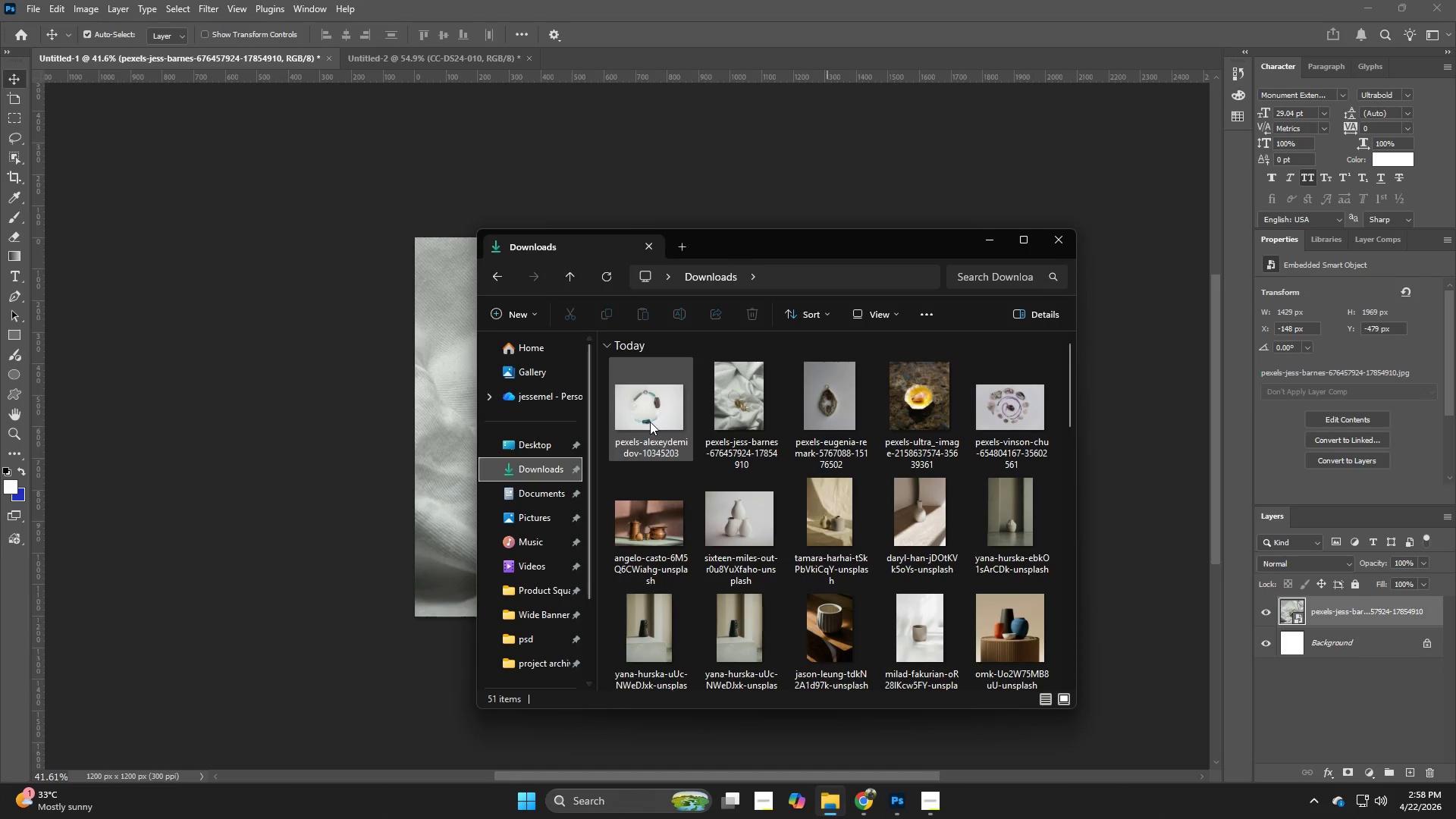 
left_click_drag(start_coordinate=[622, 427], to_coordinate=[391, 453])
 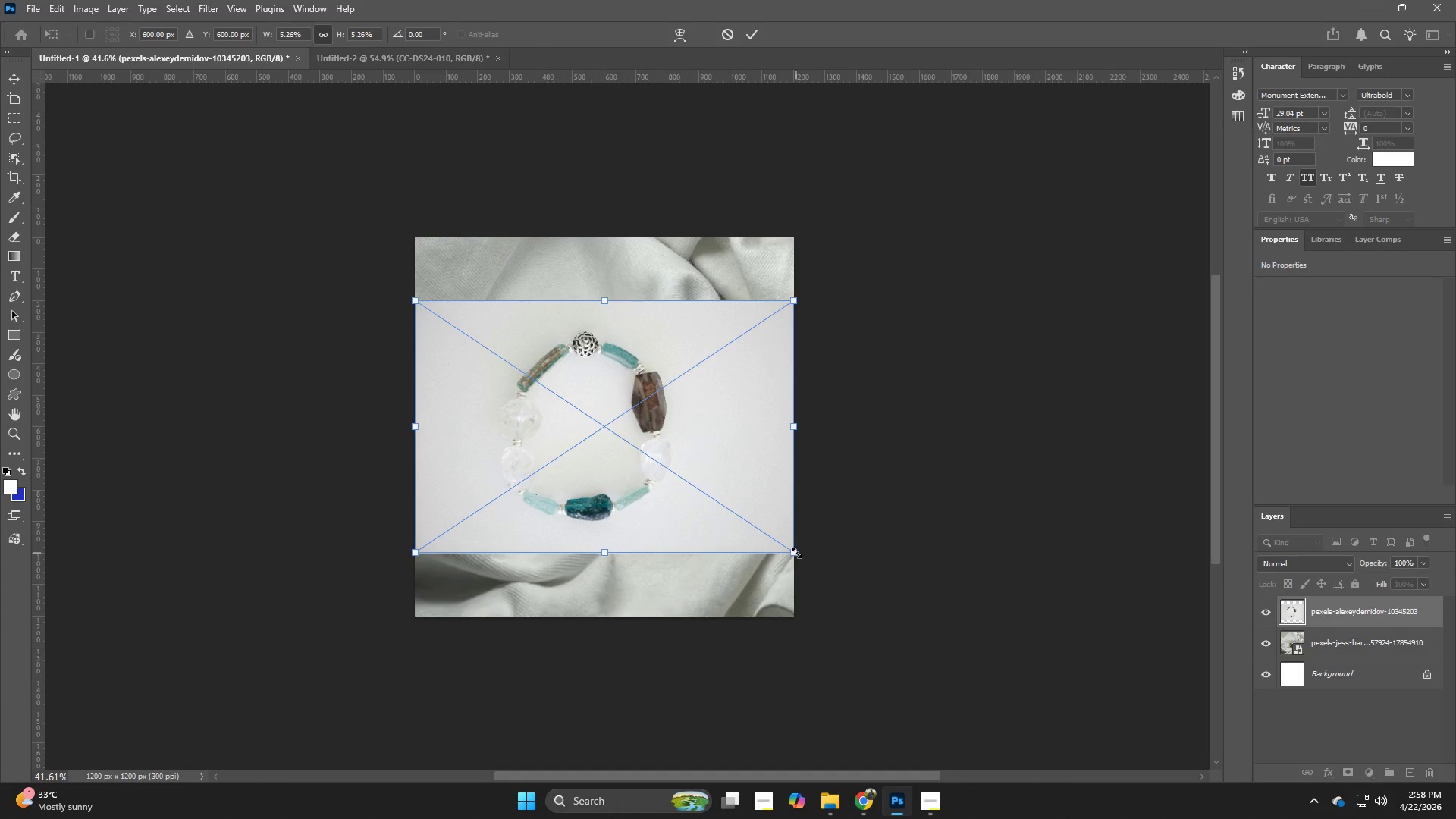 
hold_key(key=AltLeft, duration=1.16)
left_click_drag(start_coordinate=[796, 552], to_coordinate=[928, 588])
 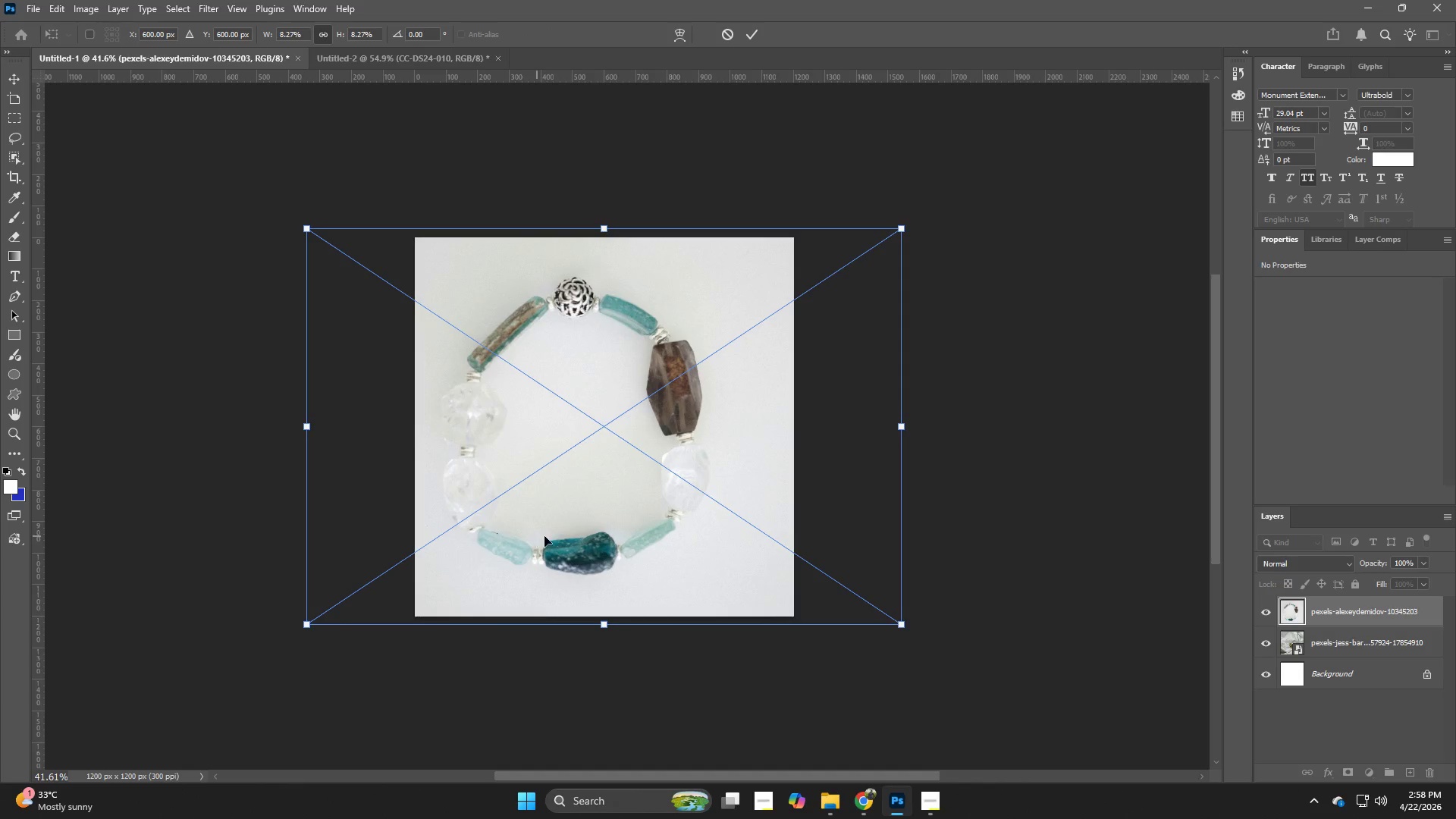 
left_click_drag(start_coordinate=[544, 536], to_coordinate=[572, 534])
 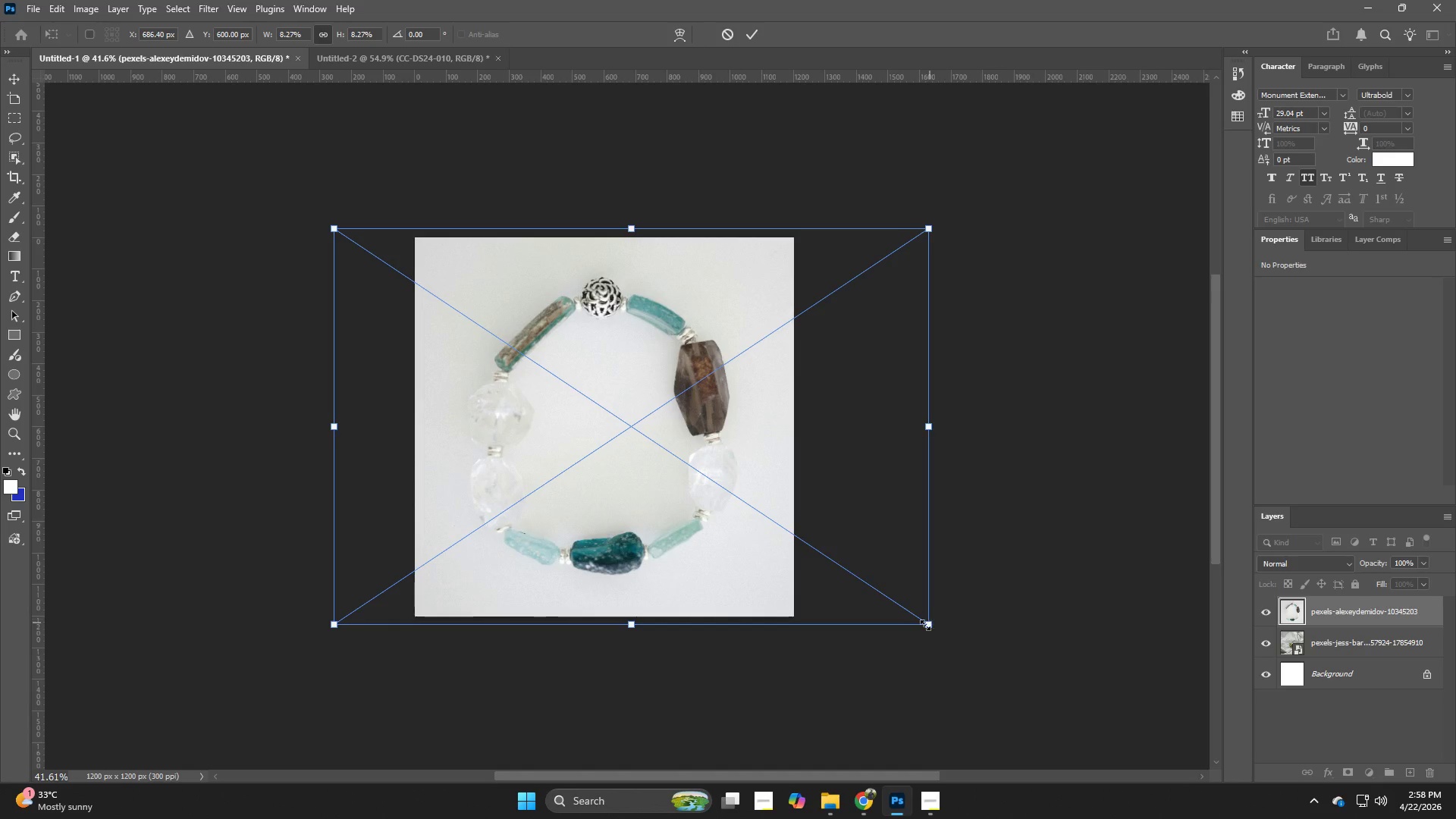 
left_click_drag(start_coordinate=[923, 626], to_coordinate=[947, 642])
 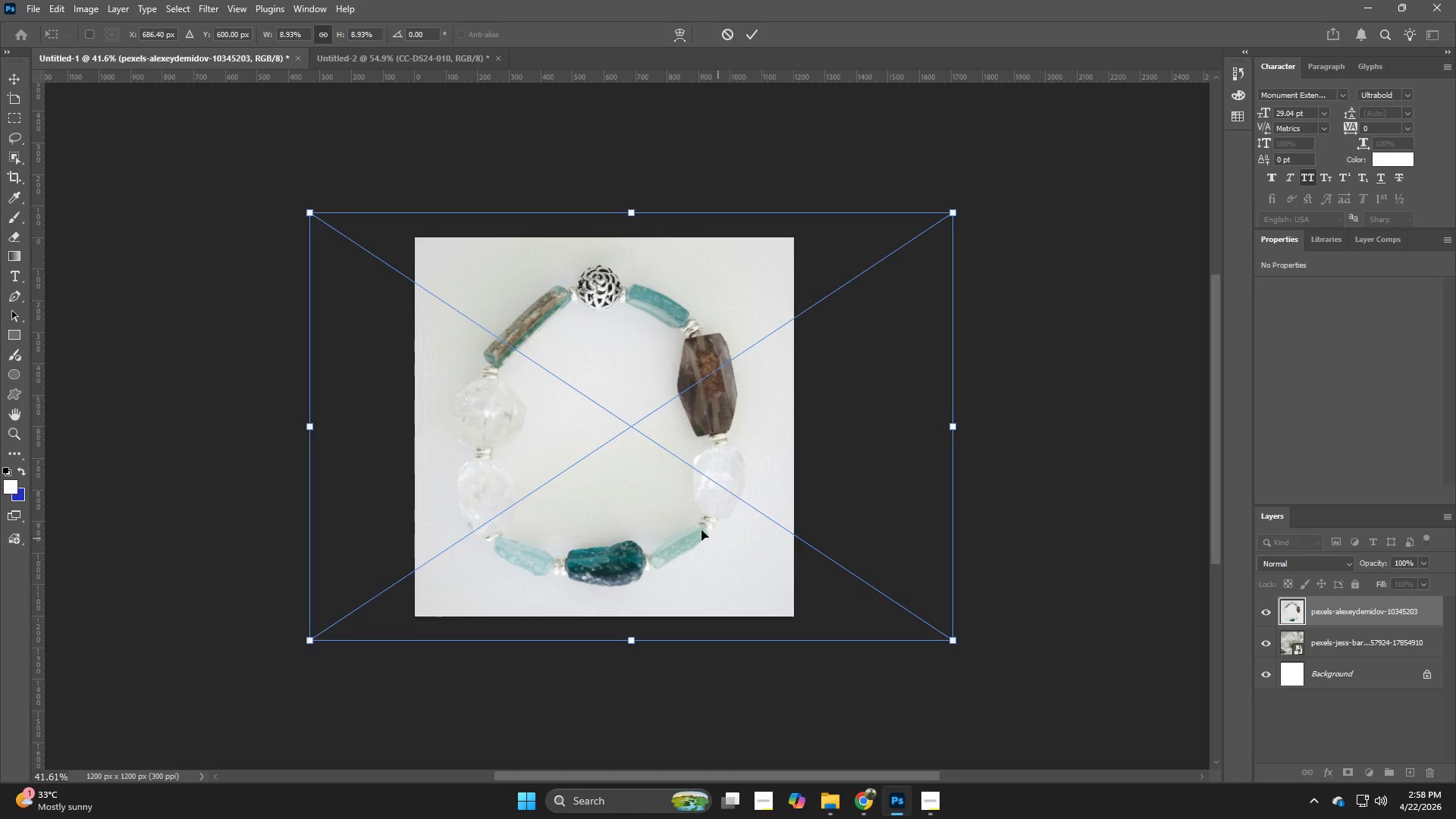 
hold_key(key=AltLeft, duration=1.42)
 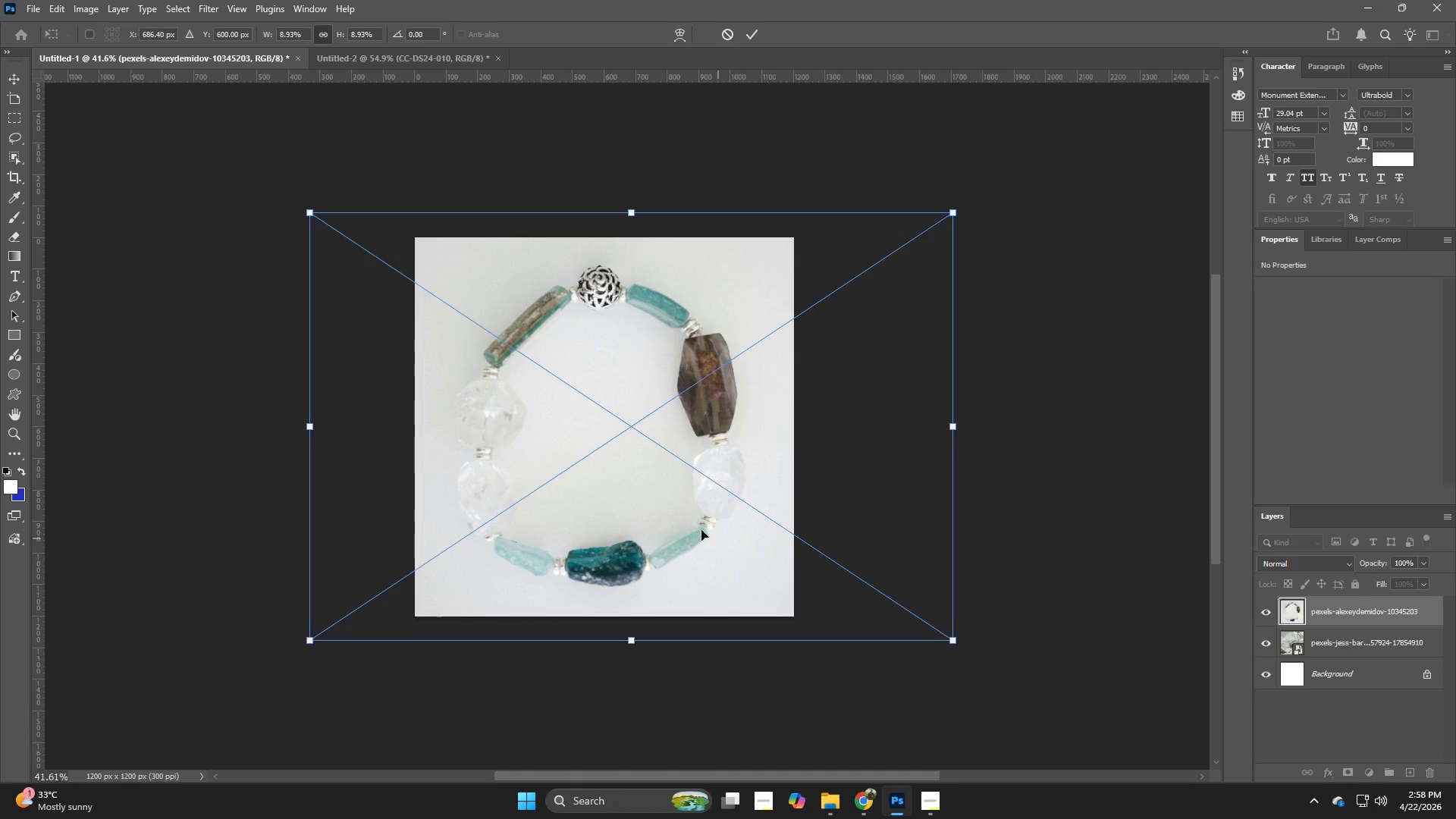 
left_click_drag(start_coordinate=[698, 529], to_coordinate=[704, 535])
 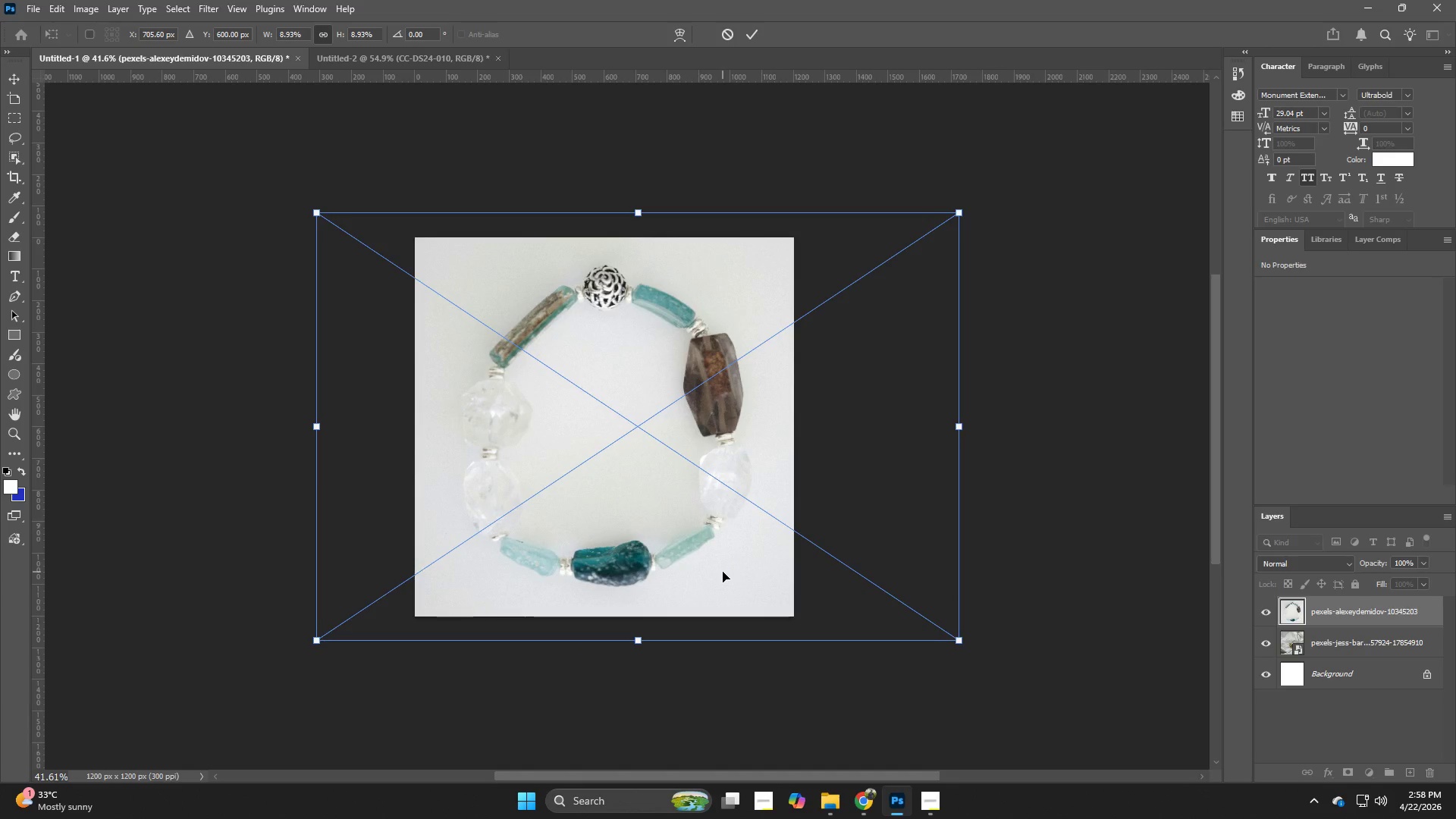 
key(NumpadEnter)
 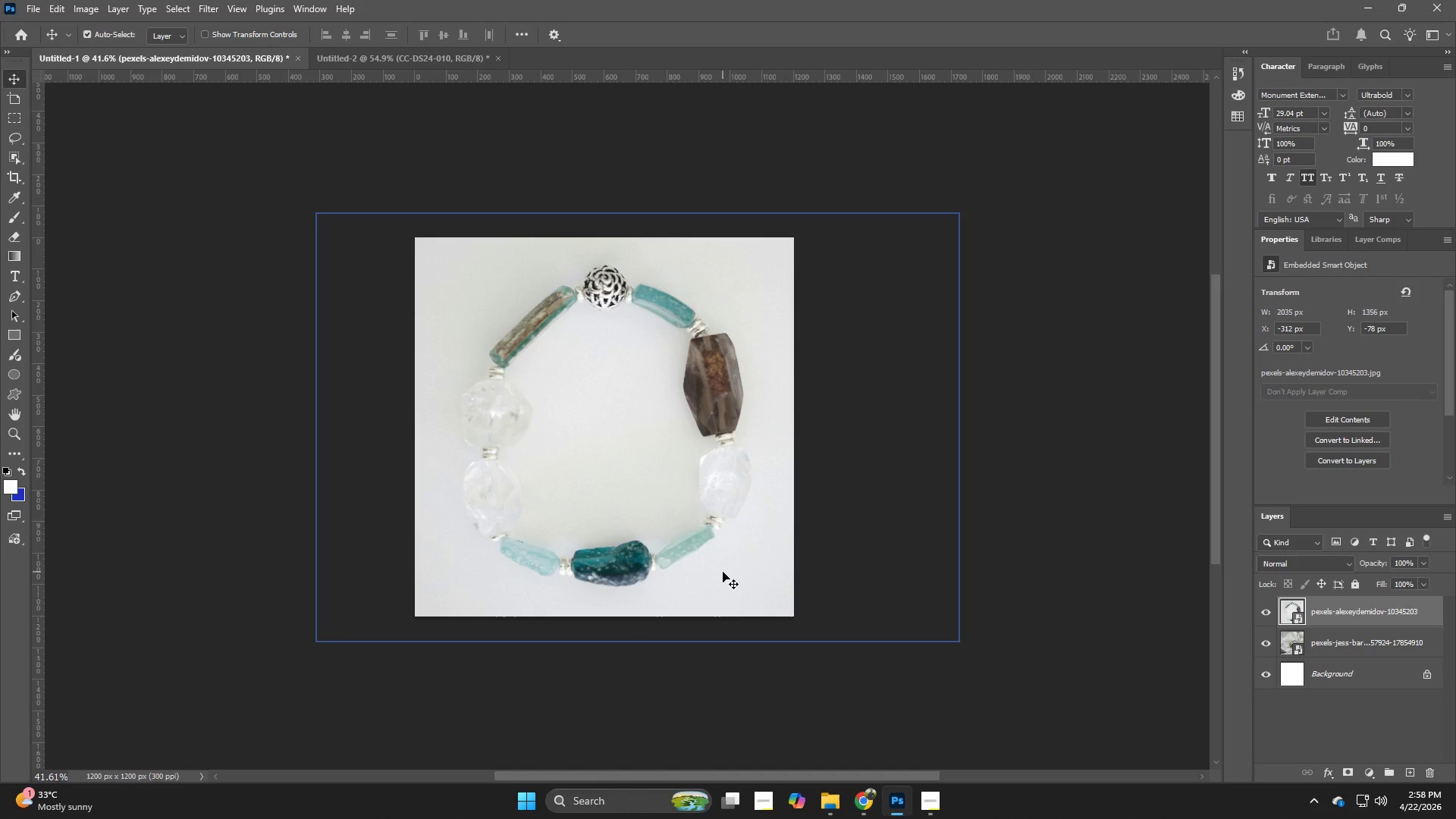 
key(Alt+Control+Shift+W)
 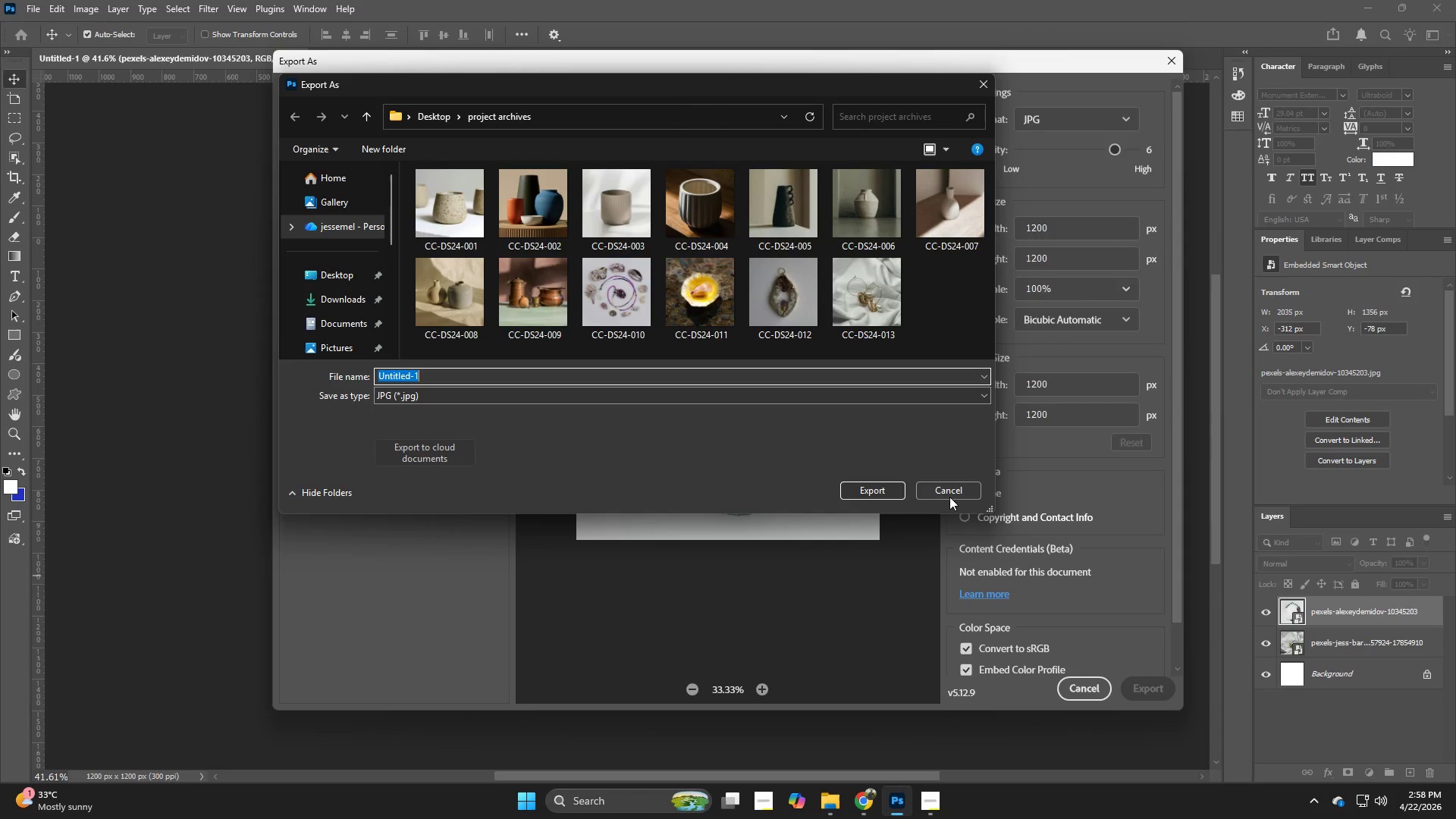 
left_click([1078, 691])
 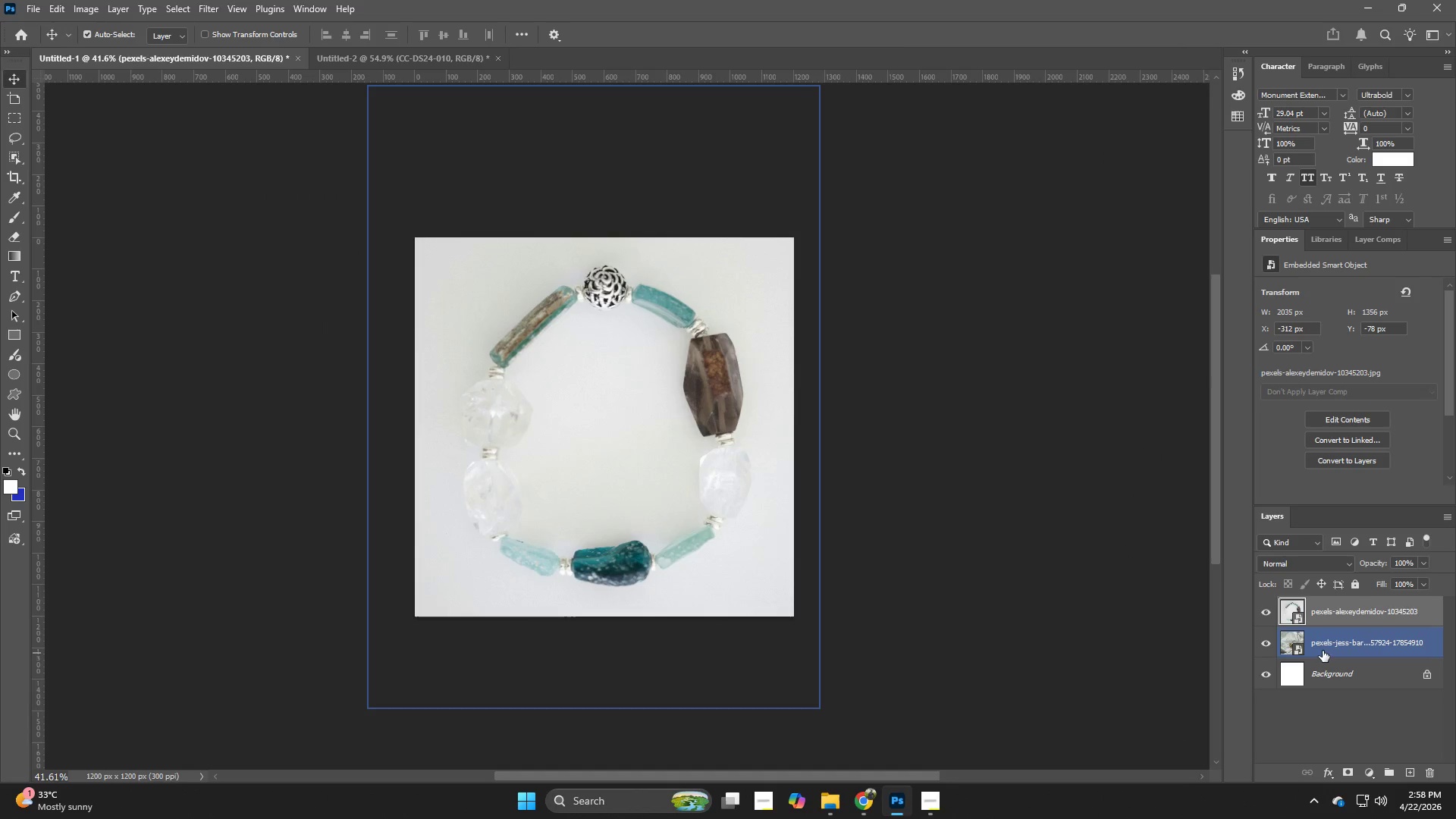 
left_click([1329, 639])
 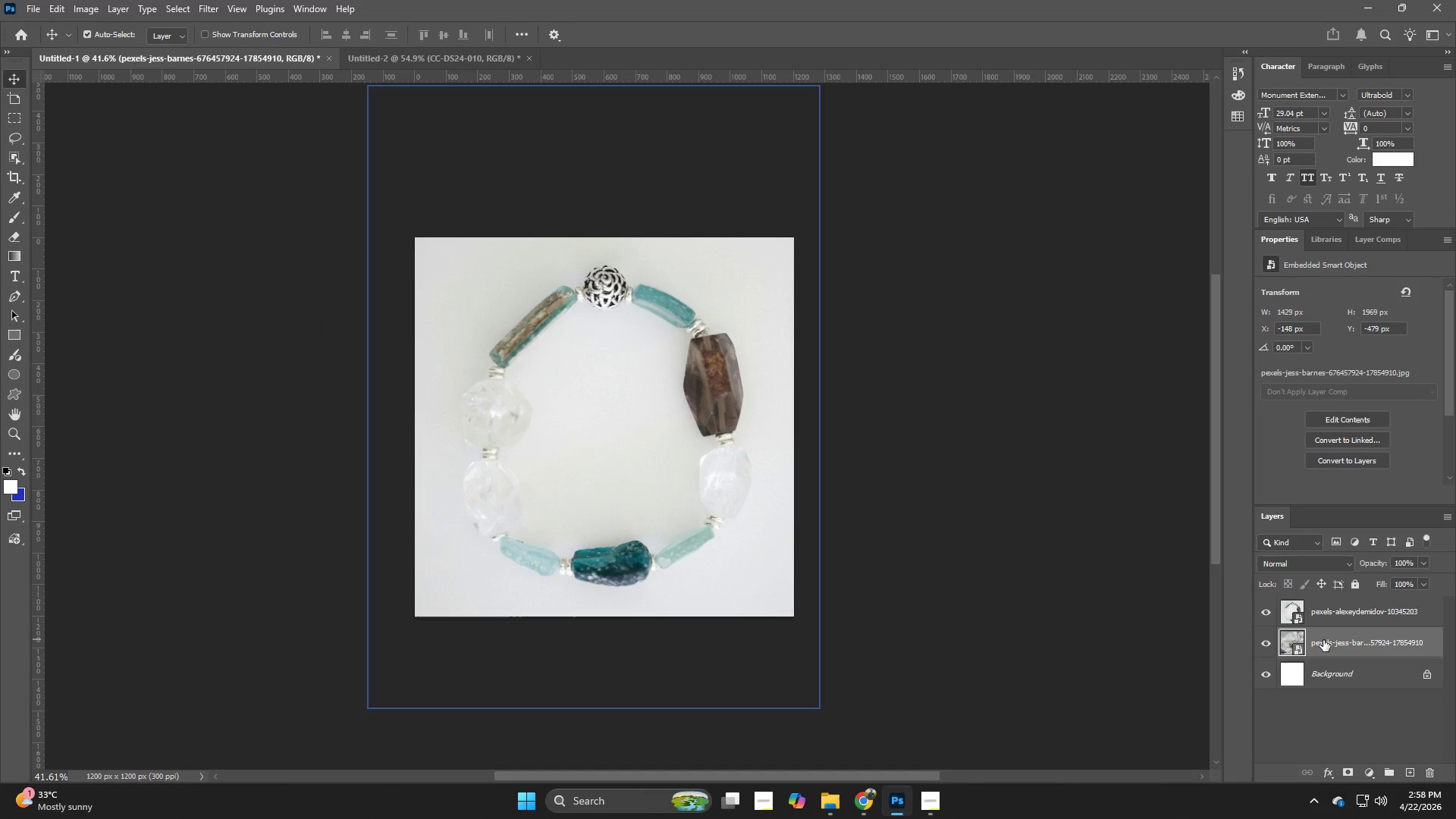 
key(Backspace)
 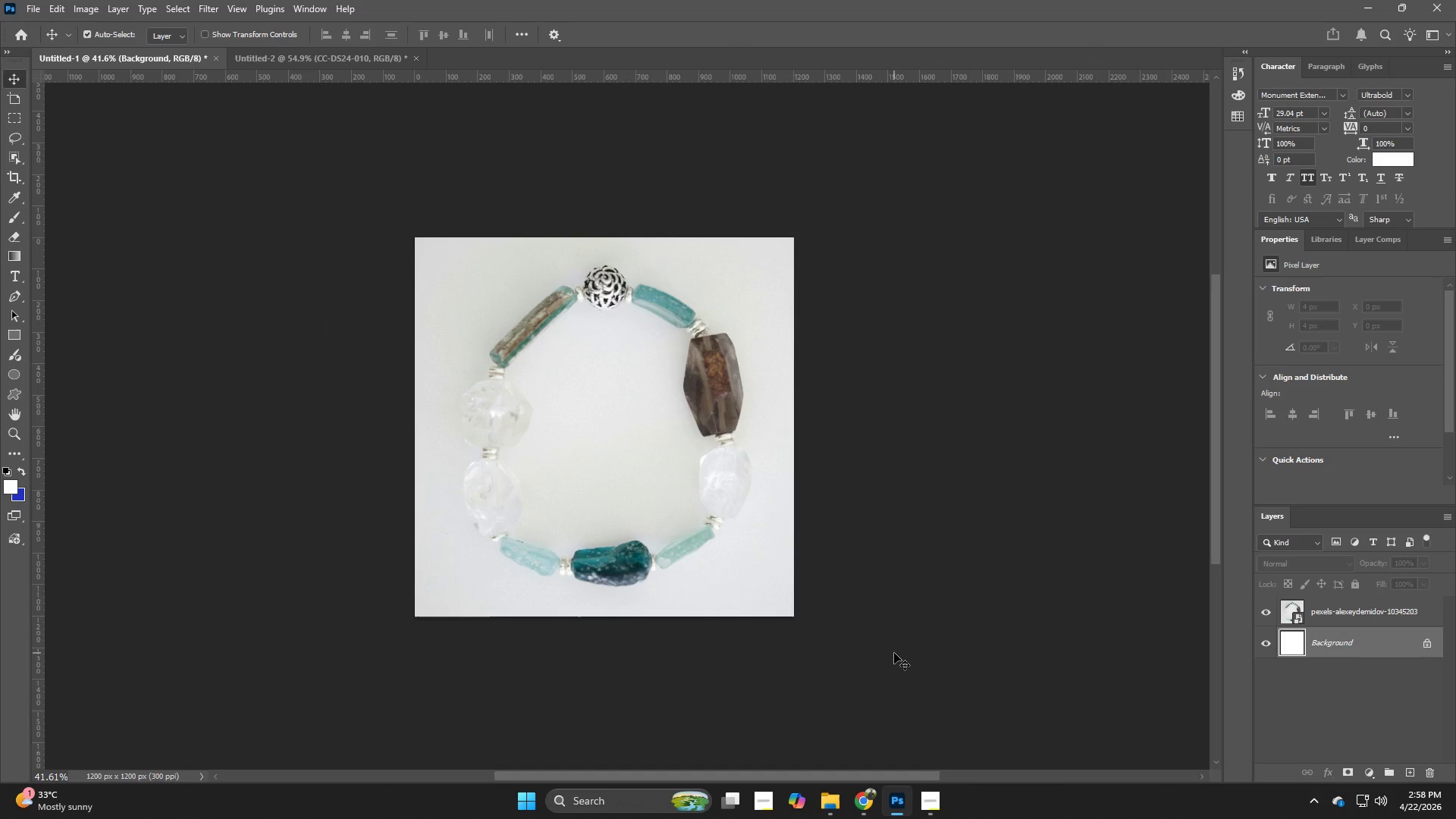 
key(Alt+Control+Shift+A)
 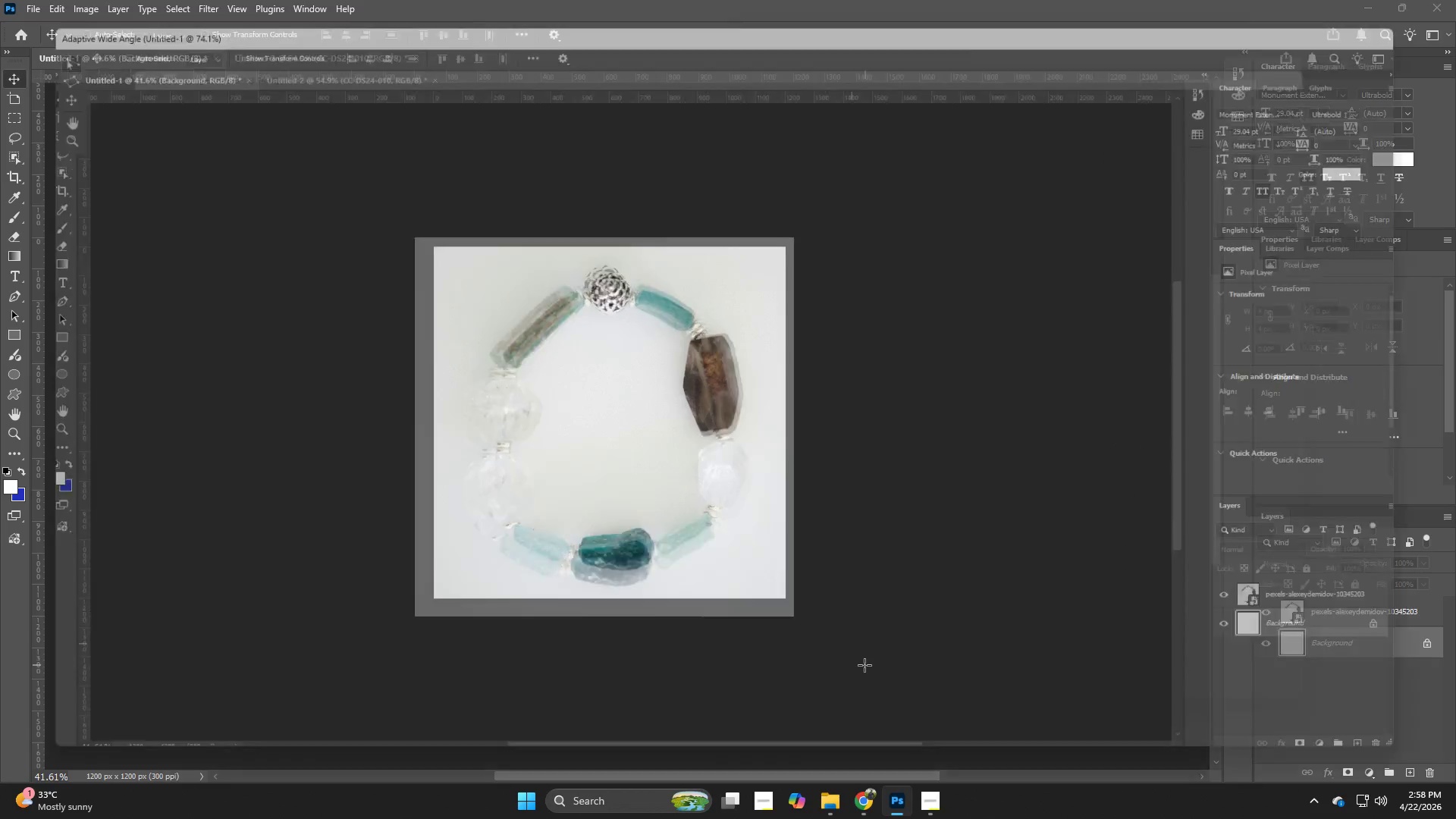 
hold_key(key=ShiftLeft, duration=0.58)
 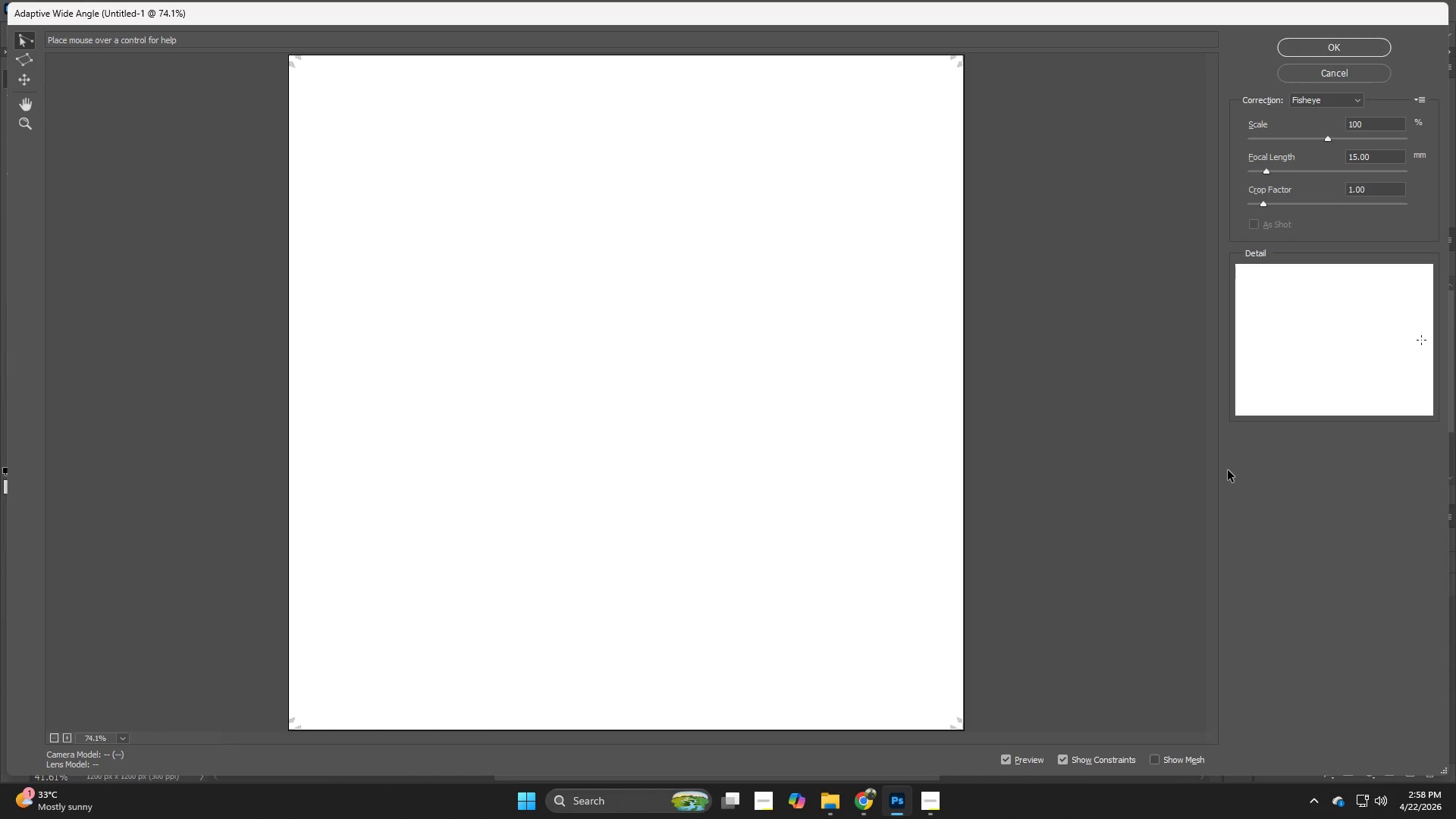 
key(Control+ControlLeft)
 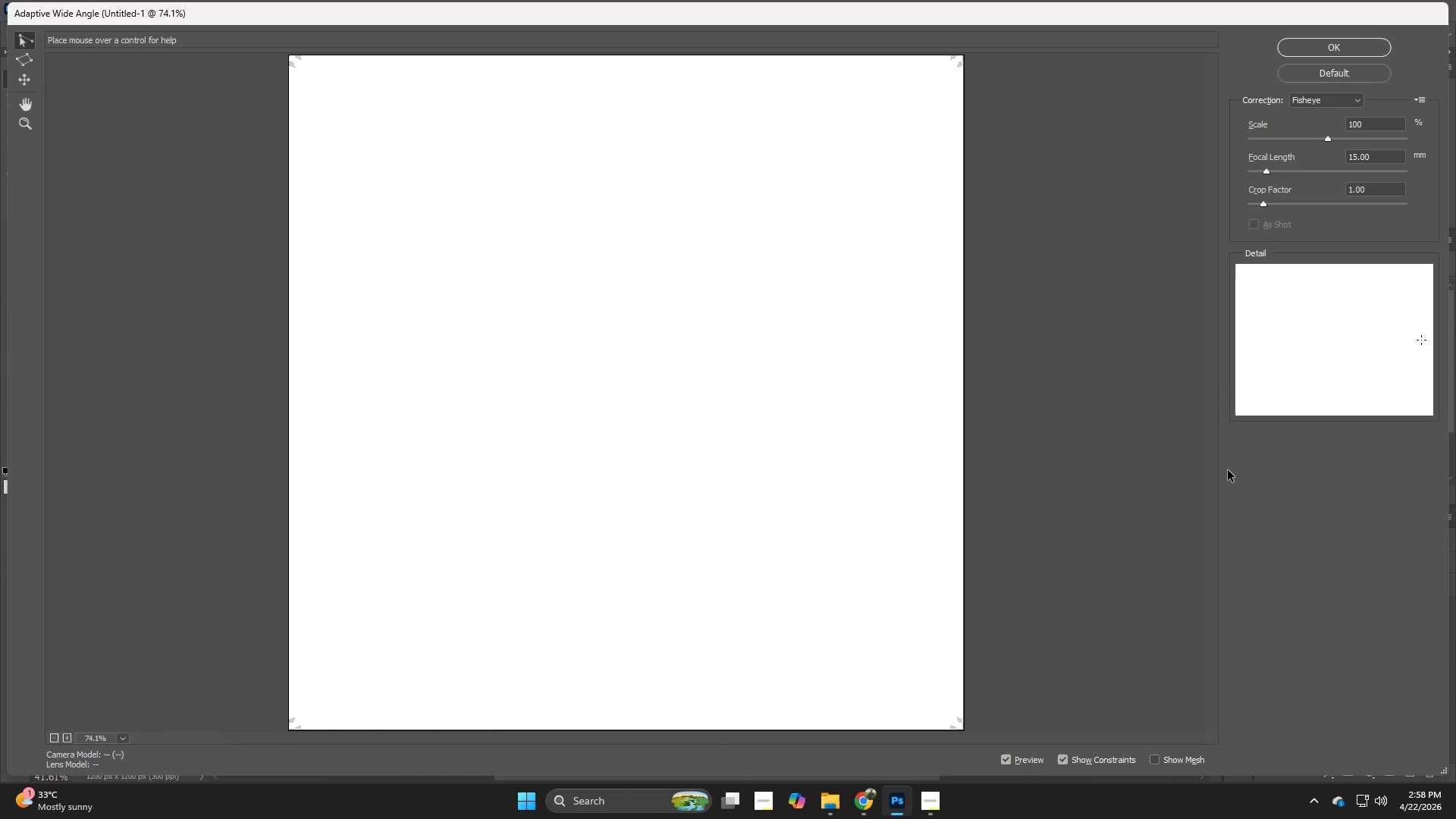 
key(Z)
 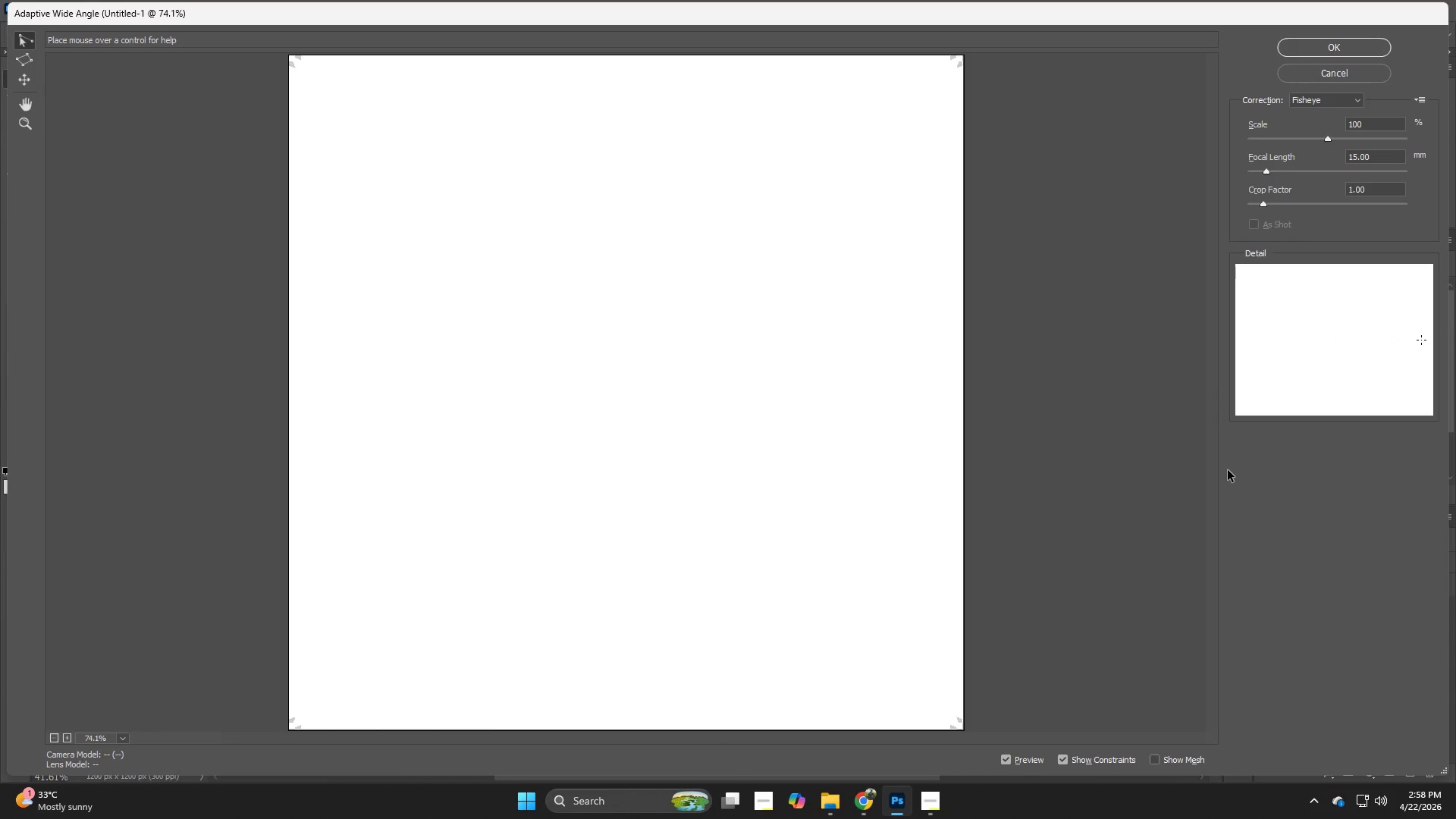 
key(Control+ControlLeft)
 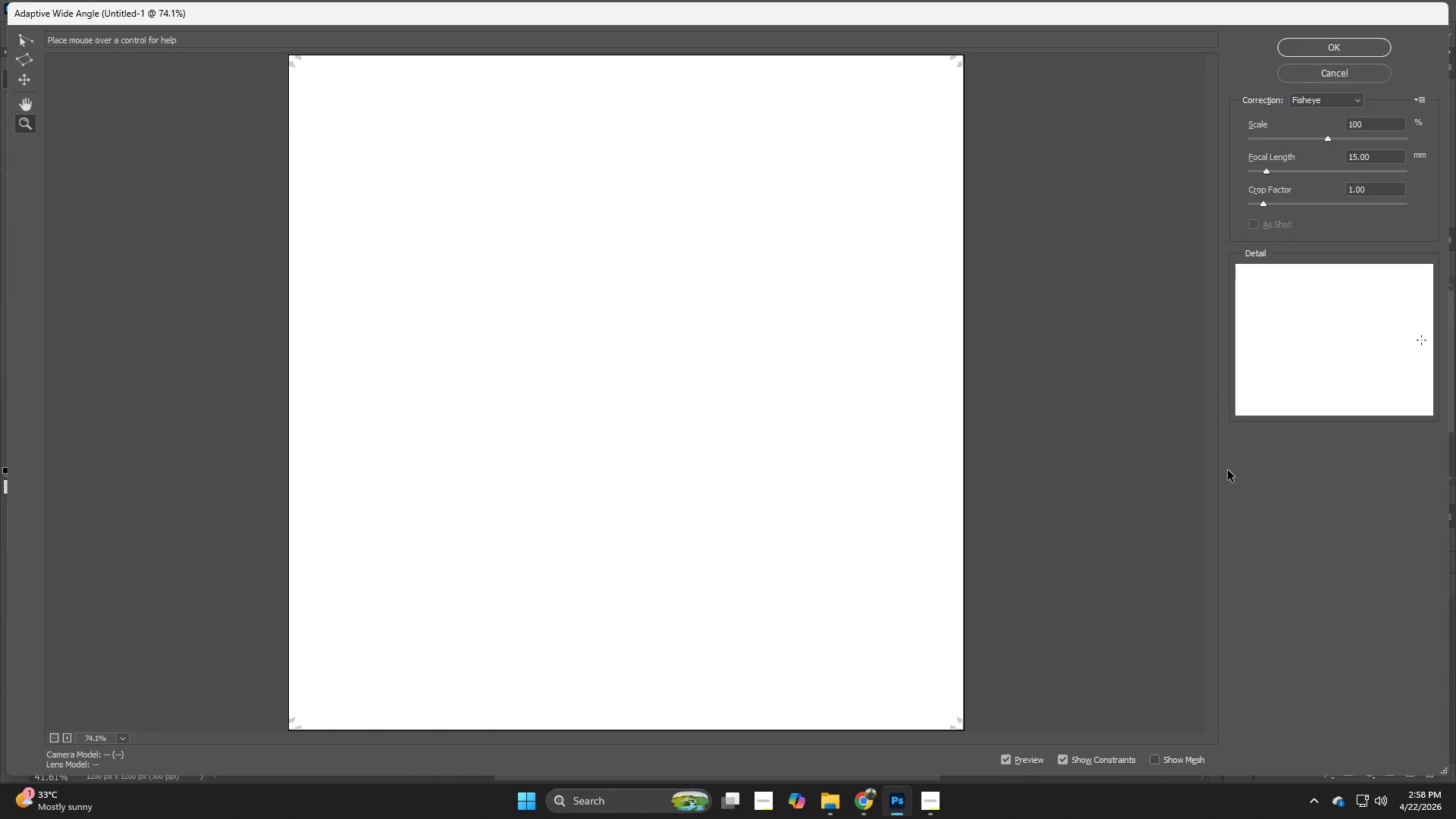 
key(Control+Z)
 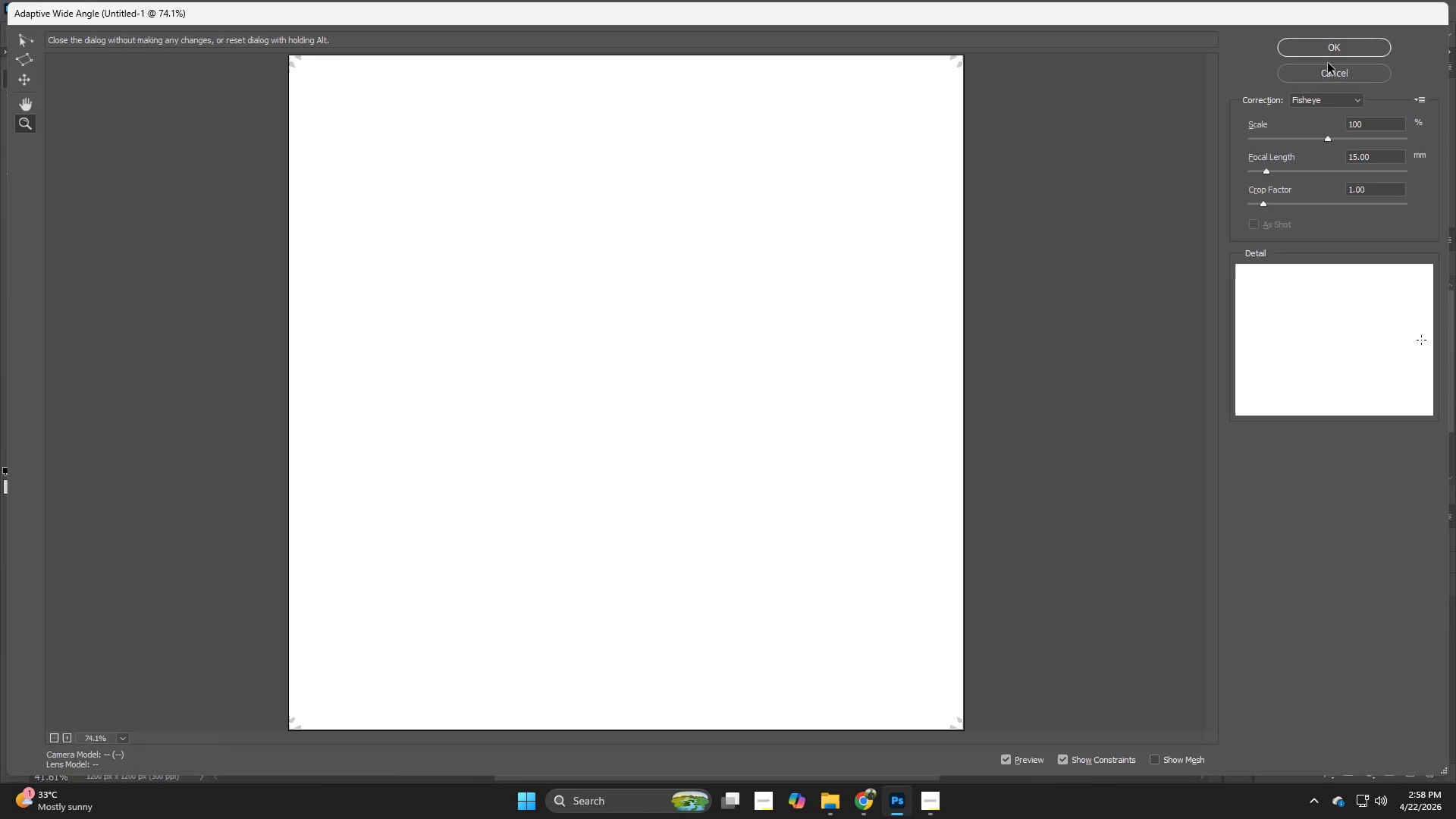 
left_click([1328, 71])
 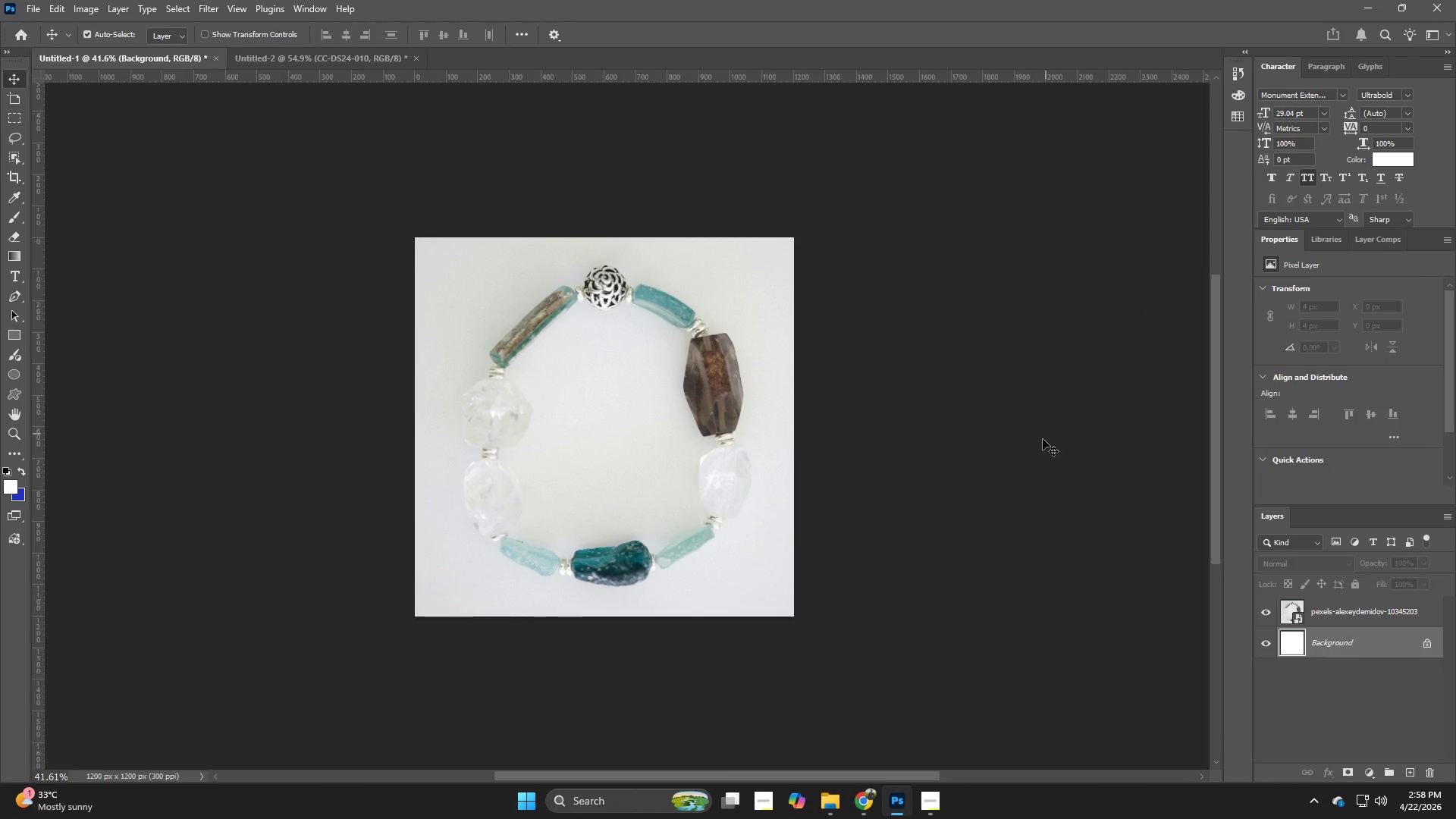 
key(Alt+Control+Shift+W)
 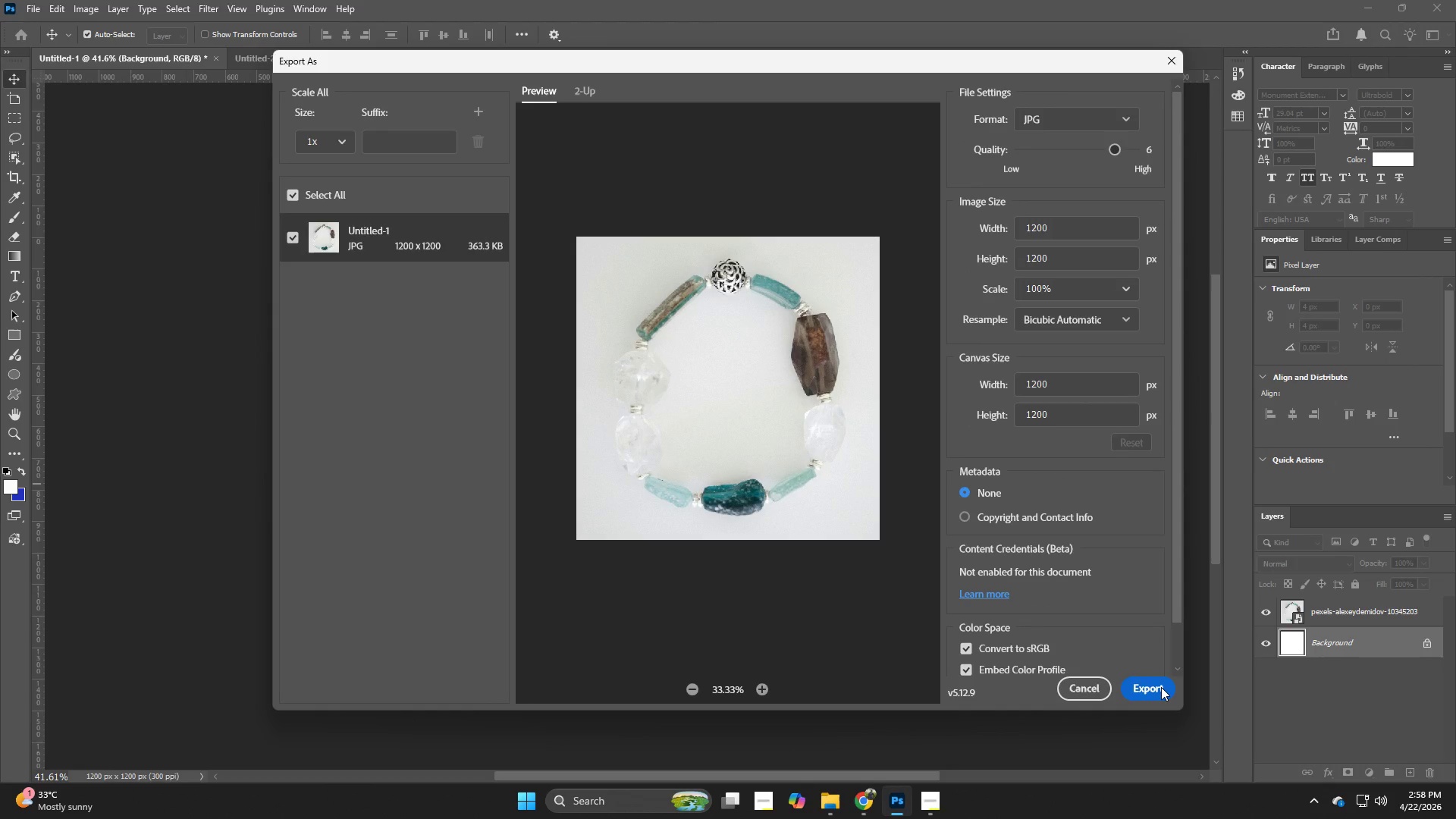 
left_click([1161, 687])
 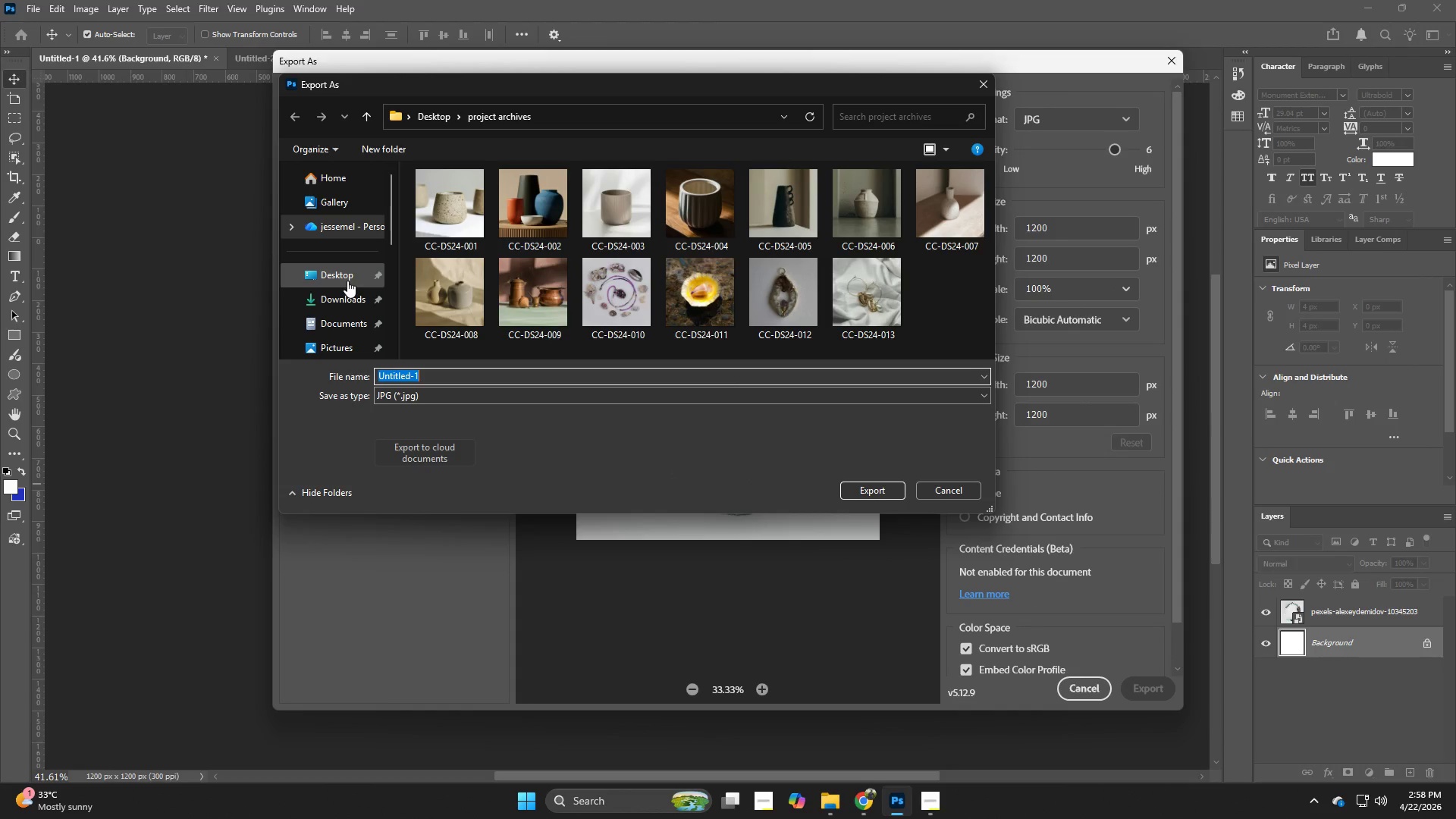 
left_click([347, 278])
 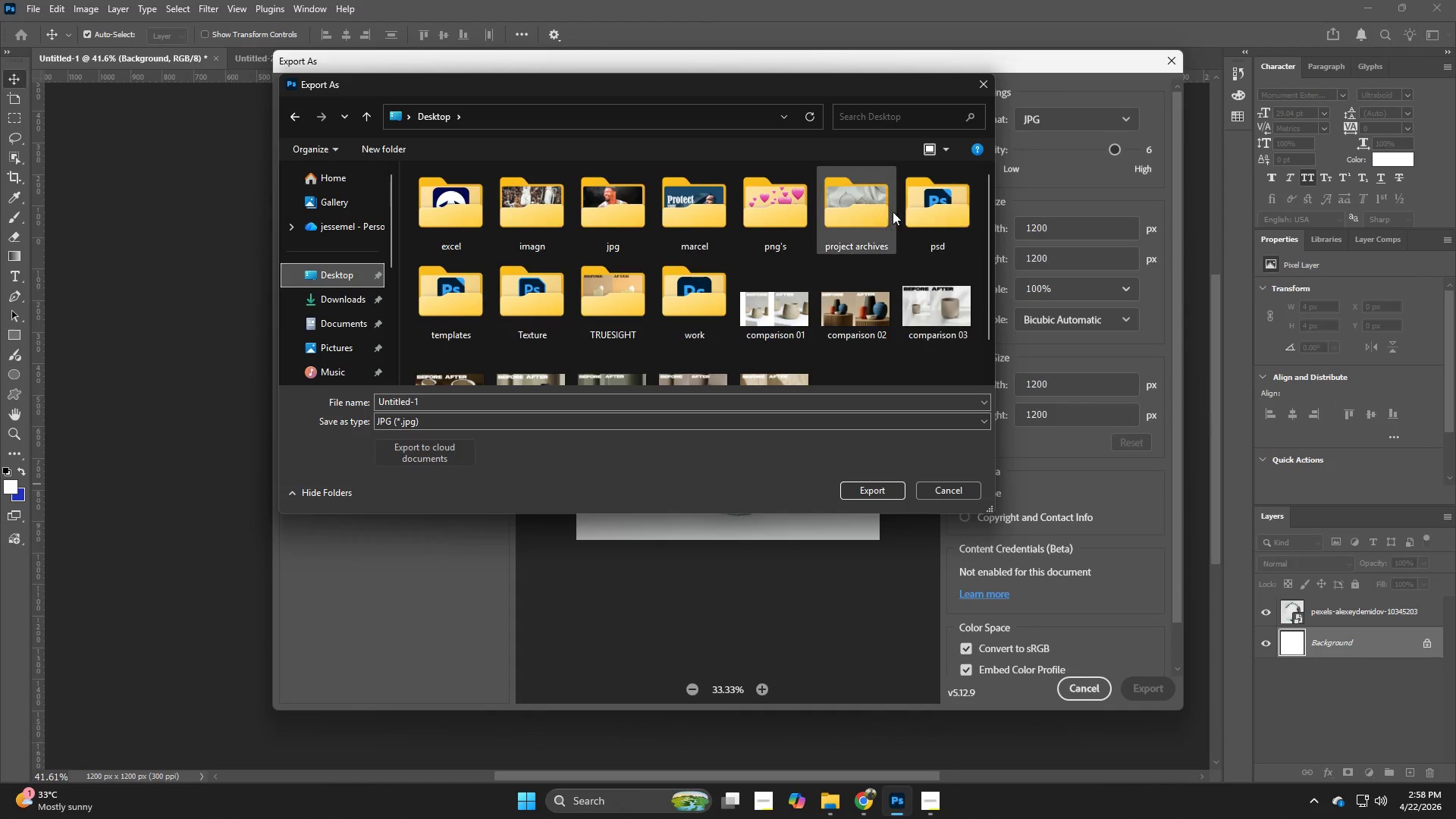 
double_click([874, 215])
 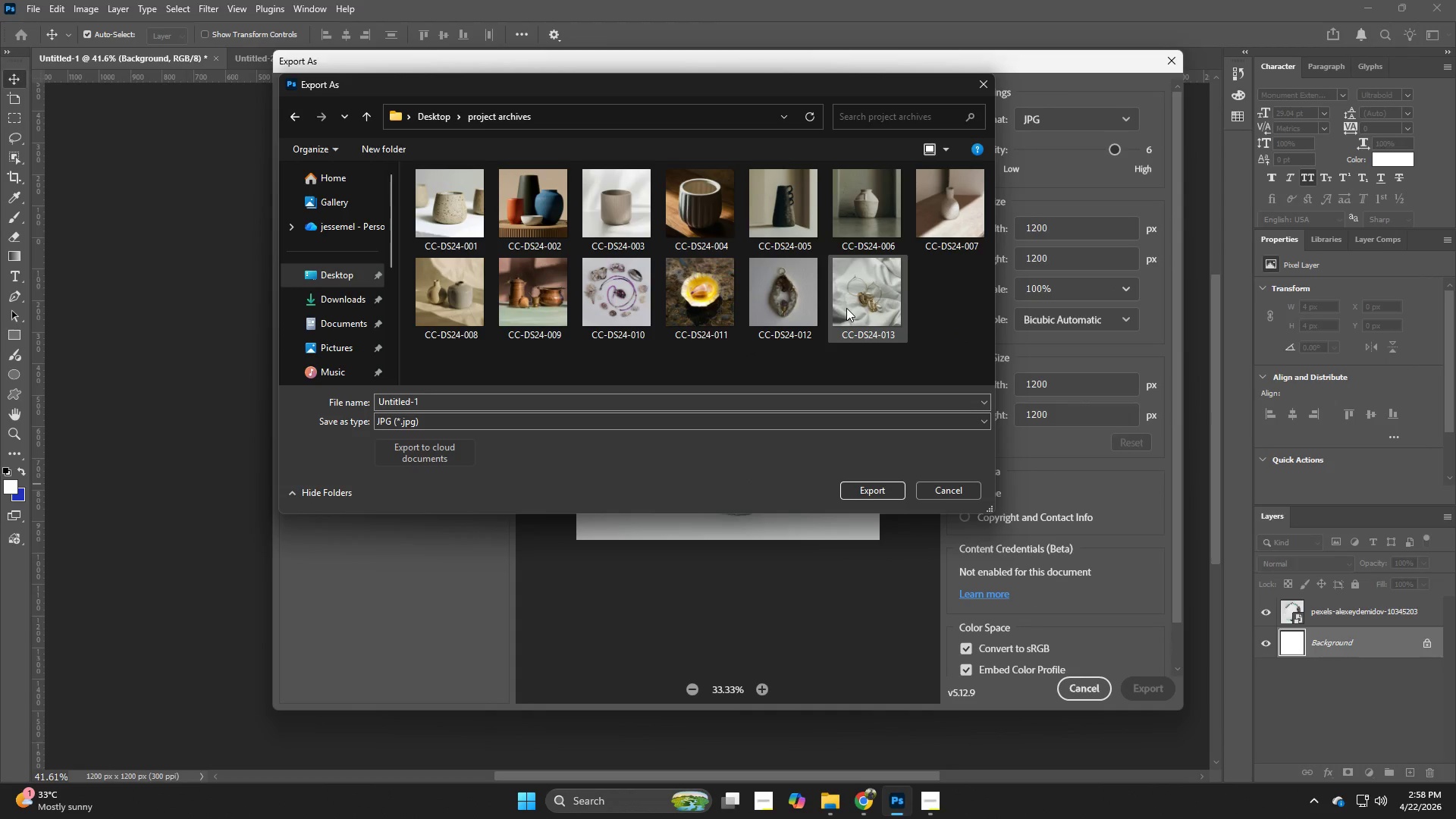 
left_click([846, 308])
 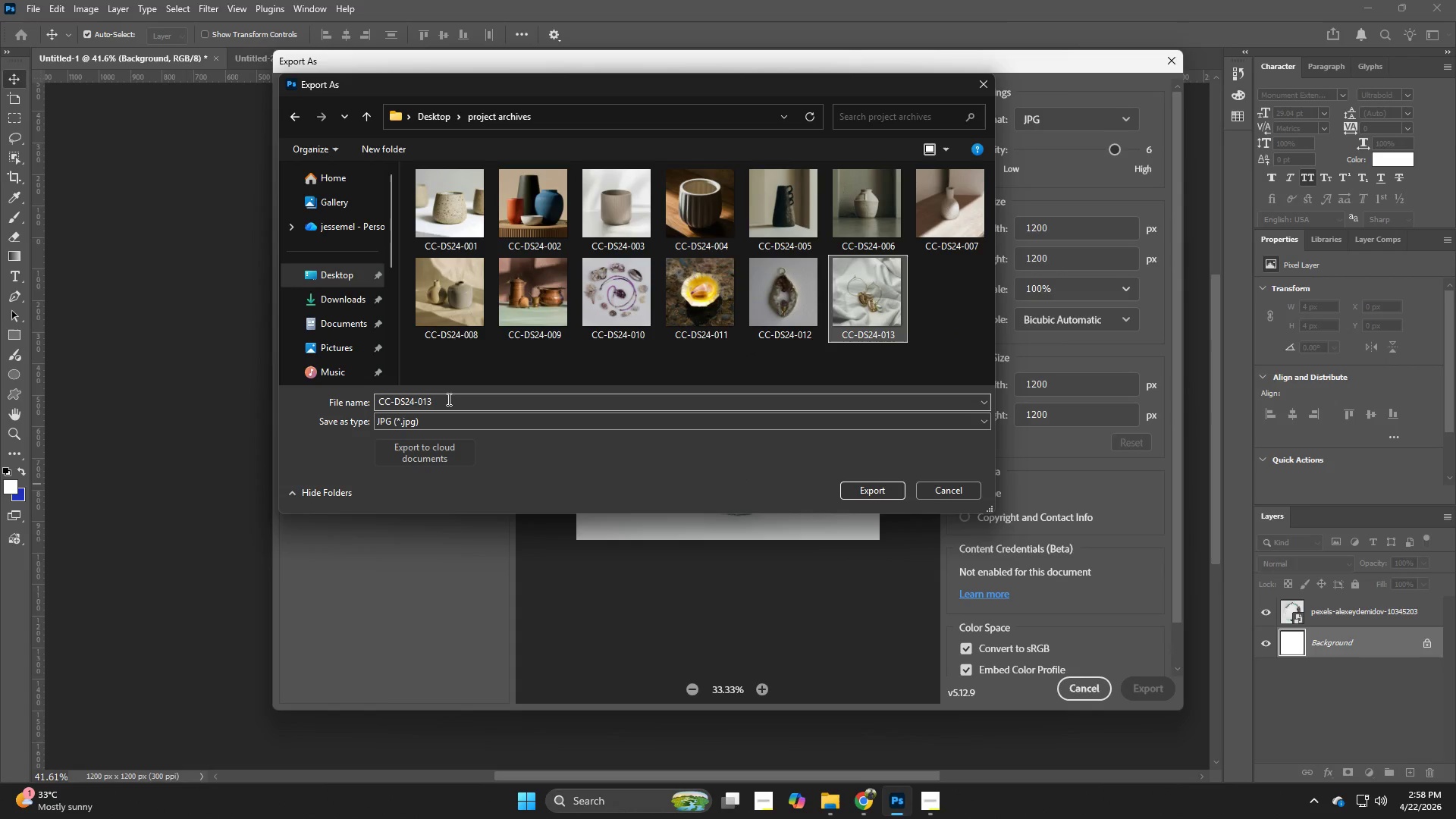 
double_click([447, 399])
 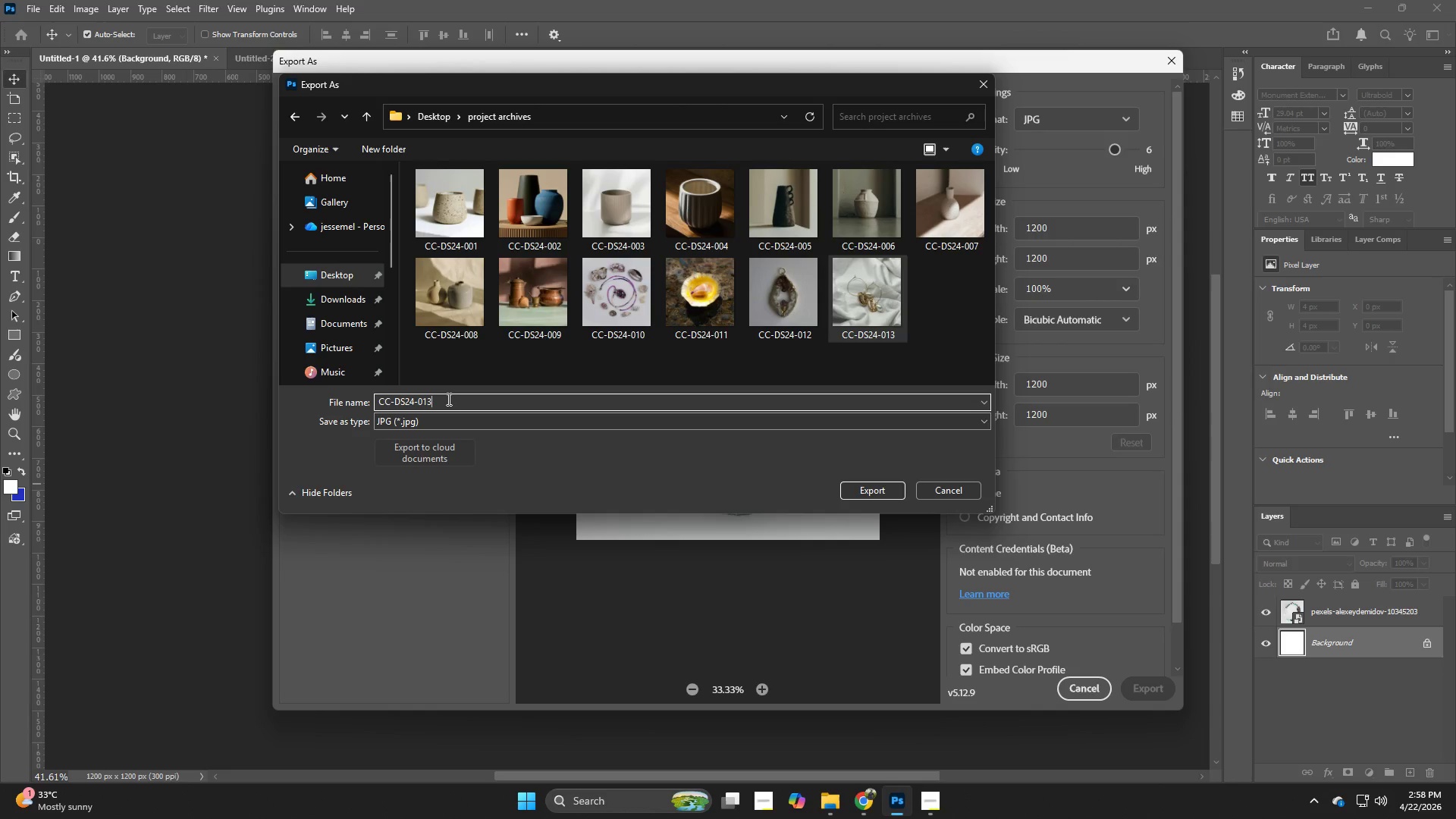 
triple_click([447, 399])
 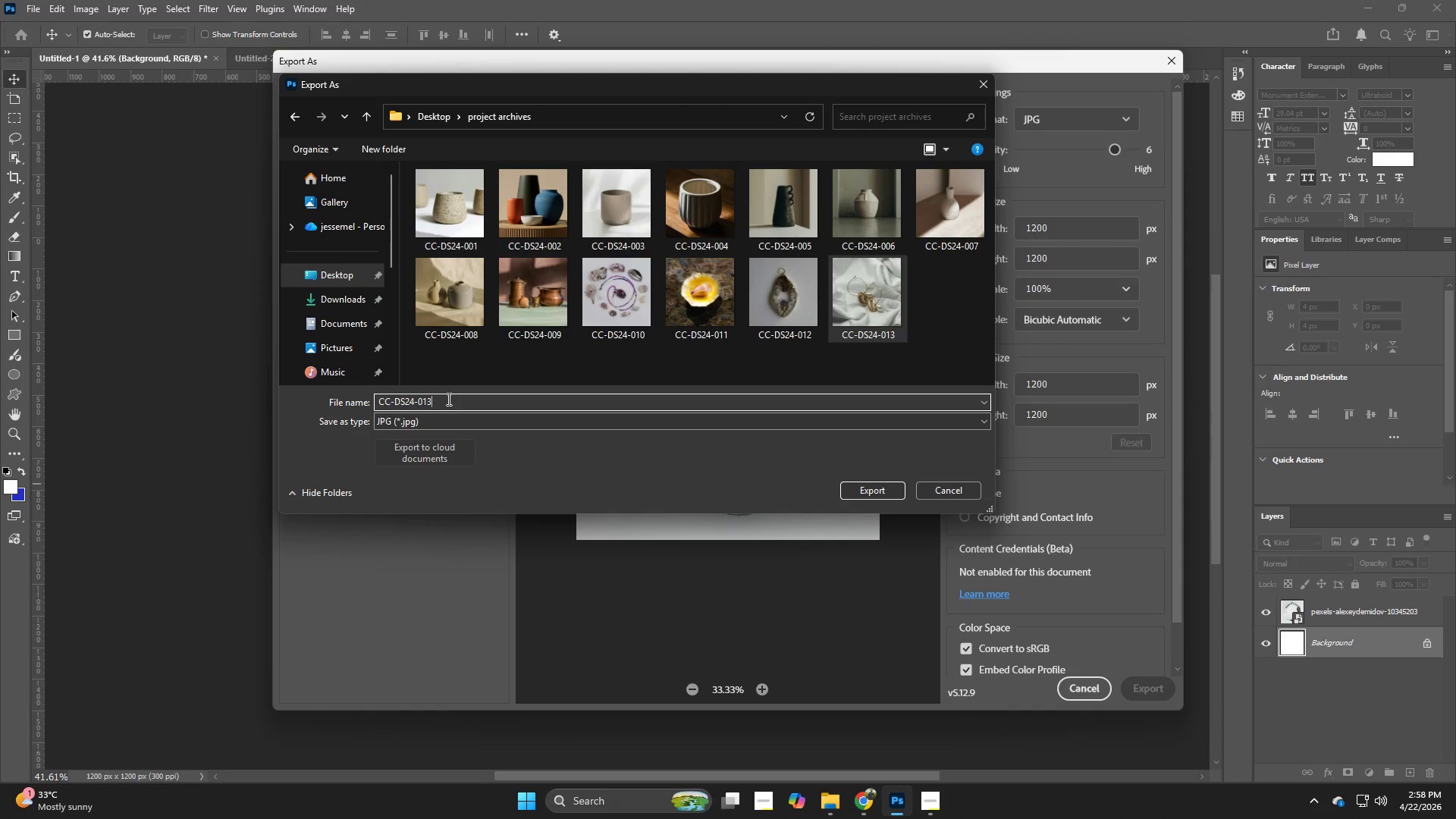 
key(Backspace)
 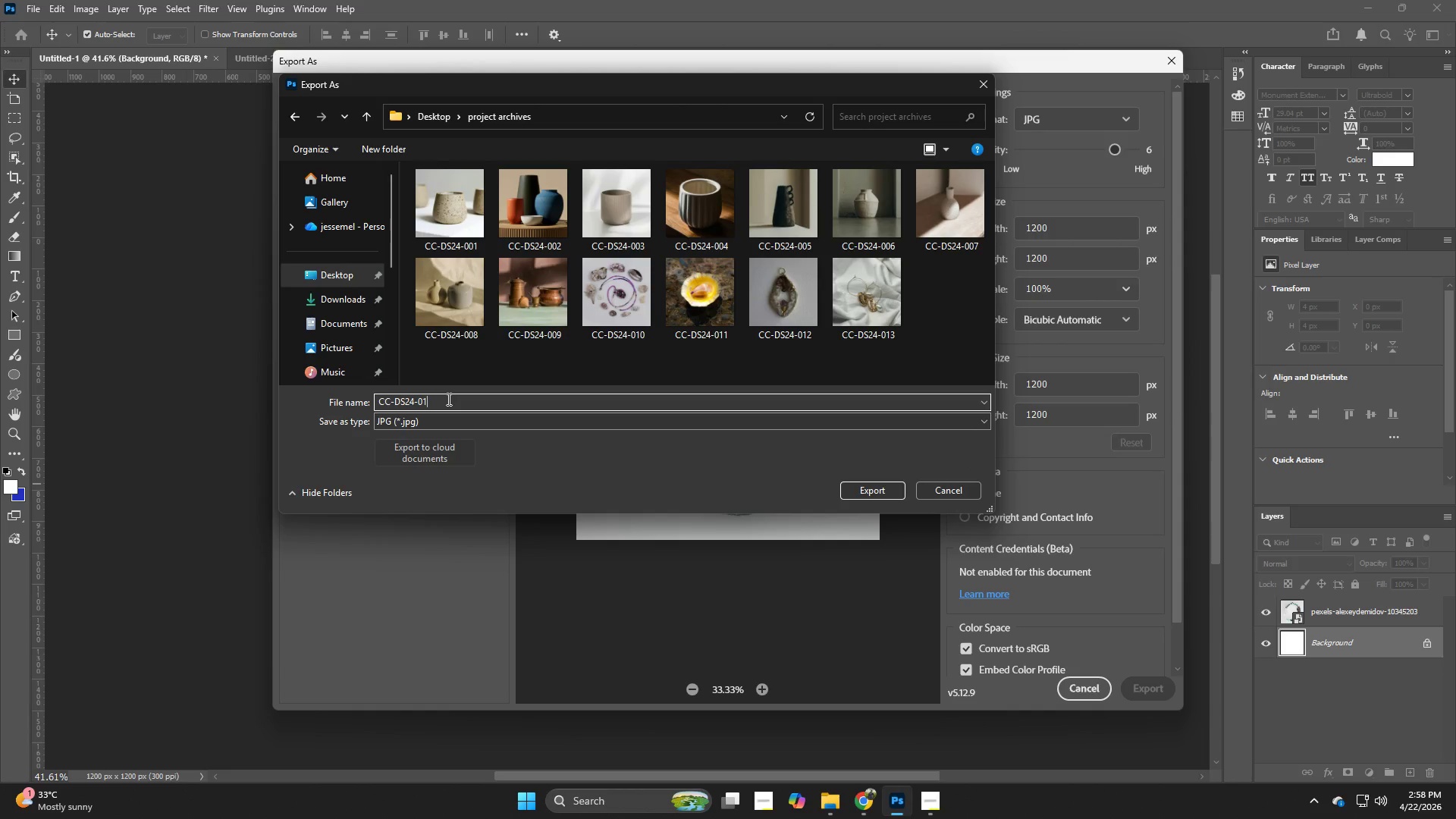 
key(4)
 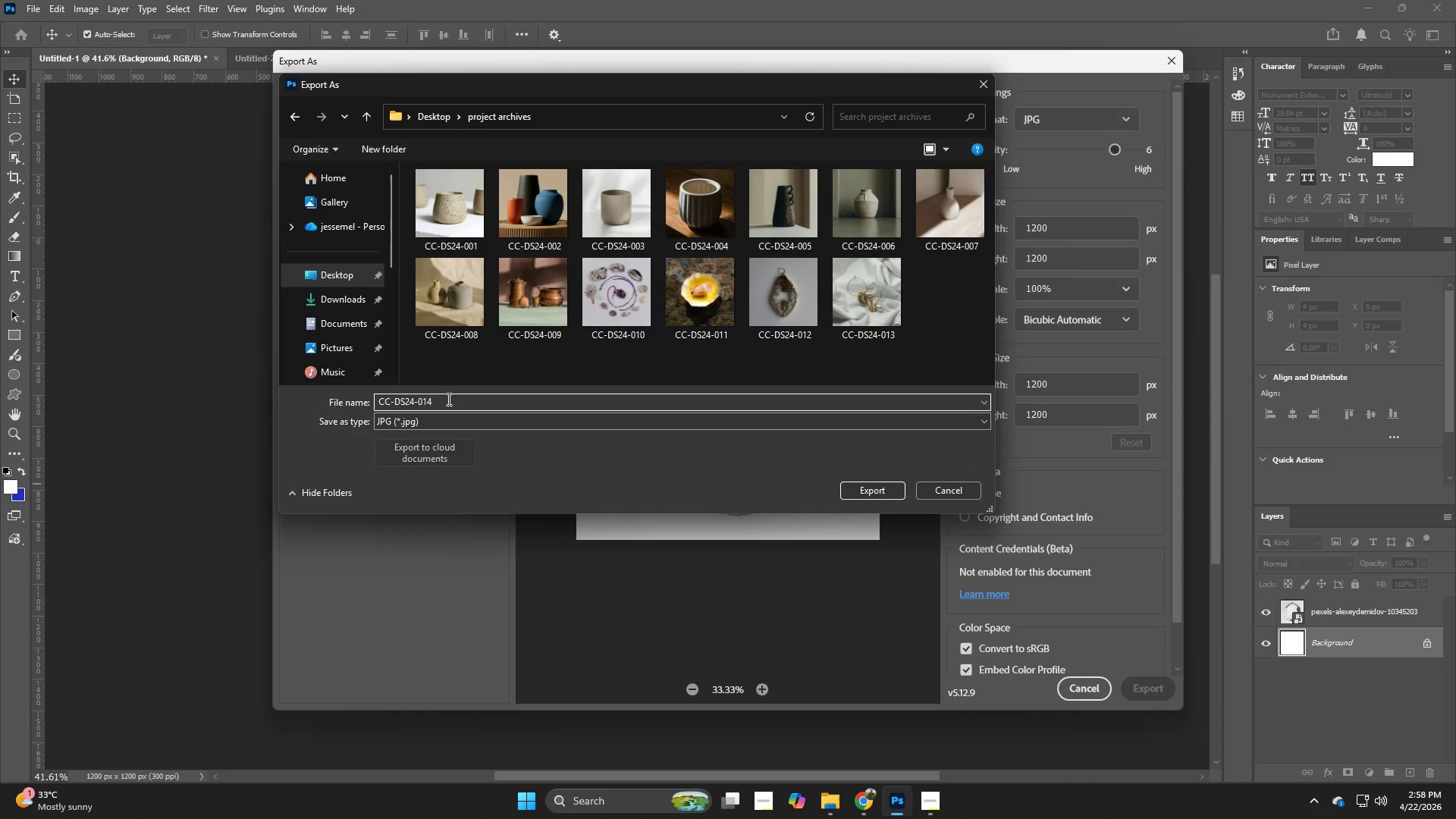 
key(NumpadEnter)
 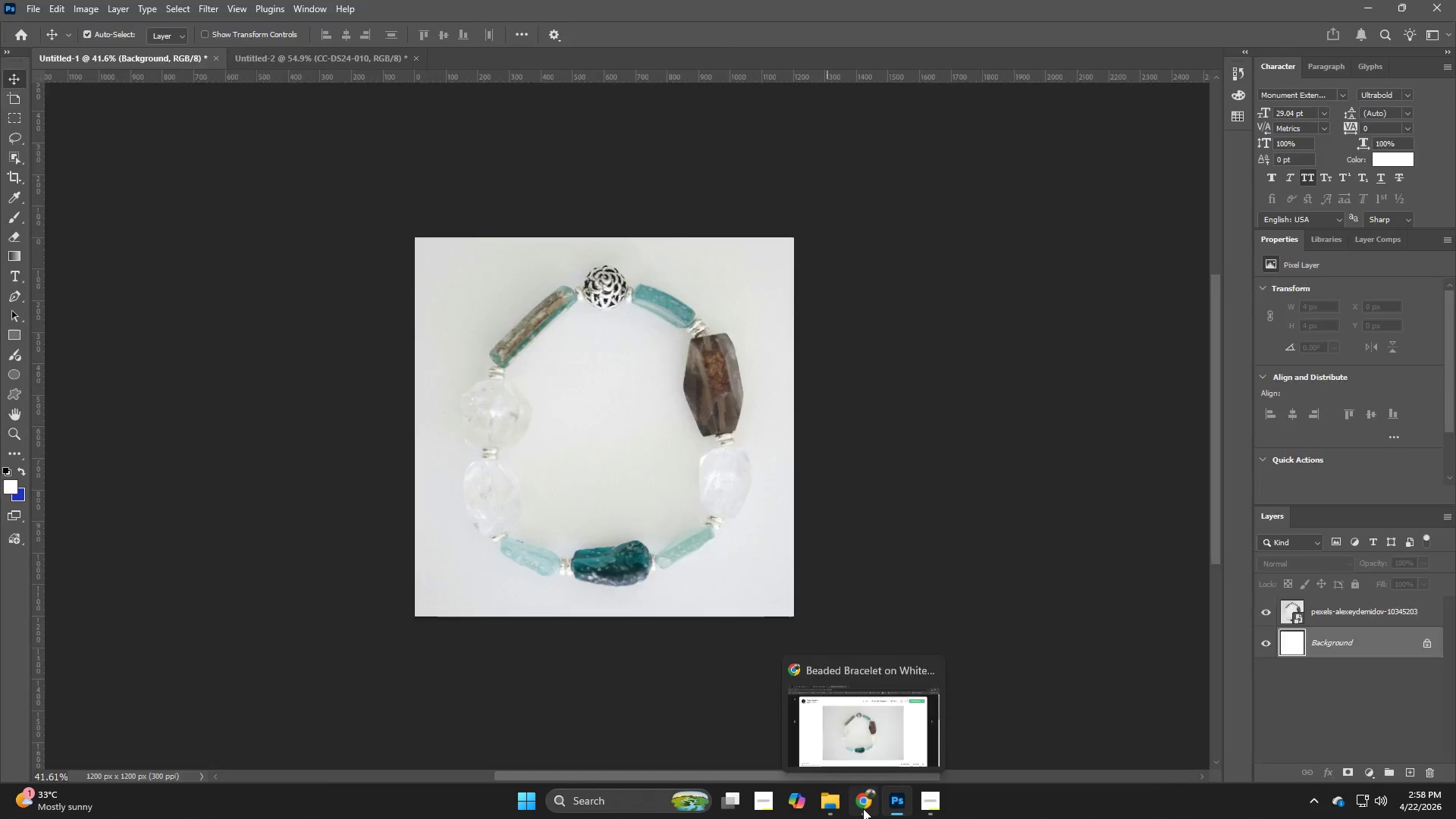 
scroll: coordinate [830, 639], scroll_direction: down, amount: 3.0
 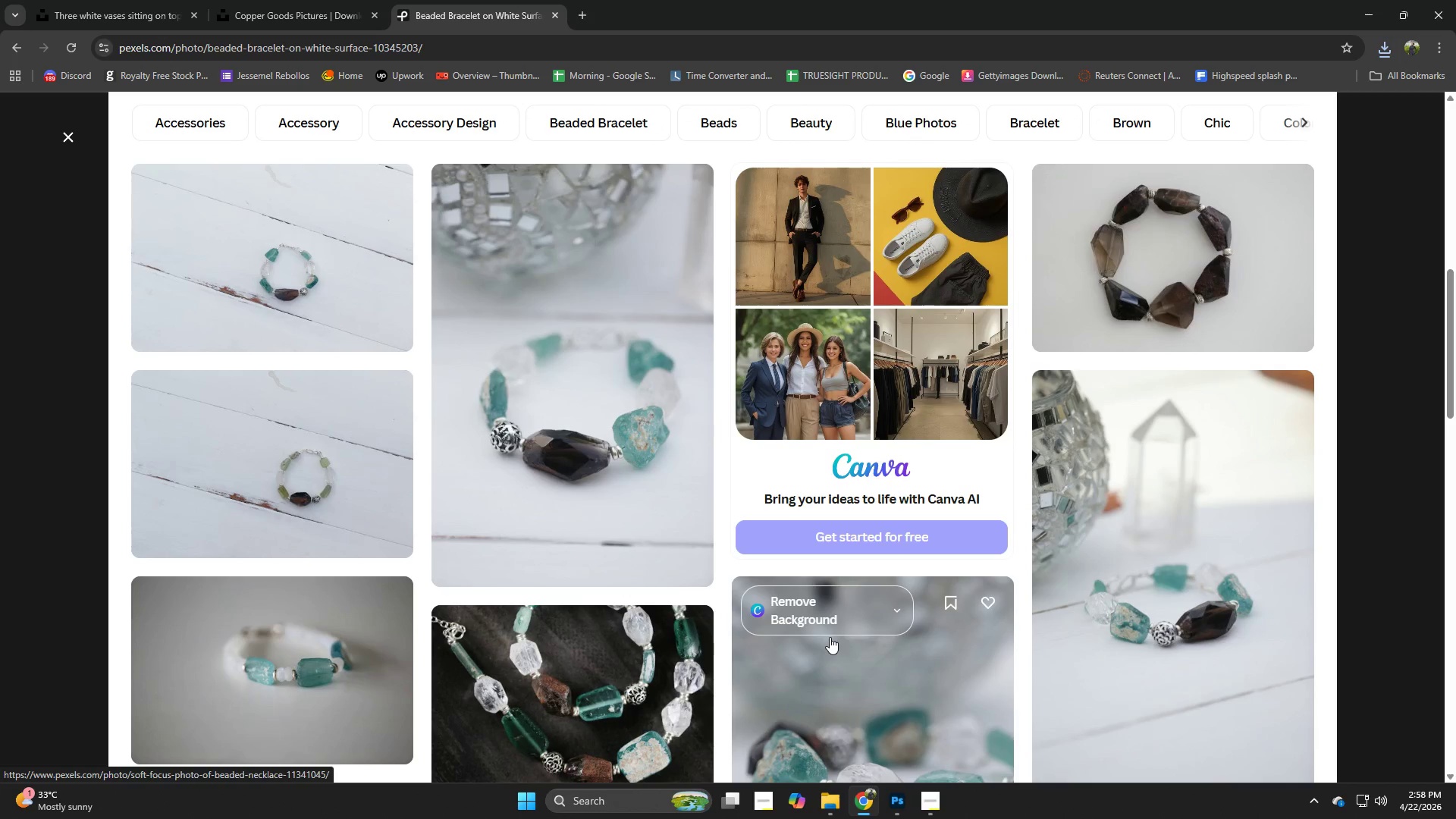 
scroll: coordinate [830, 637], scroll_direction: up, amount: 1.0
 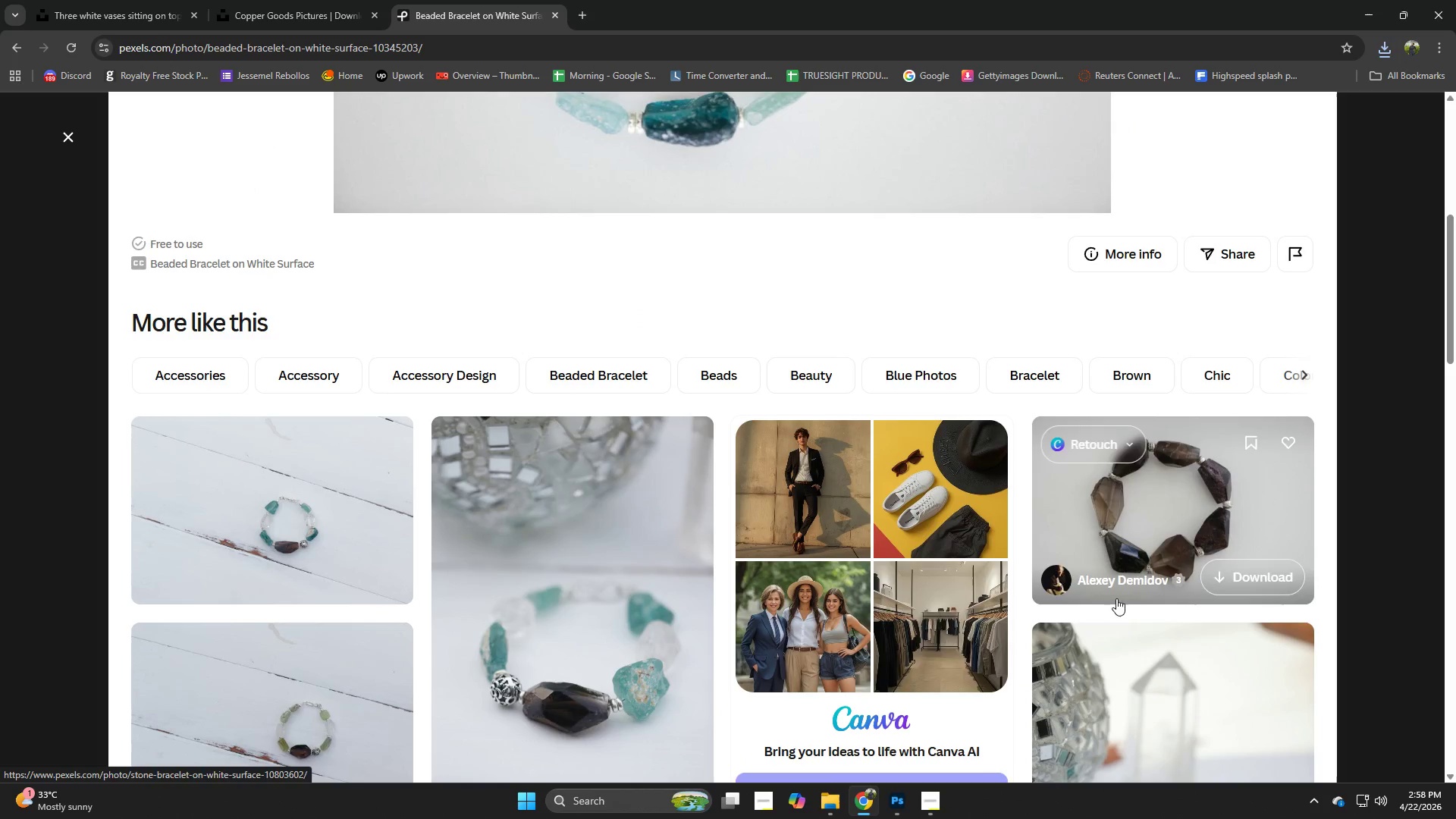 
scroll: coordinate [824, 590], scroll_direction: down, amount: 11.0
 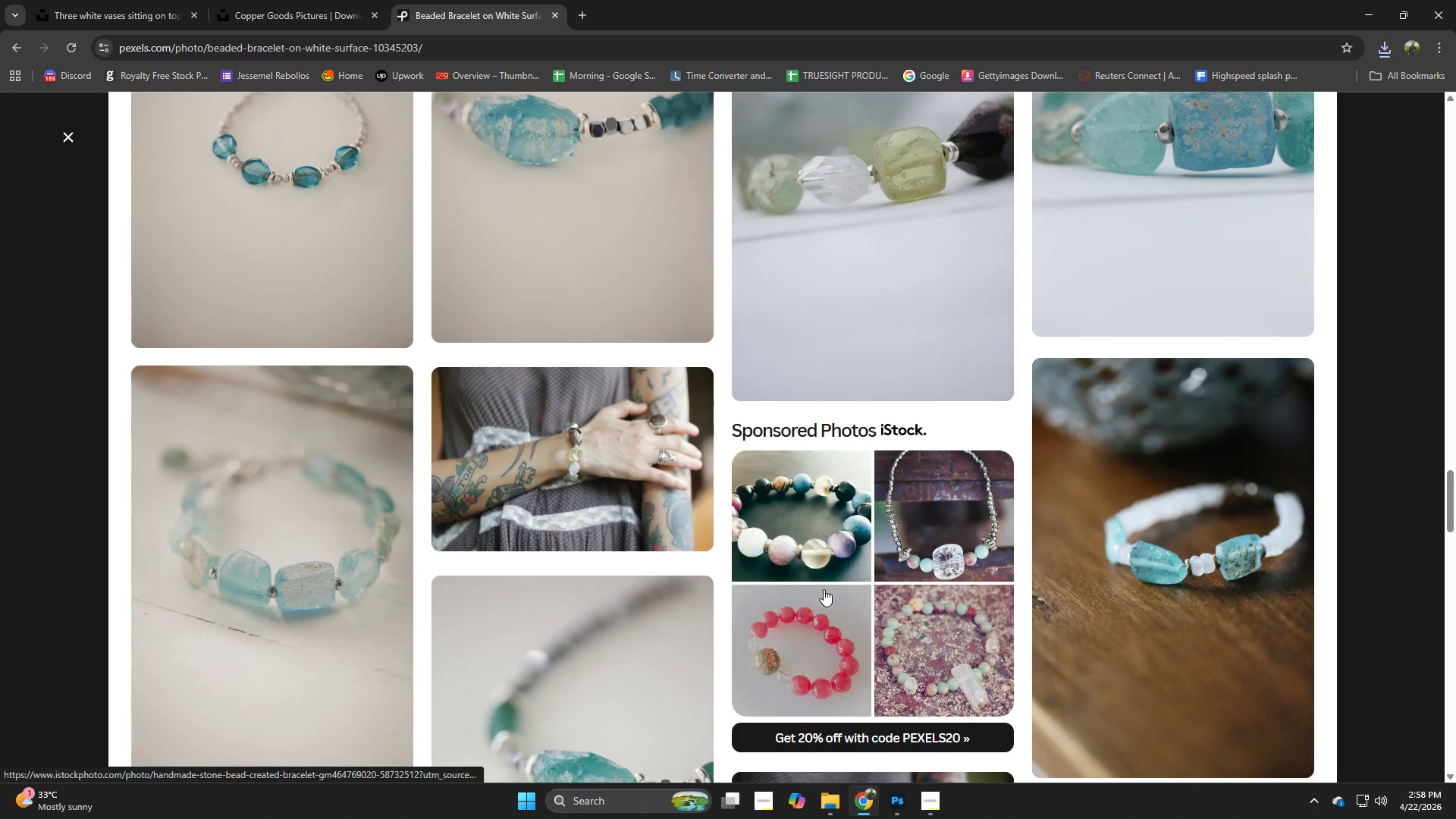 
scroll: coordinate [821, 591], scroll_direction: down, amount: 5.0
 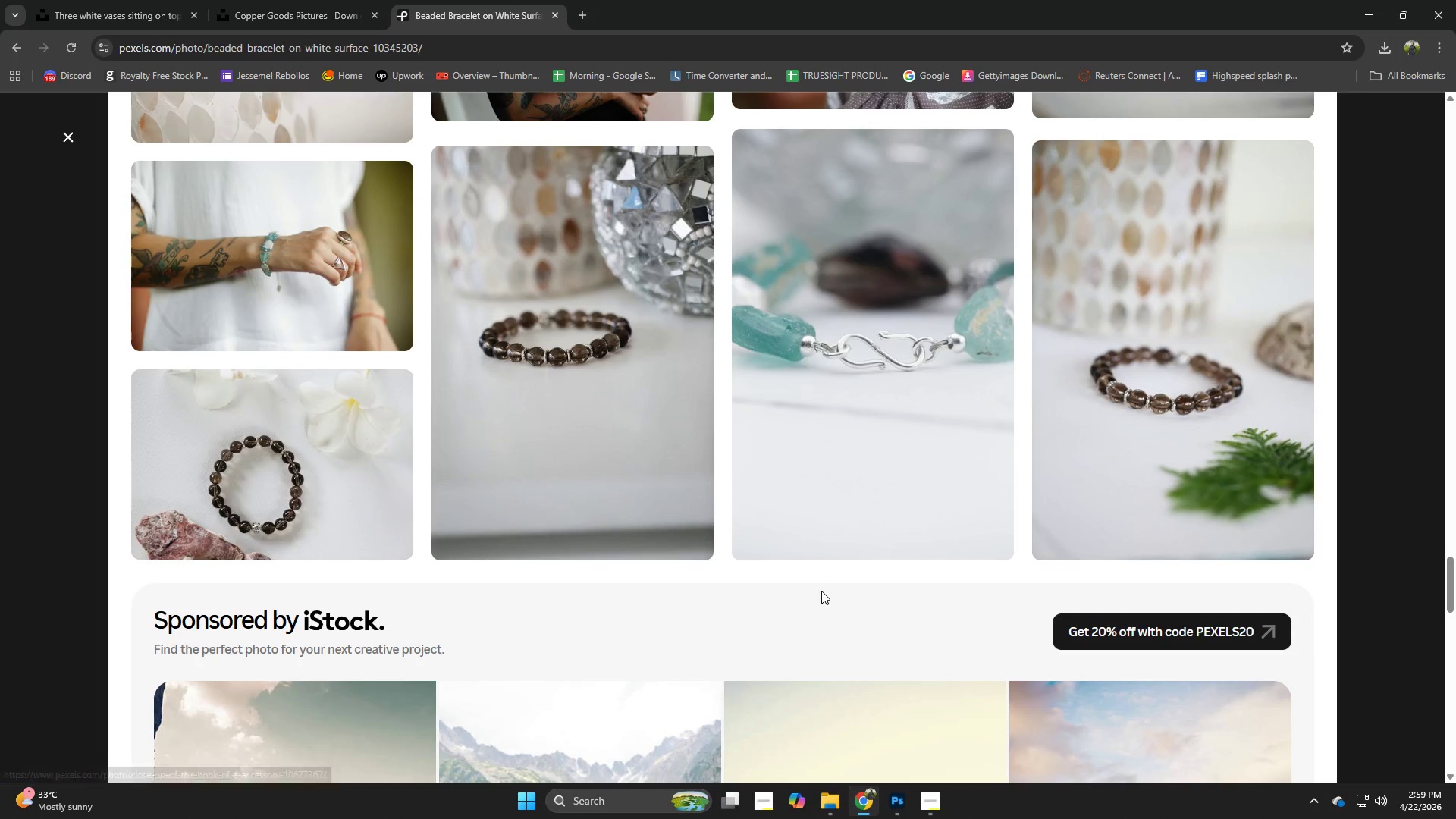 
scroll: coordinate [821, 591], scroll_direction: up, amount: 2.0
 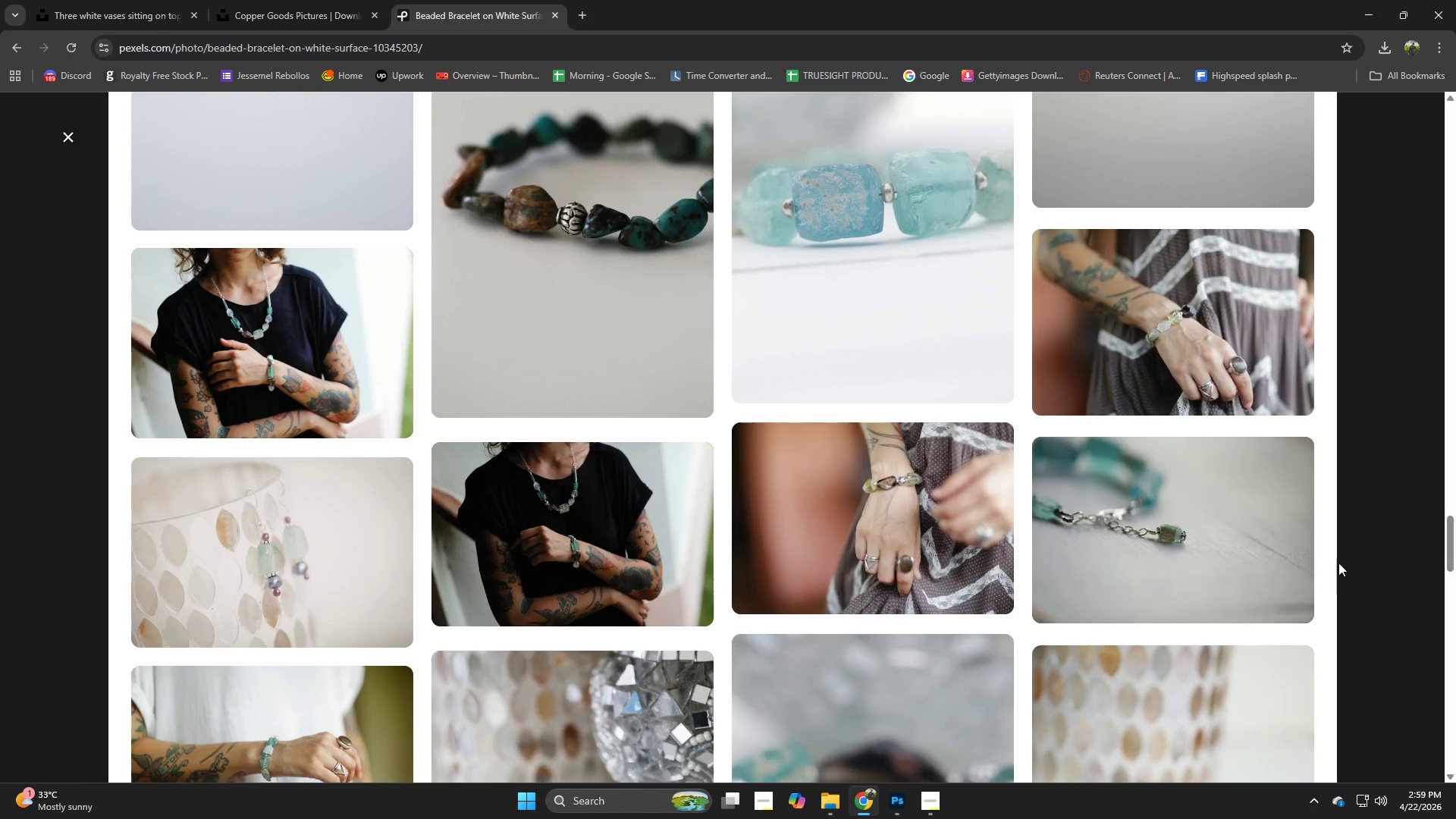 
left_click([1376, 540])
 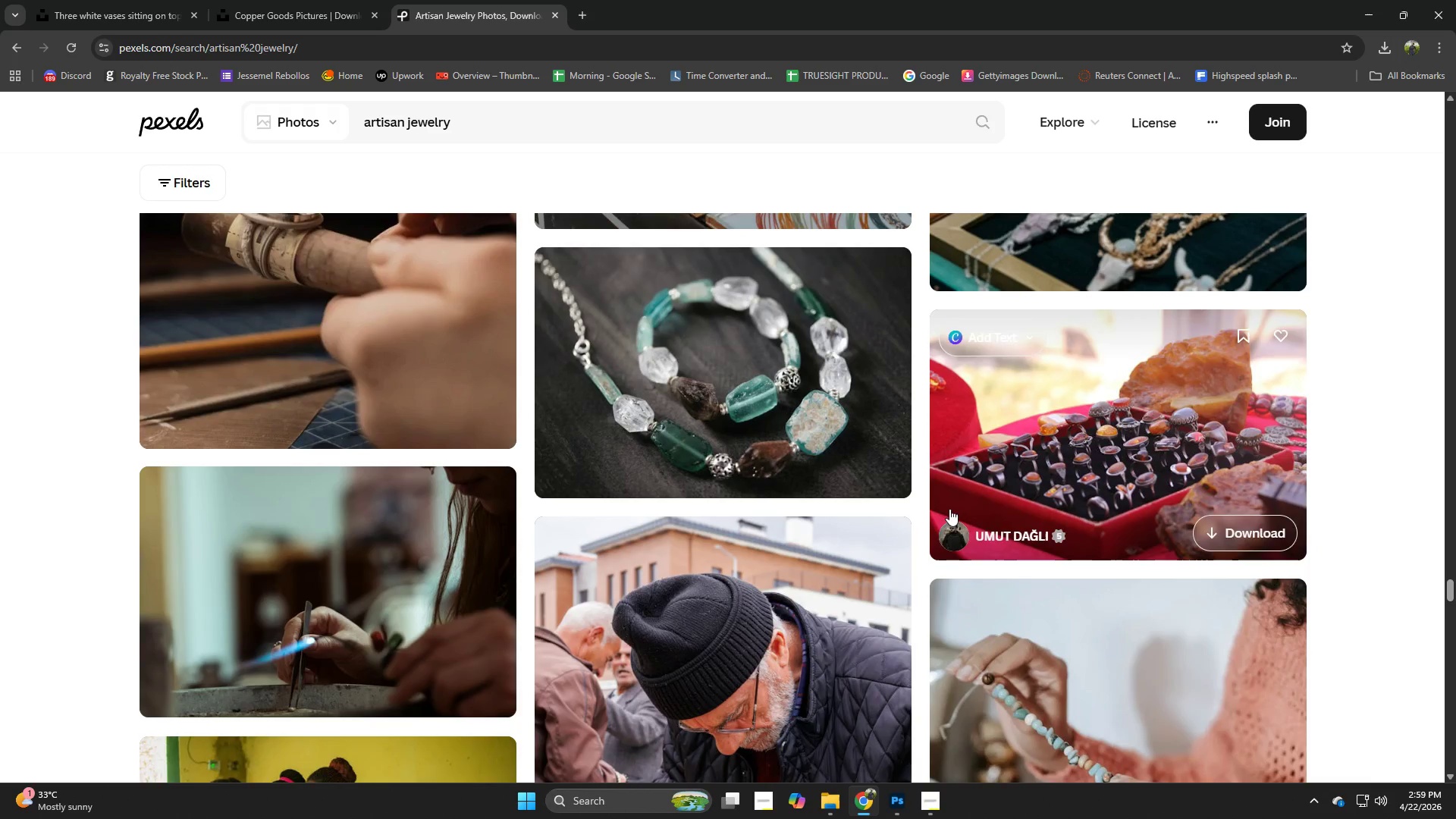 
scroll: coordinate [1101, 466], scroll_direction: down, amount: 4.0
 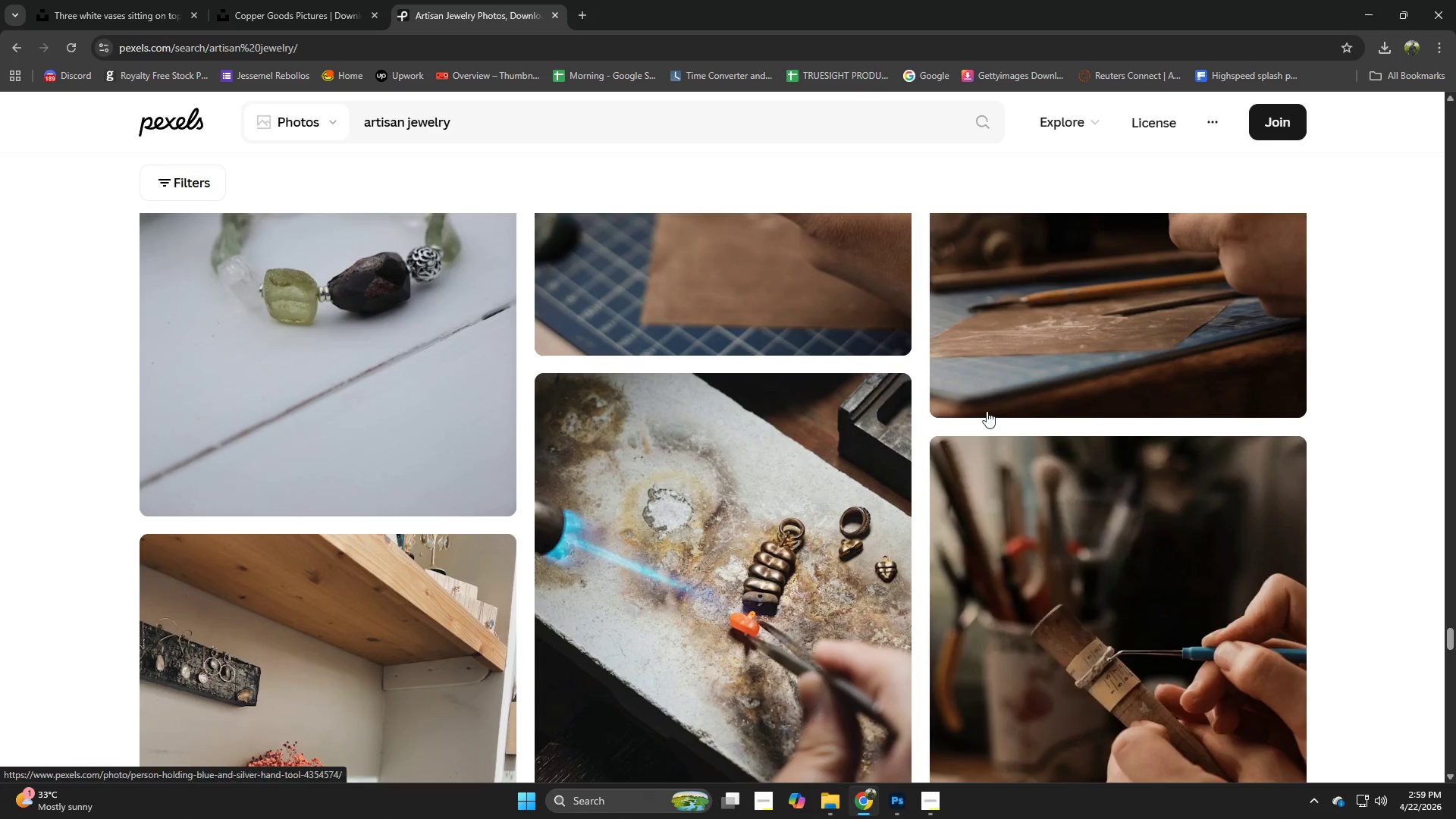 
scroll: coordinate [987, 410], scroll_direction: up, amount: 1.0
 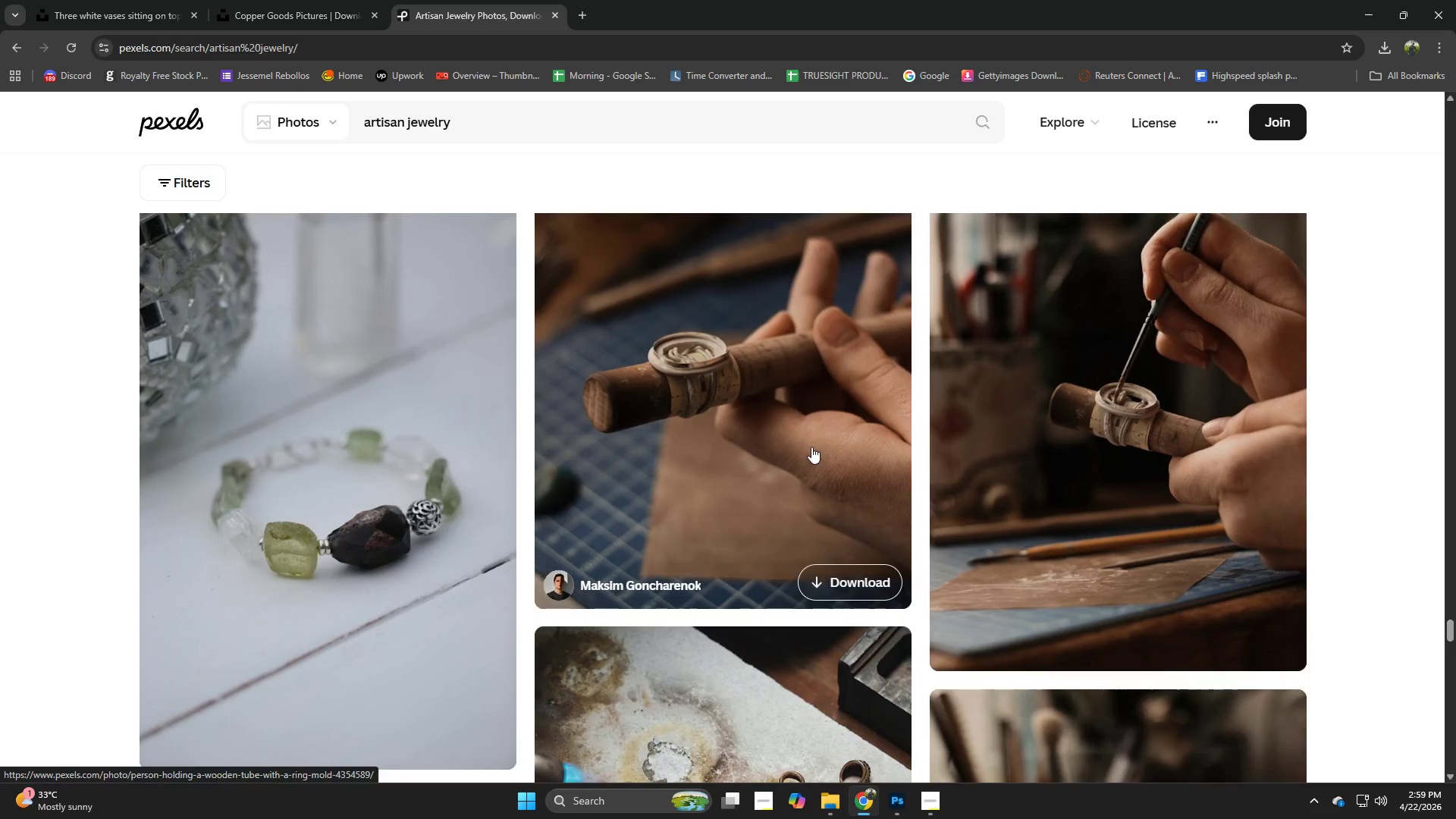 
left_click([811, 447])
 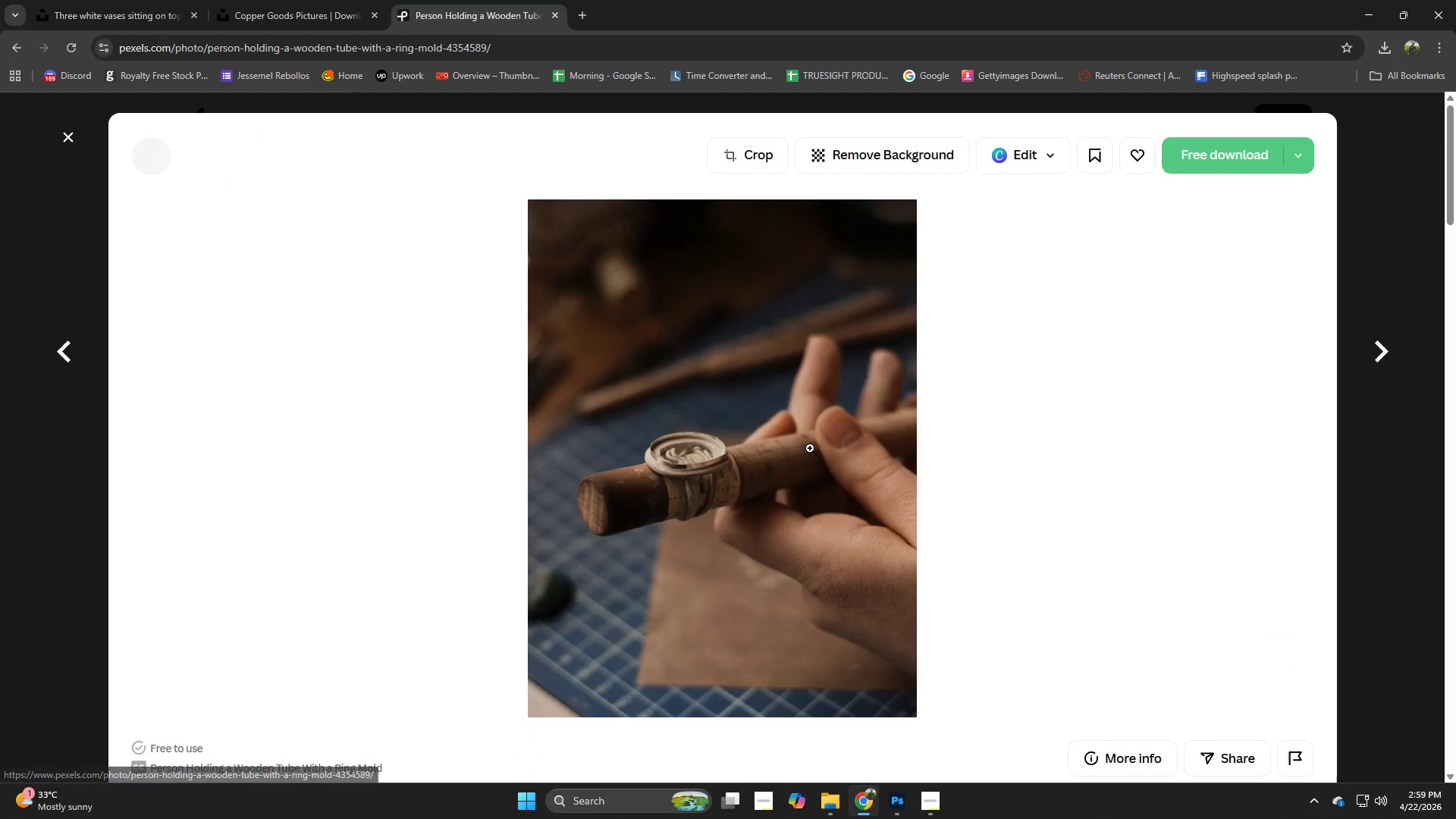 
scroll: coordinate [795, 465], scroll_direction: down, amount: 14.0
 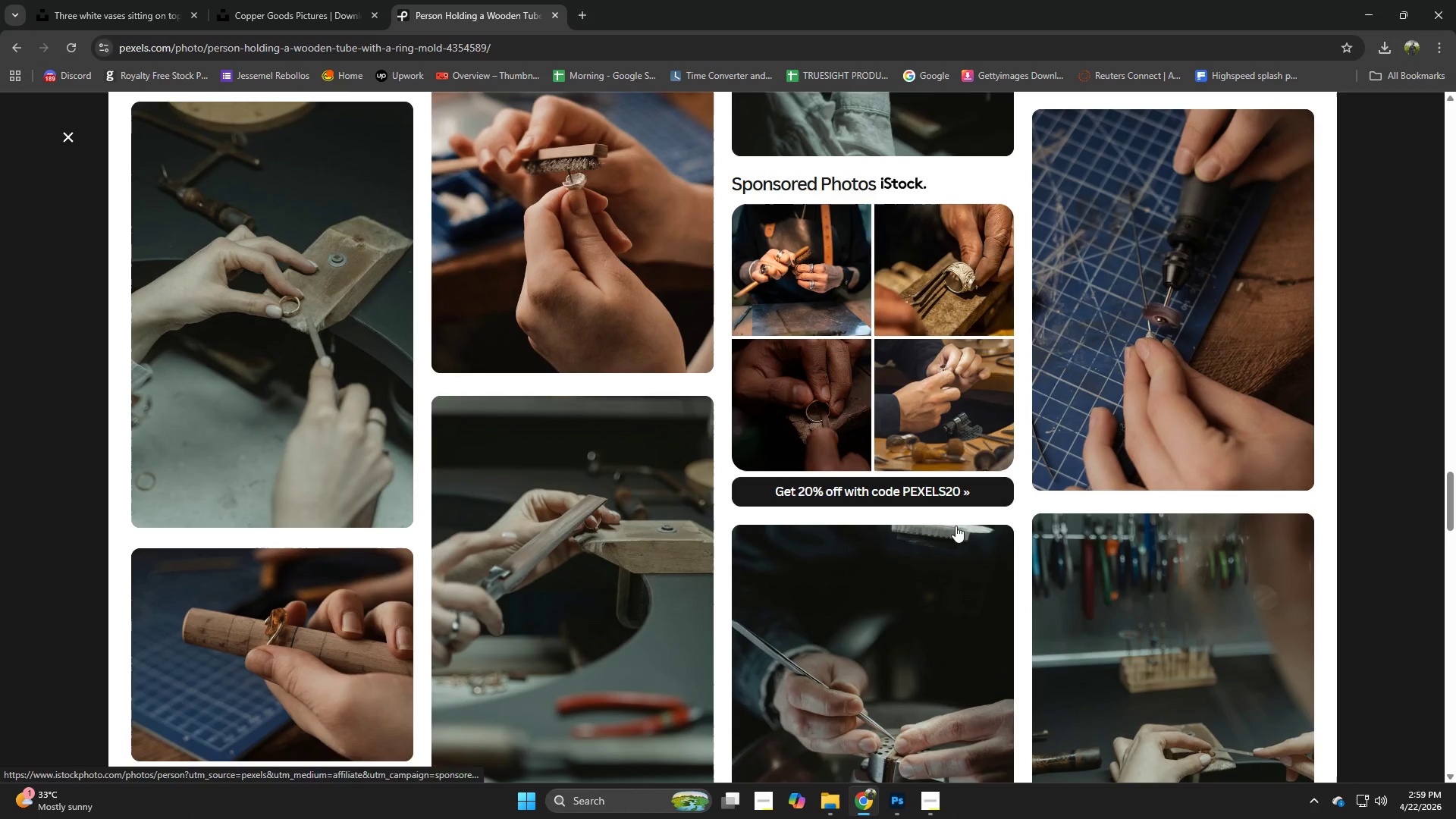 
left_click([1401, 537])
 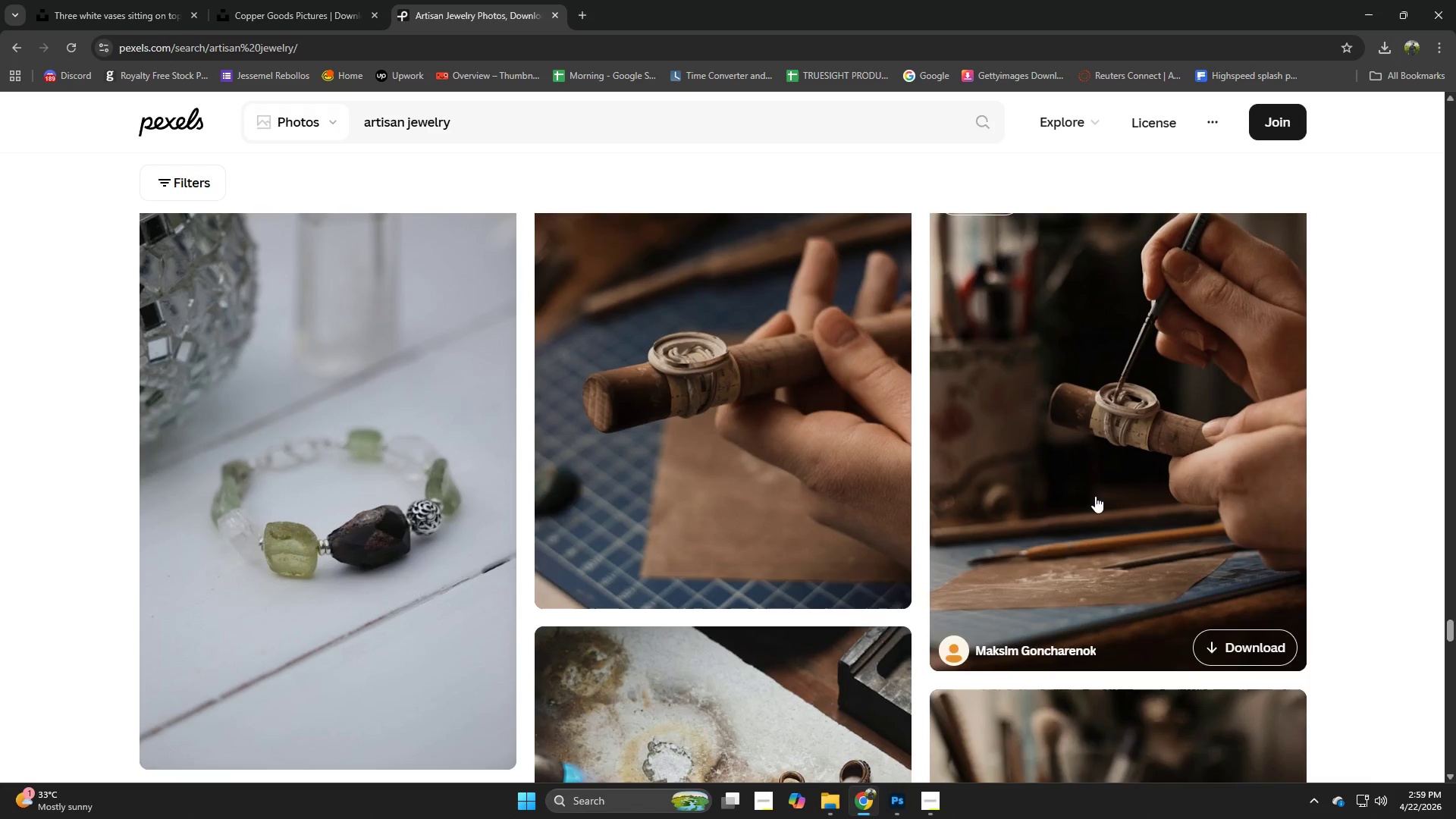 
scroll: coordinate [756, 491], scroll_direction: down, amount: 12.0
 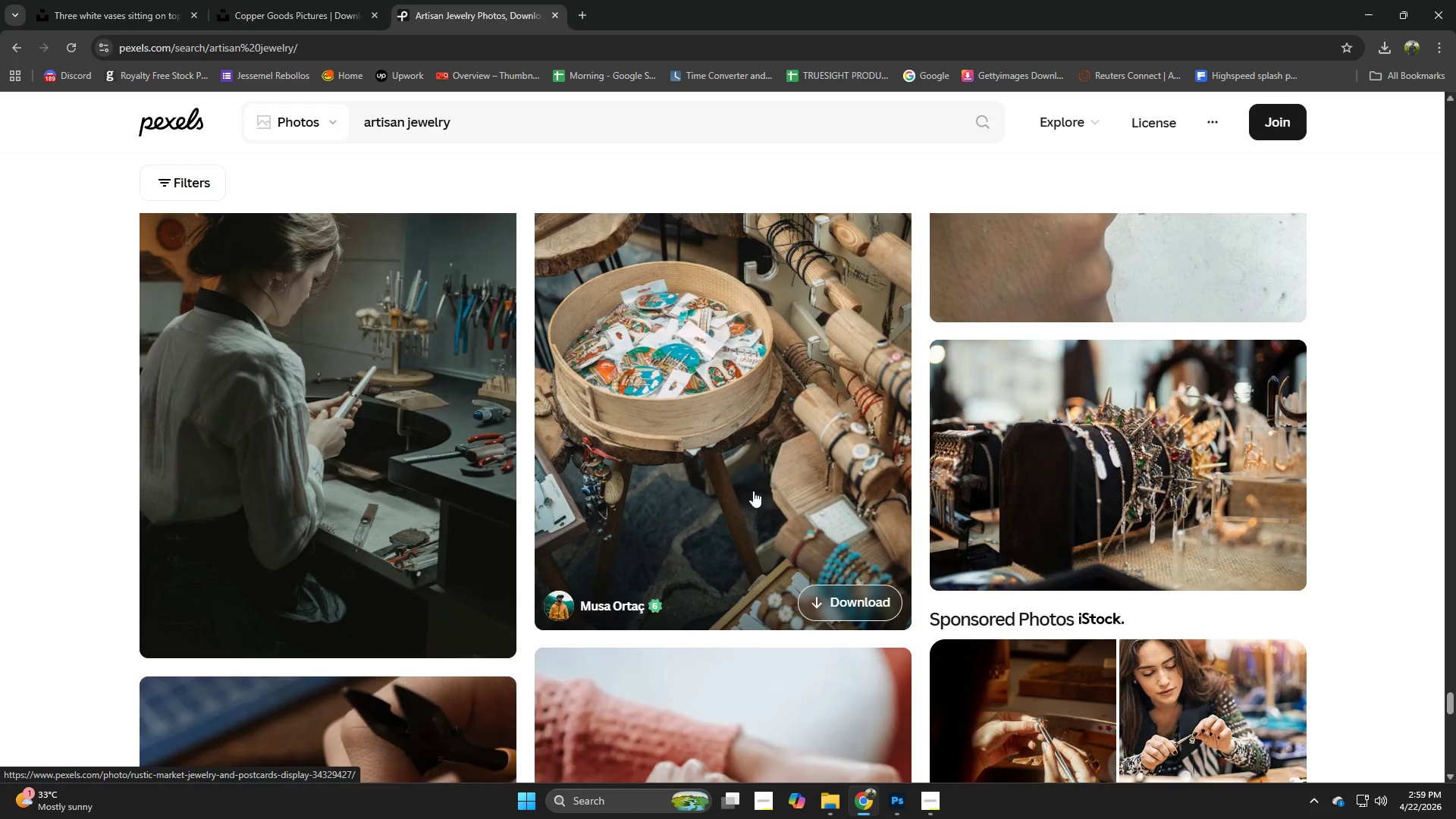 
scroll: coordinate [736, 505], scroll_direction: down, amount: 9.0
 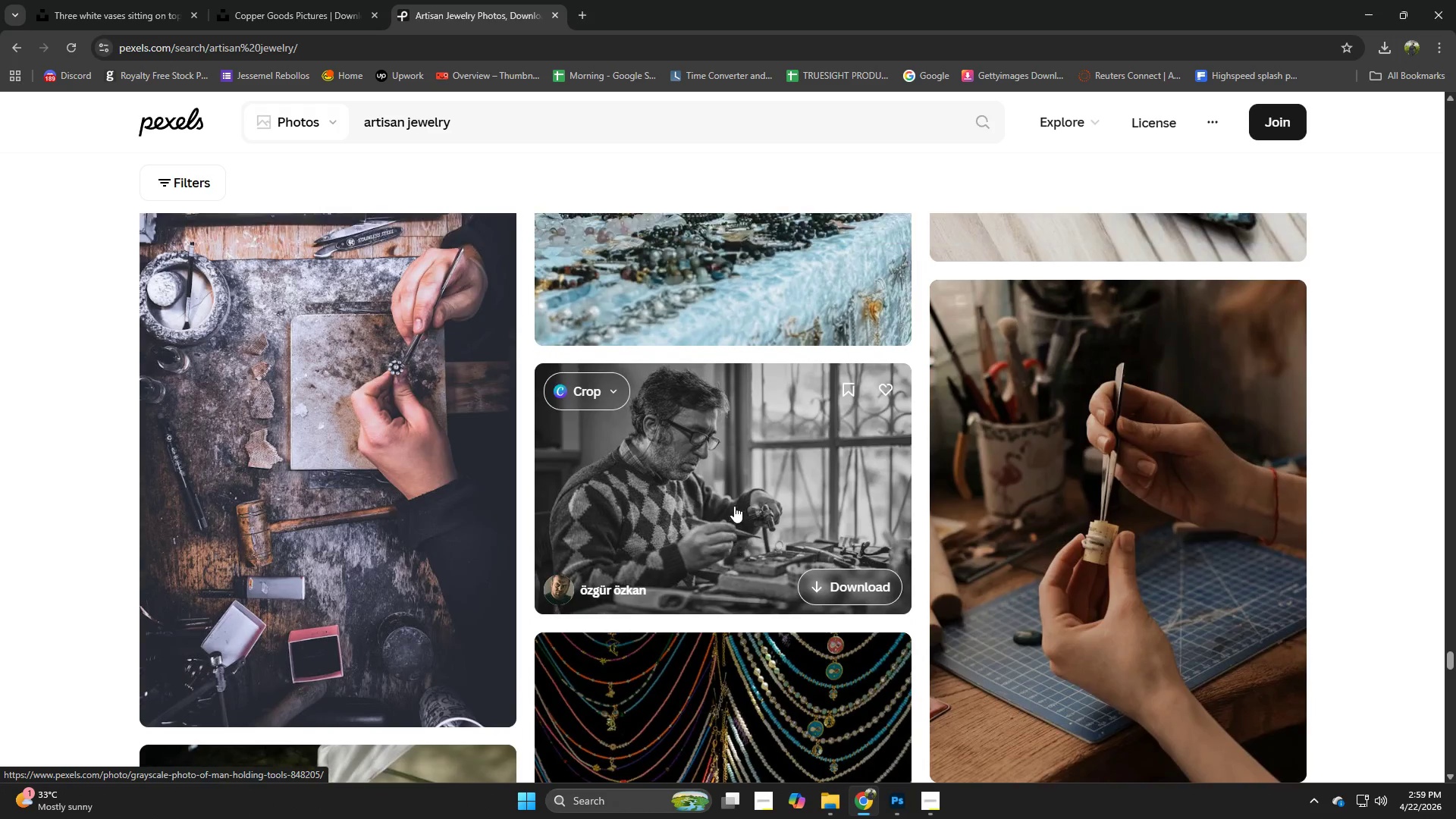 
scroll: coordinate [734, 506], scroll_direction: up, amount: 2.0
 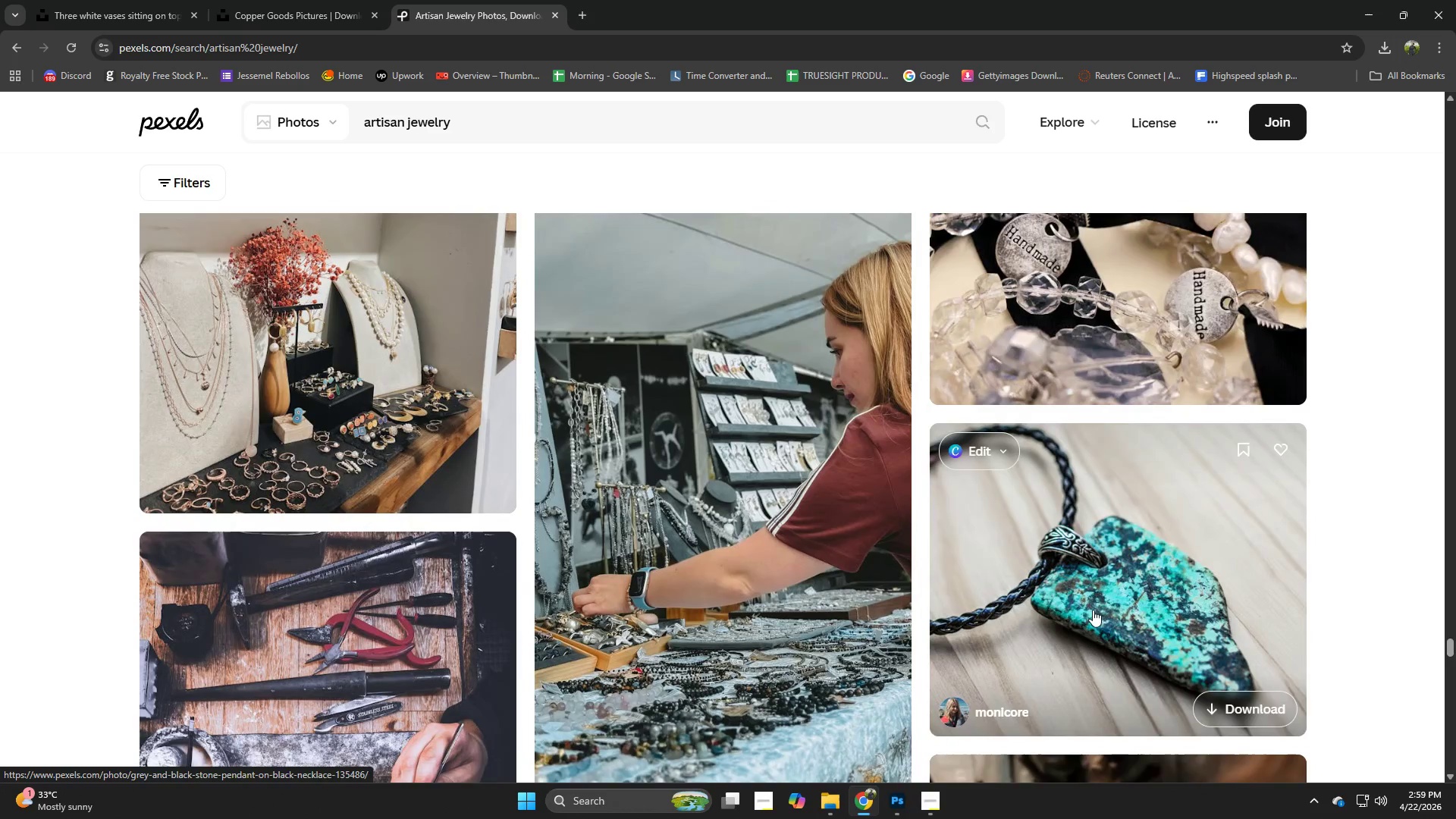 
left_click([1069, 578])
 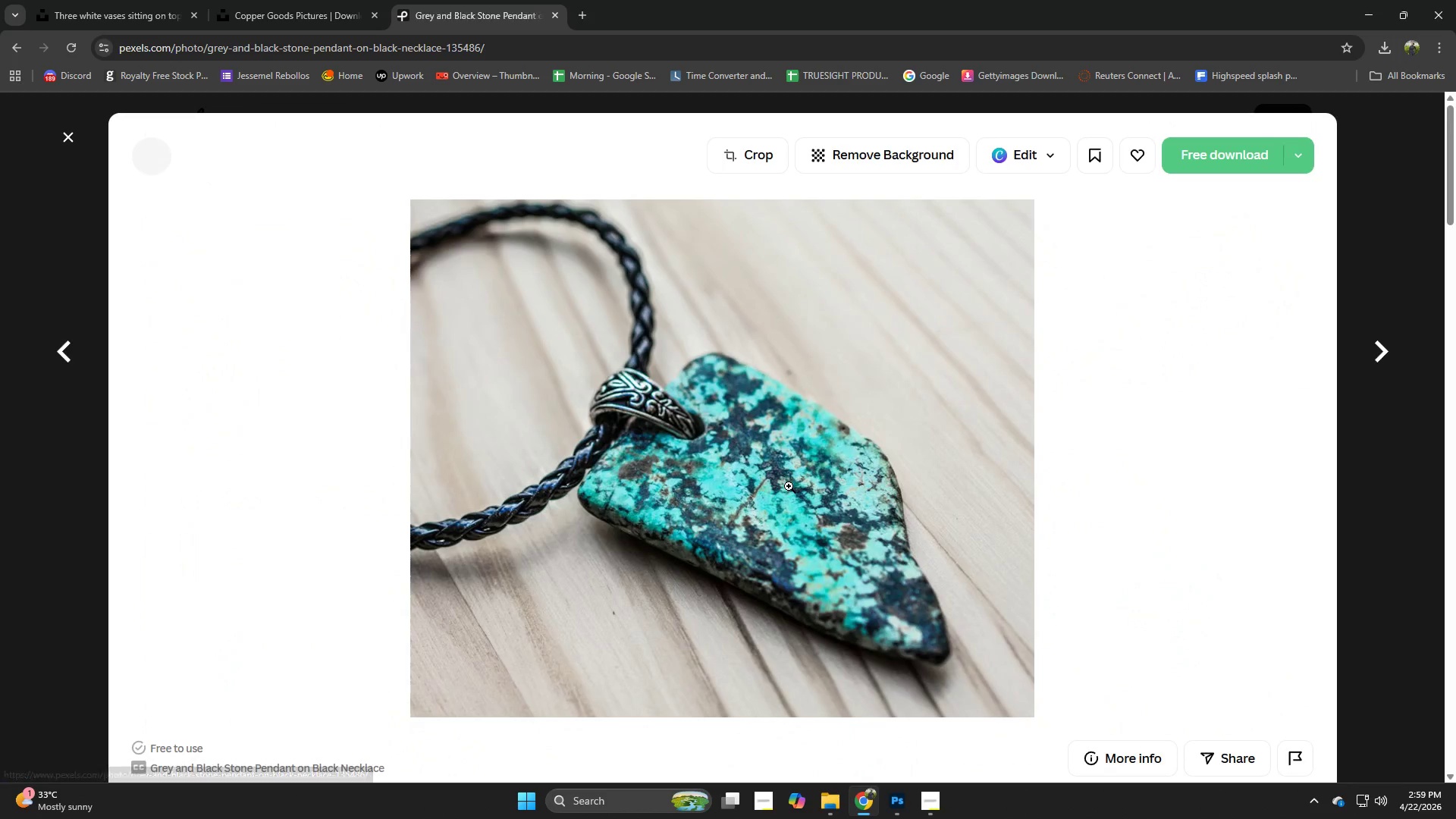 
scroll: coordinate [780, 486], scroll_direction: down, amount: 4.0
 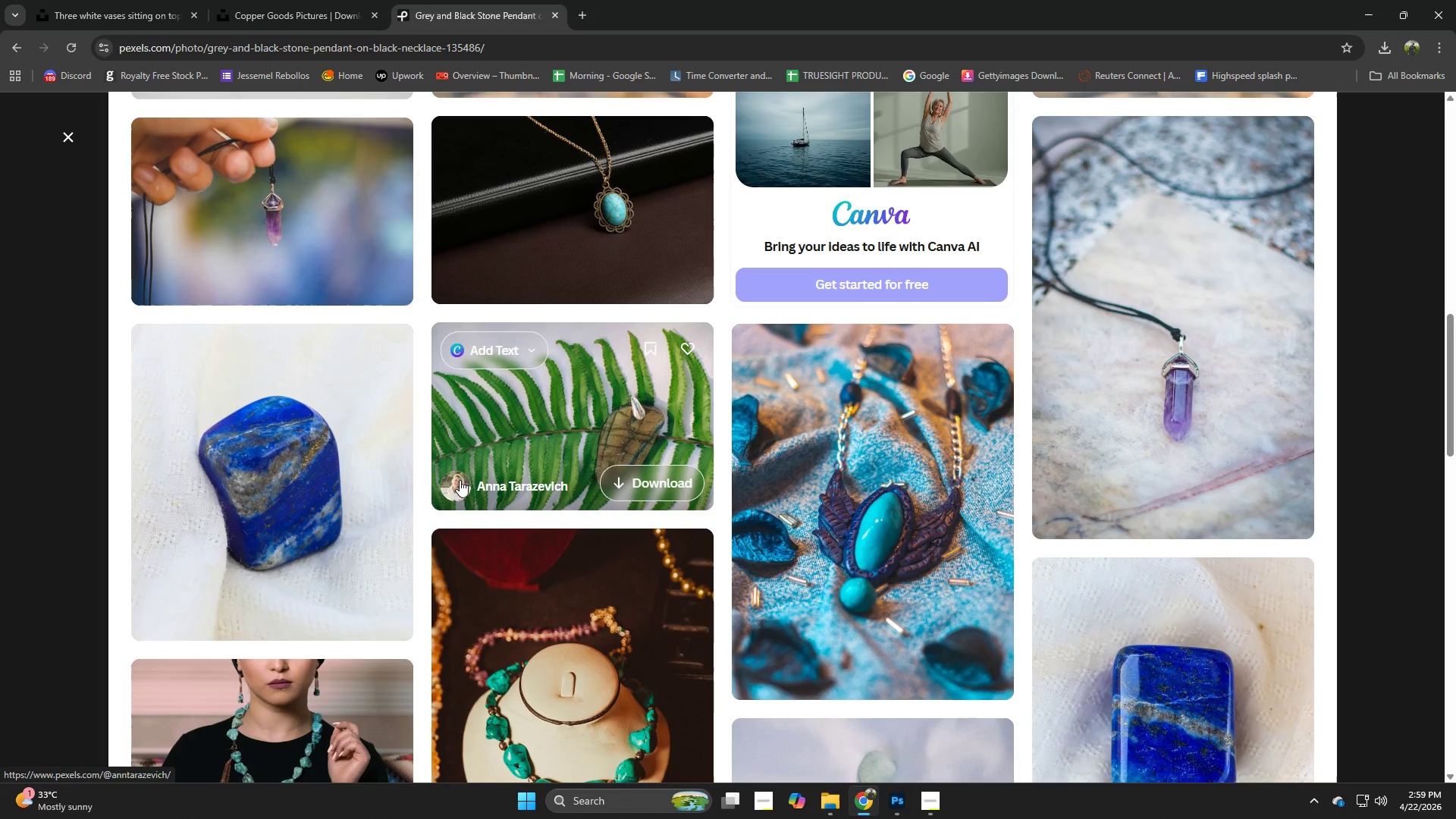 
mouse_move([372, 479])
 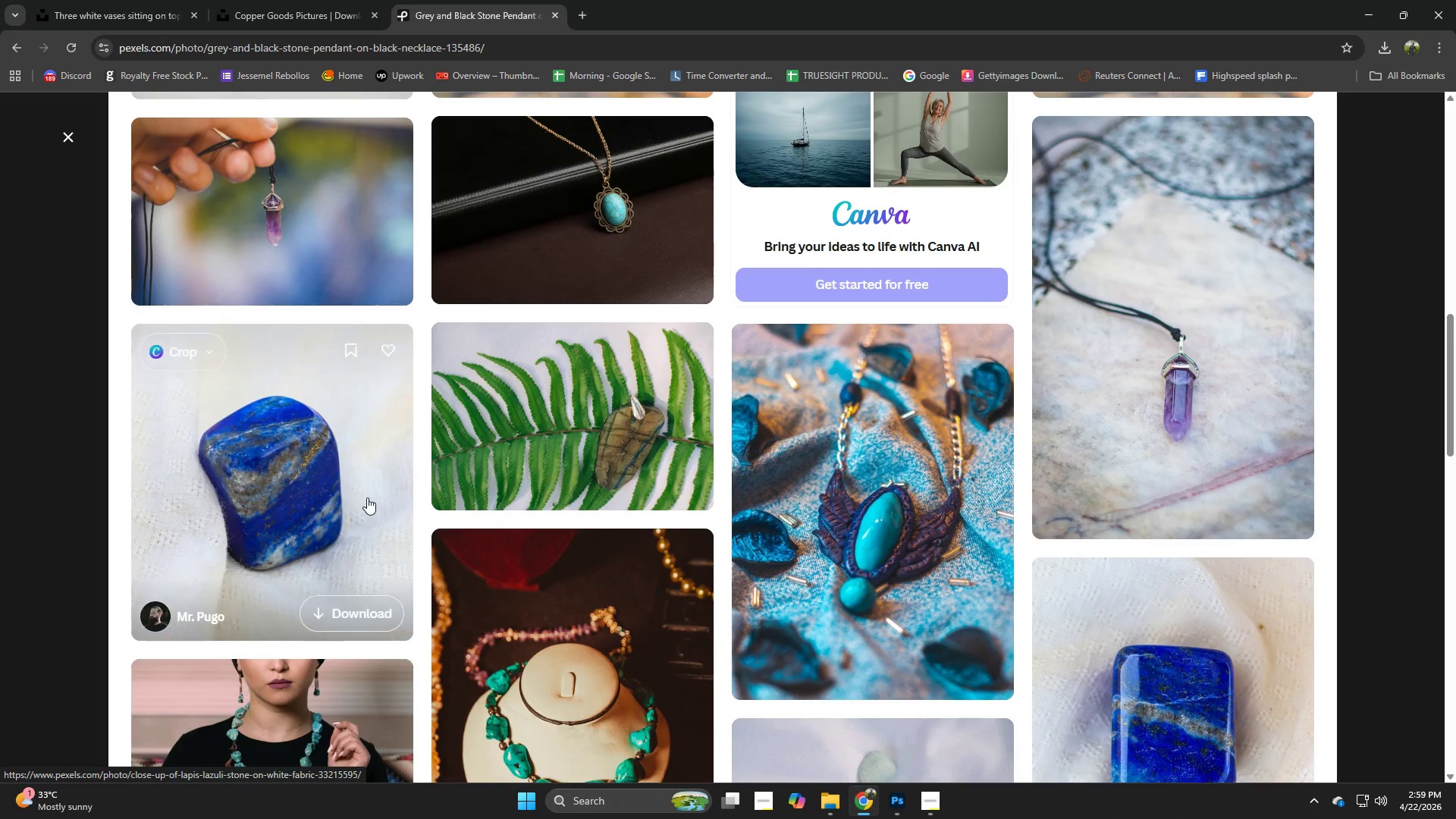 
scroll: coordinate [382, 495], scroll_direction: down, amount: 1.0
 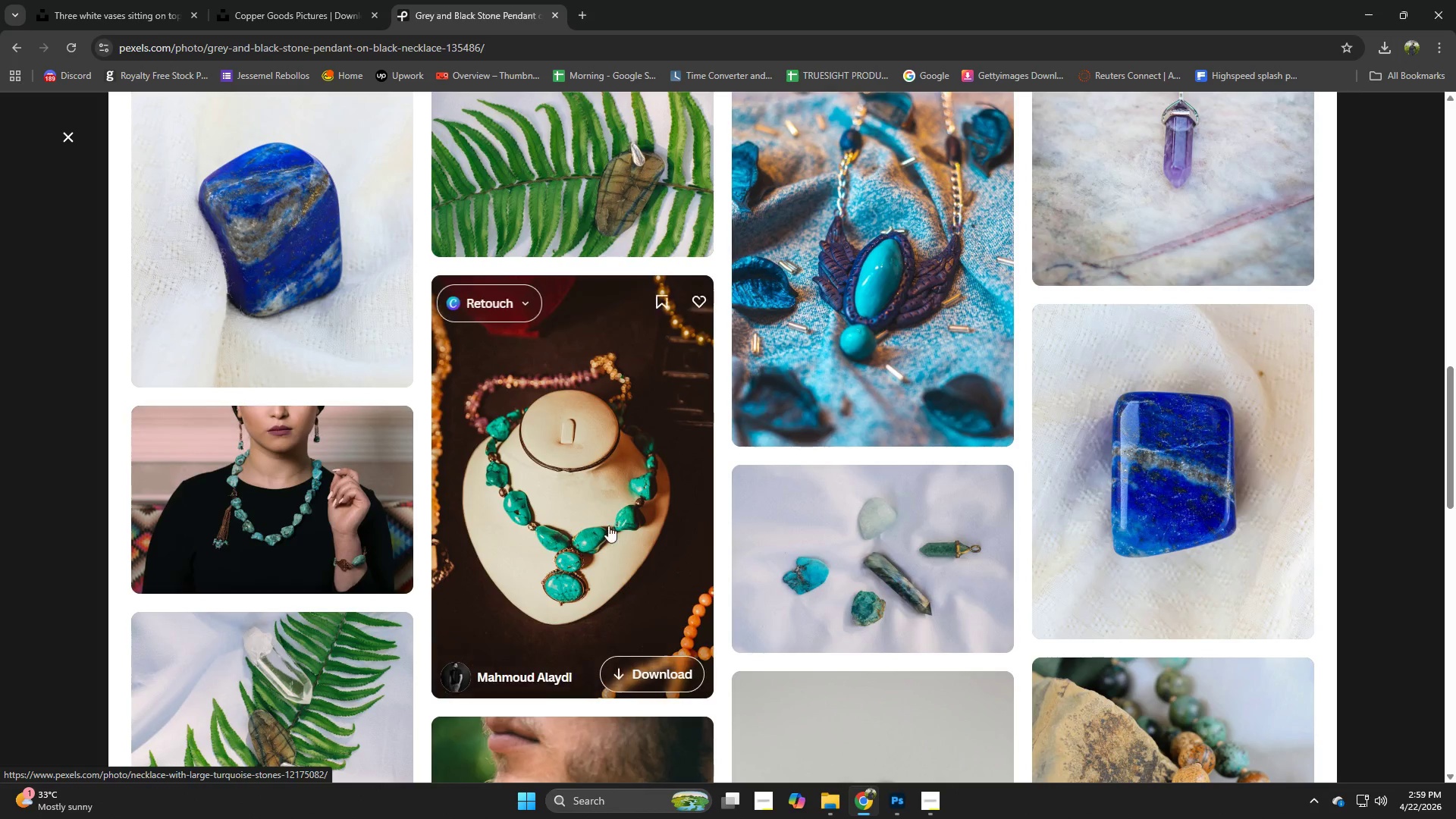 
left_click([1119, 508])
 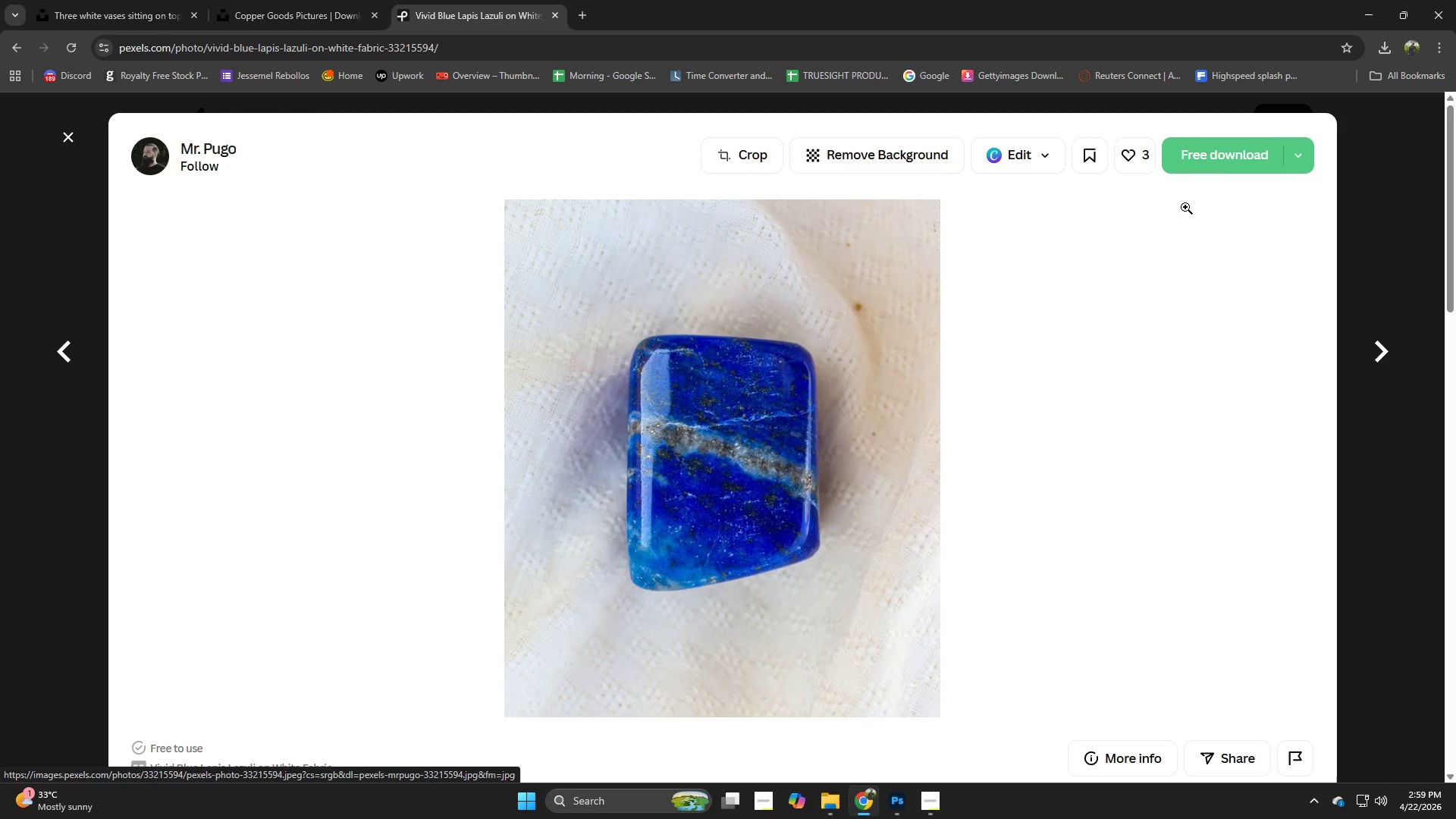 
left_click([1225, 160])
 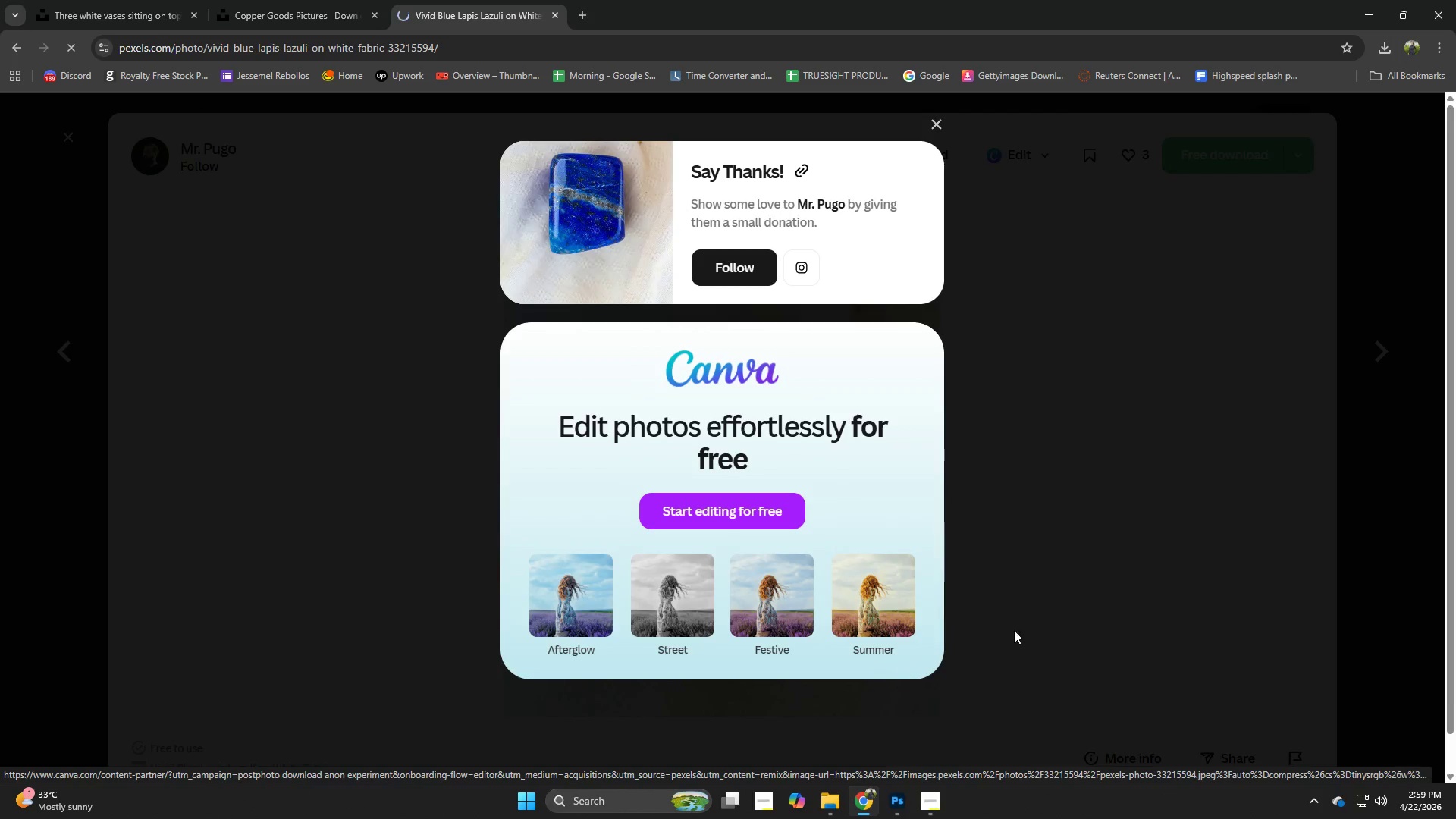 
left_click_drag(start_coordinate=[1056, 609], to_coordinate=[1034, 617])
 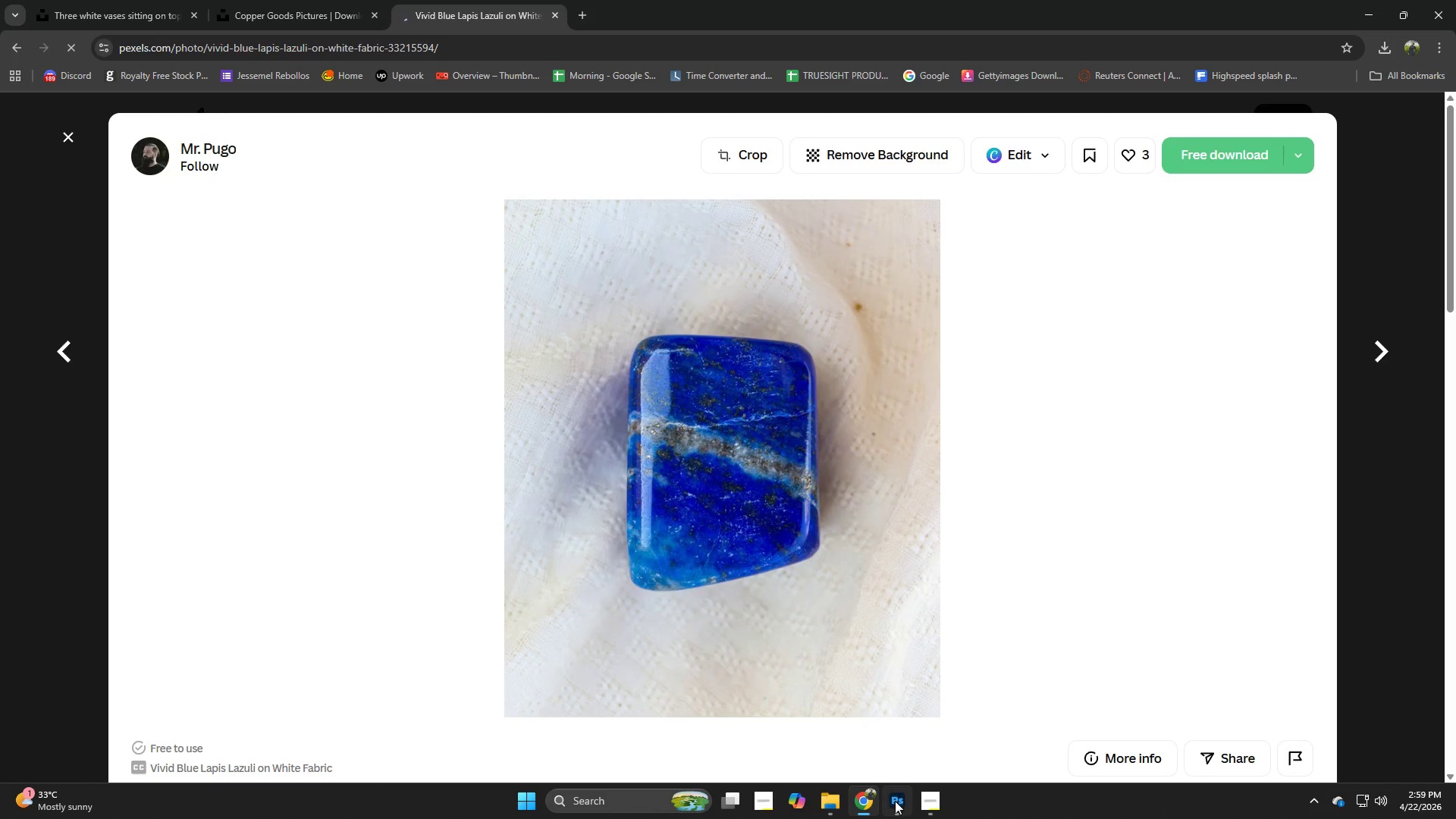 
left_click([896, 805])
 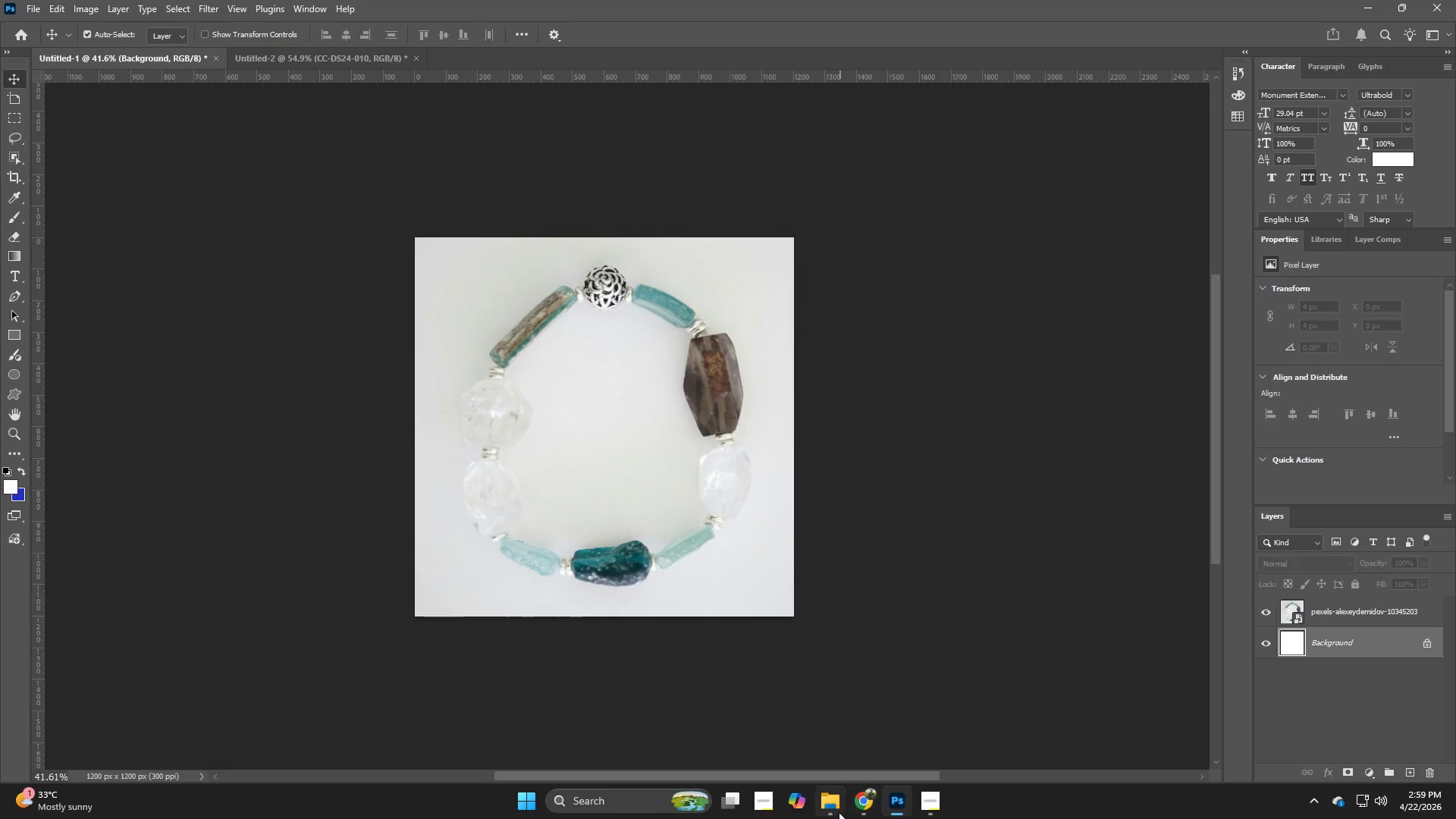 
left_click([836, 812])
 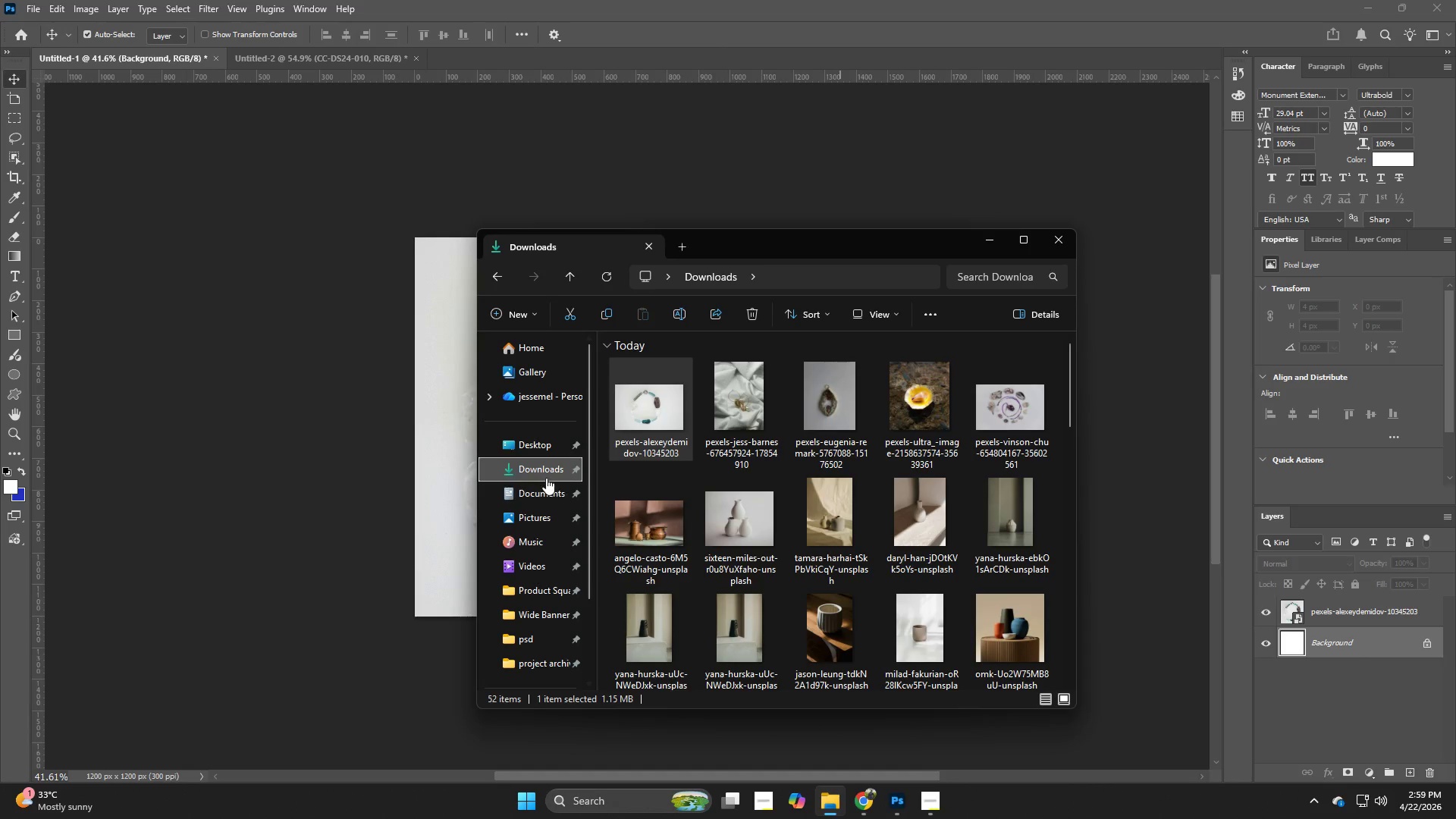 
left_click([544, 472])
 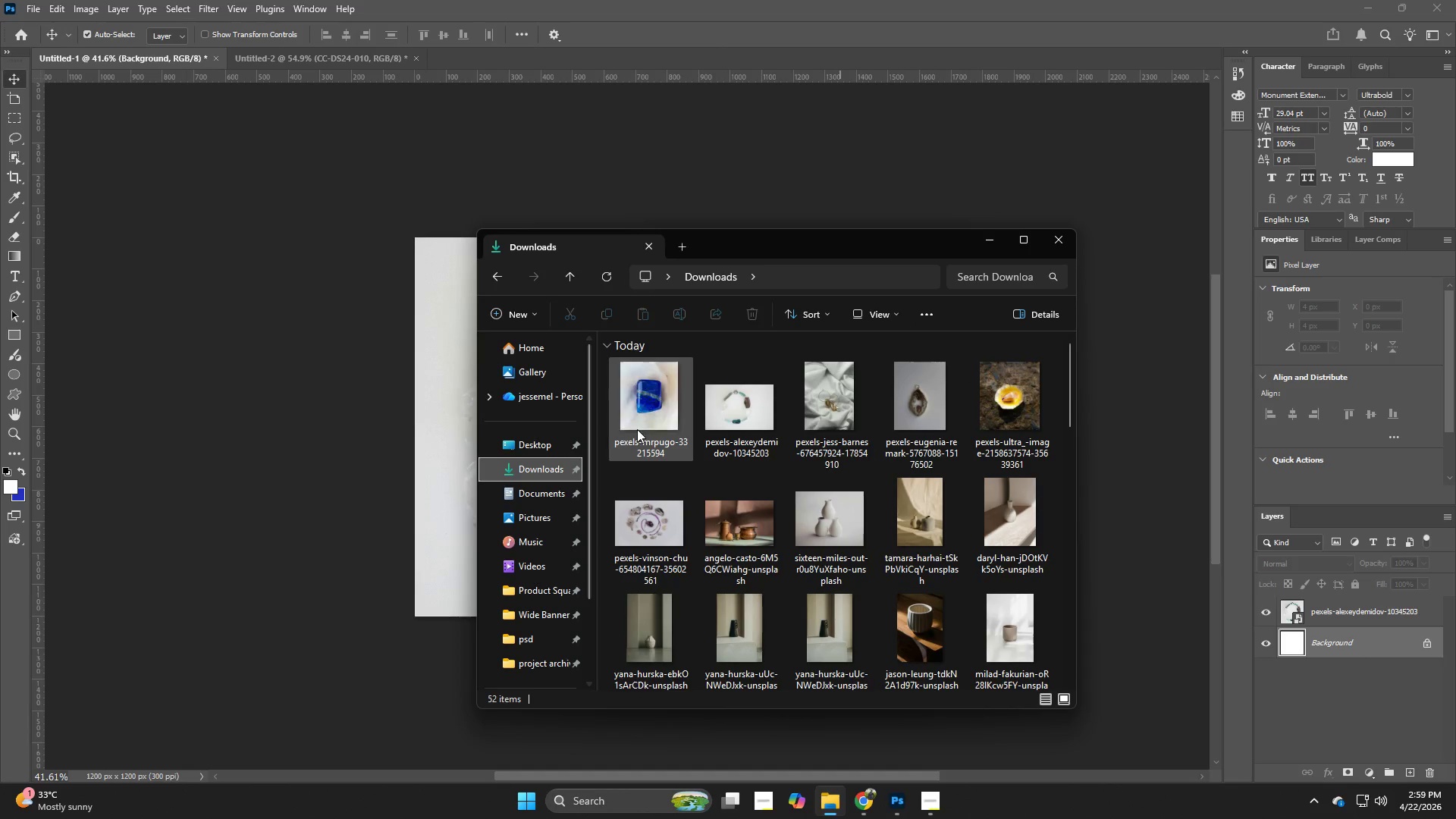 
left_click_drag(start_coordinate=[645, 424], to_coordinate=[404, 427])
 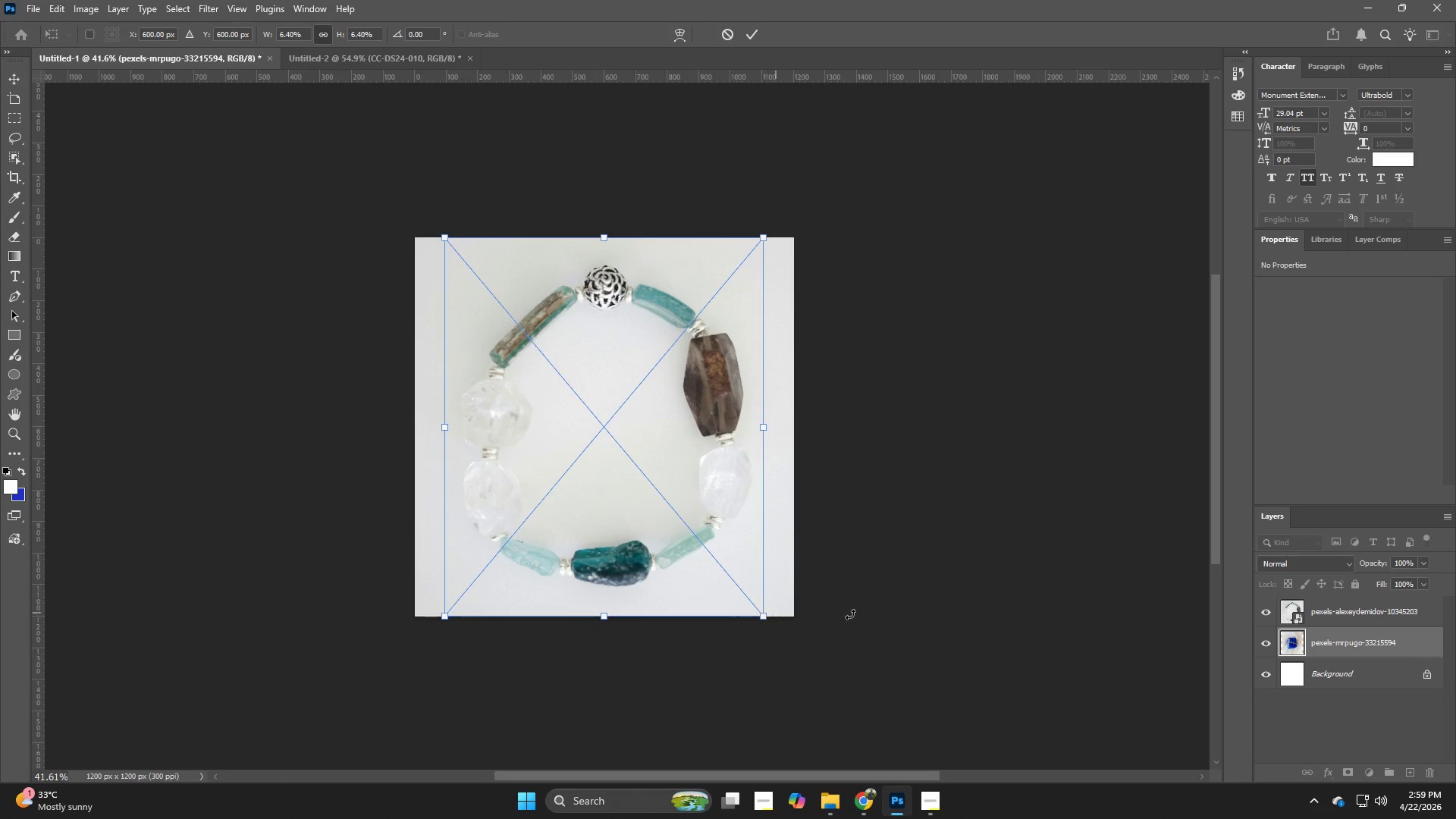 
left_click_drag(start_coordinate=[1324, 635], to_coordinate=[1324, 610])
 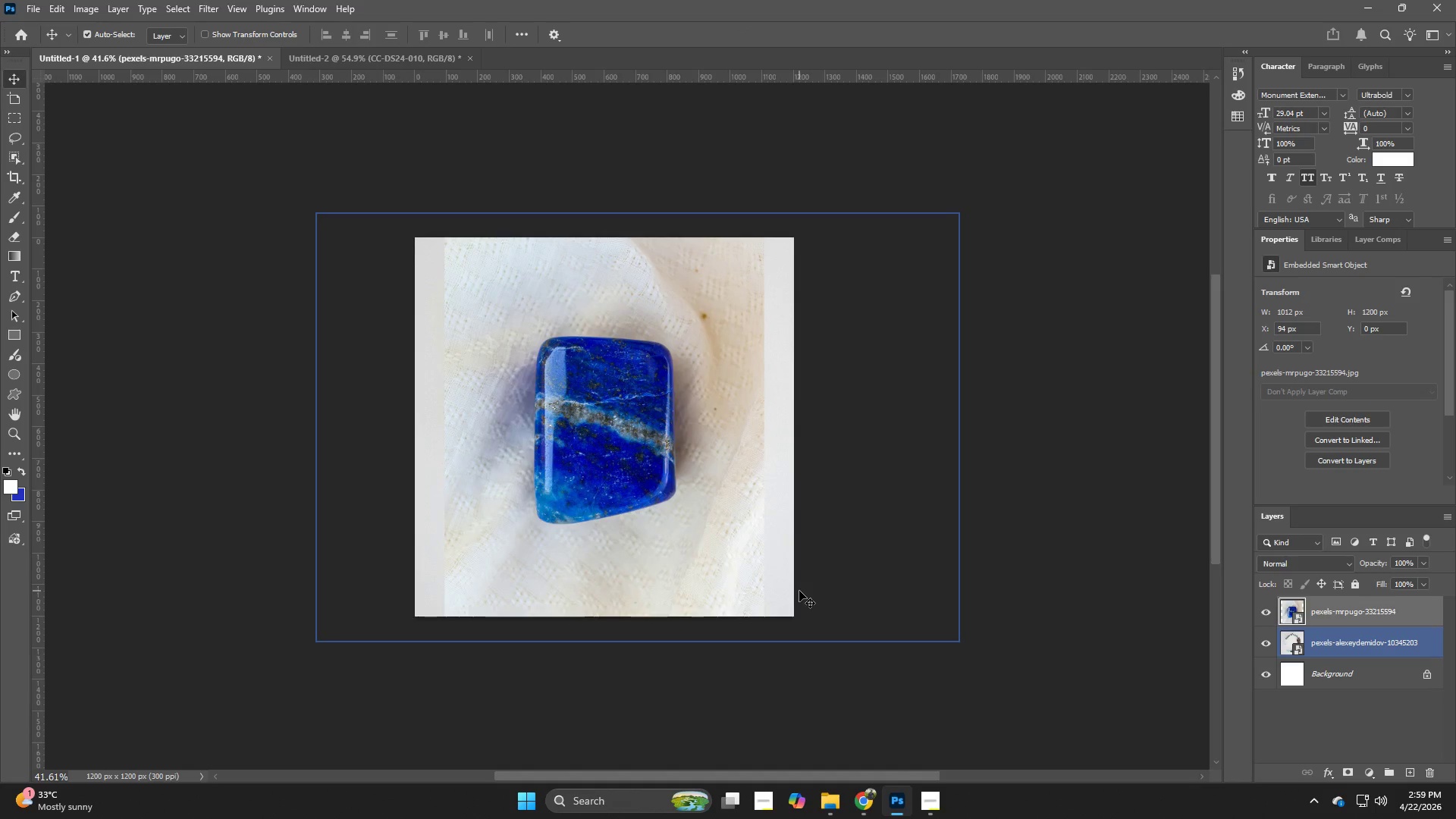 
key(Control+ControlLeft)
 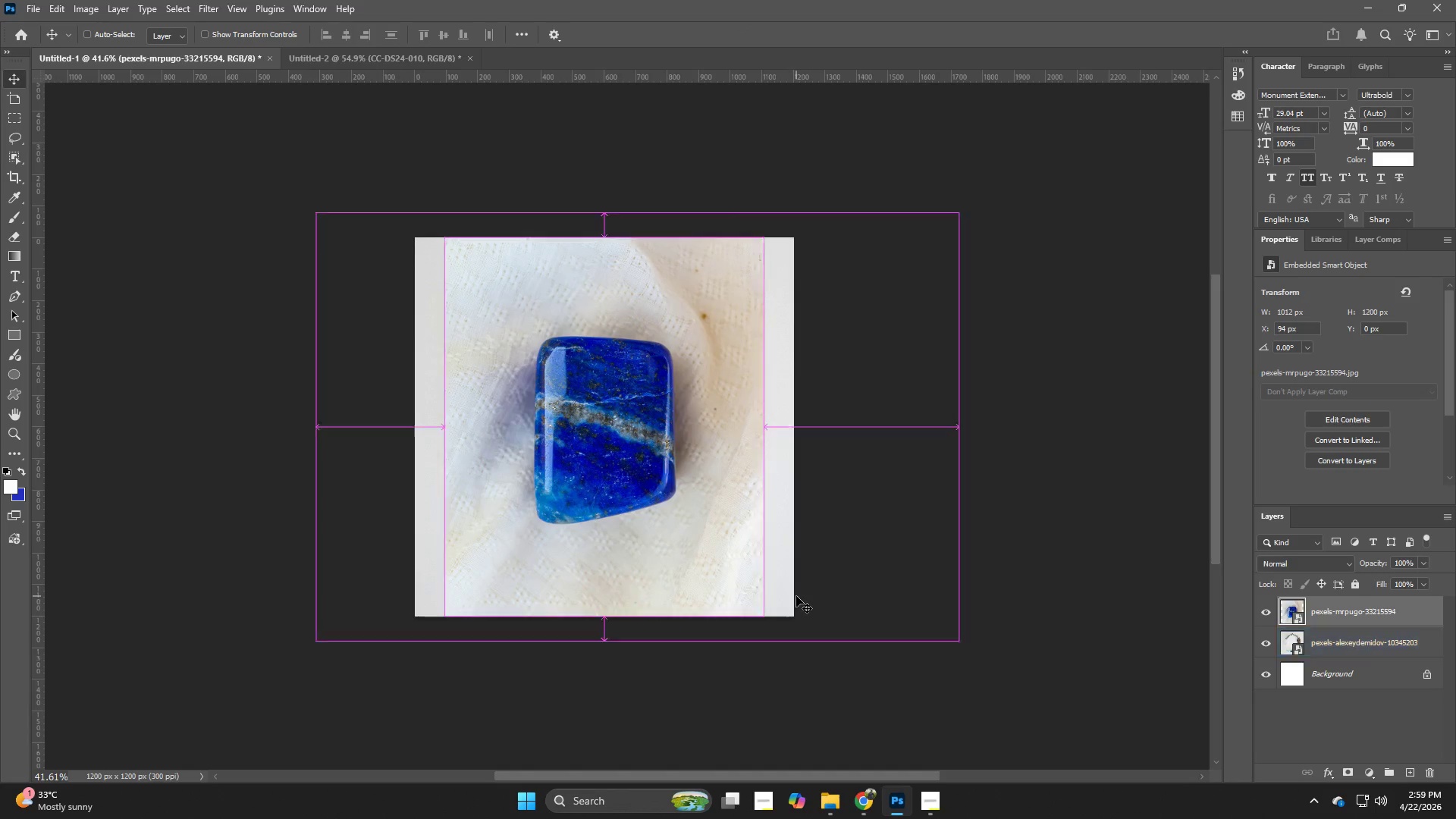 
key(Control+T)
 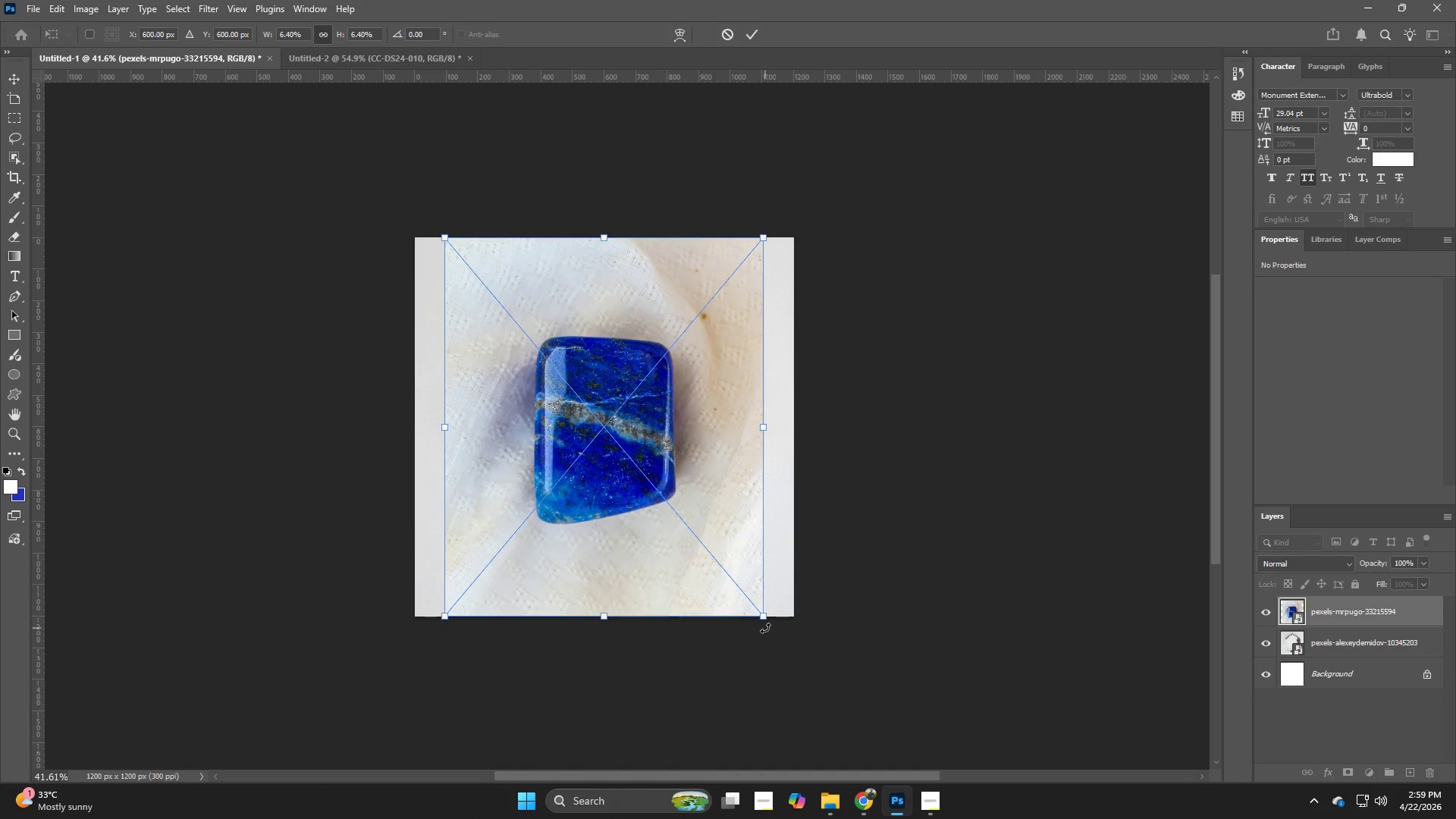 
left_click_drag(start_coordinate=[765, 619], to_coordinate=[893, 677])
 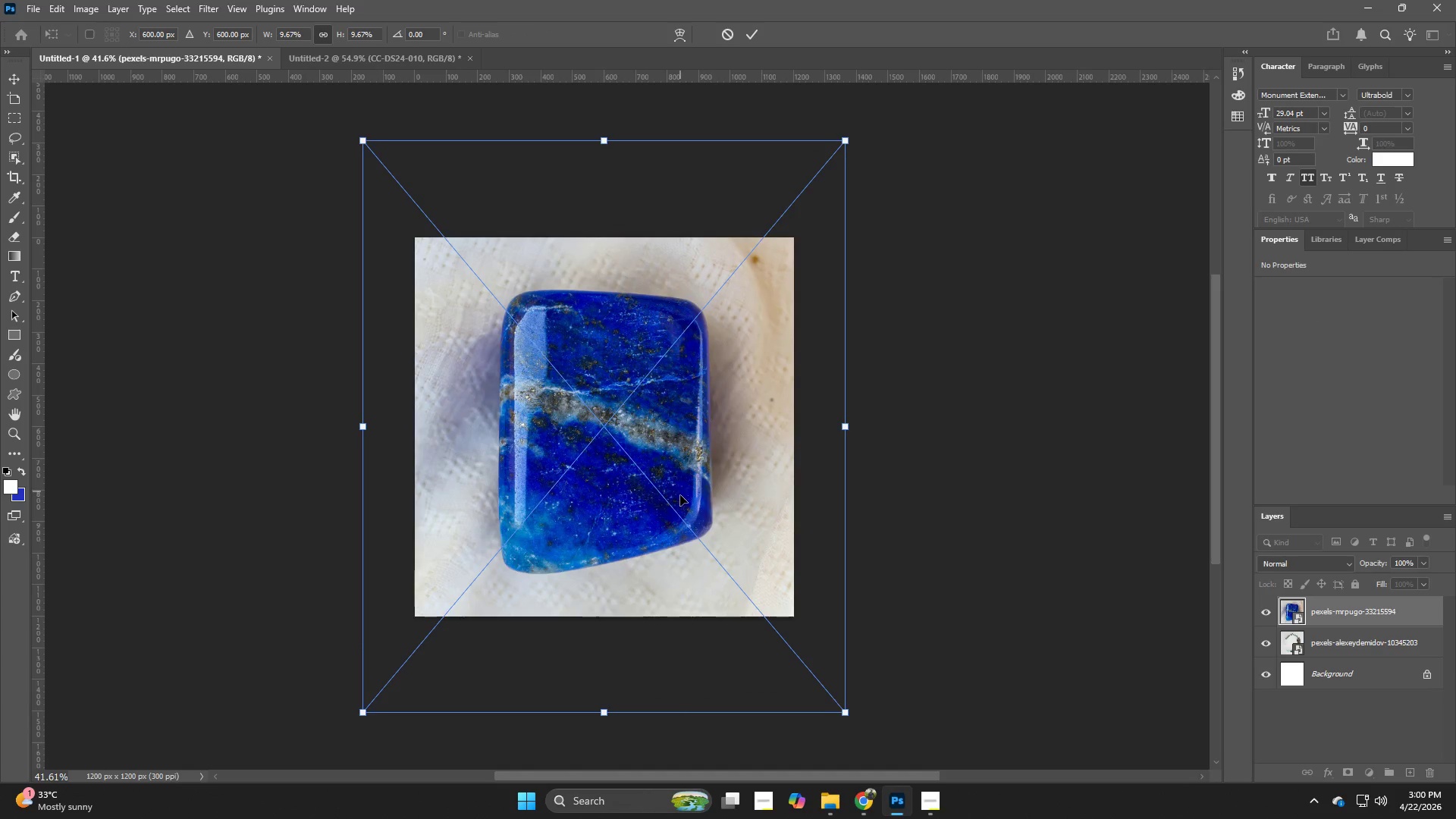 
hold_key(key=AltLeft, duration=1.38)
 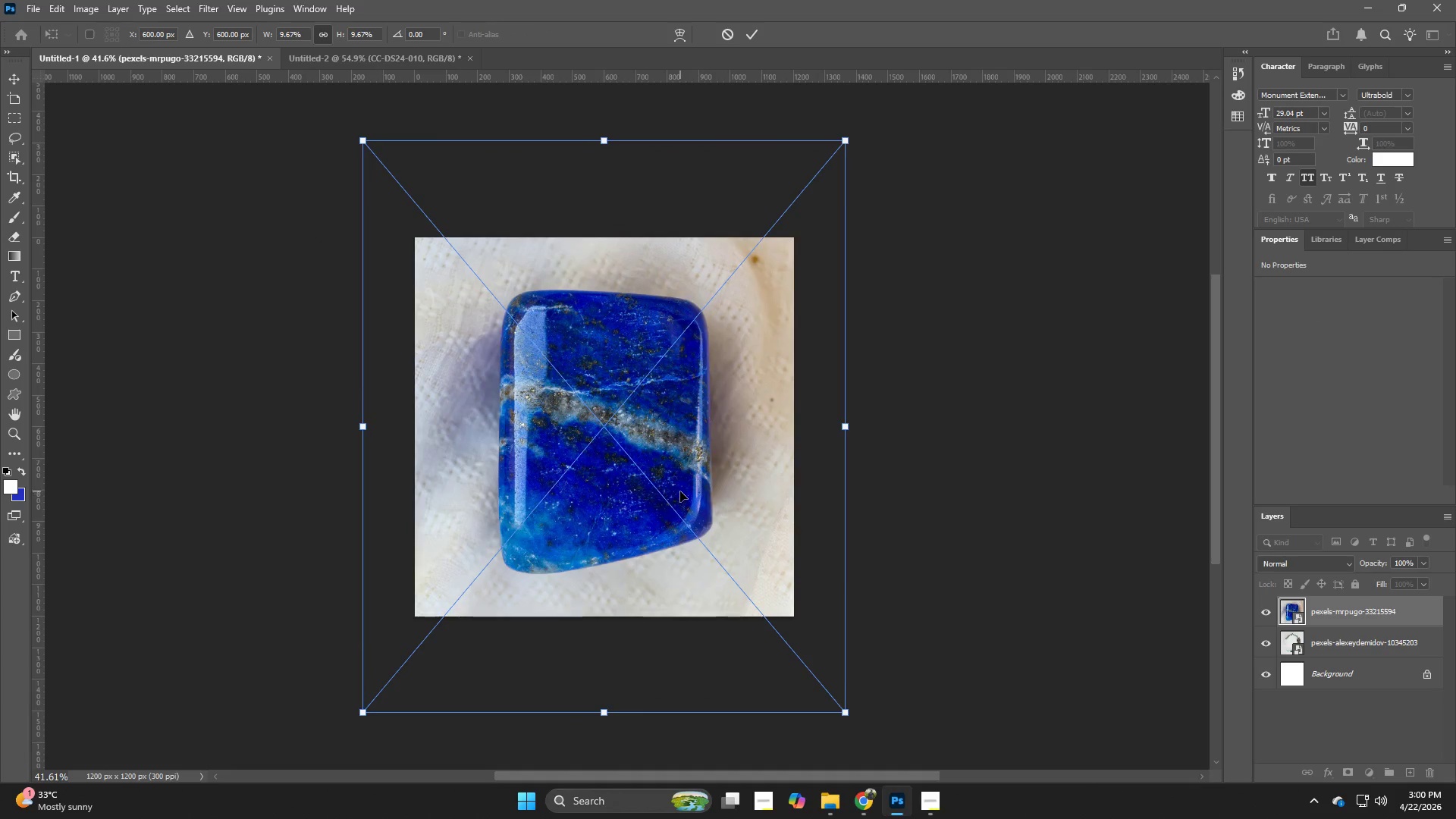 
left_click_drag(start_coordinate=[680, 491], to_coordinate=[684, 501])
 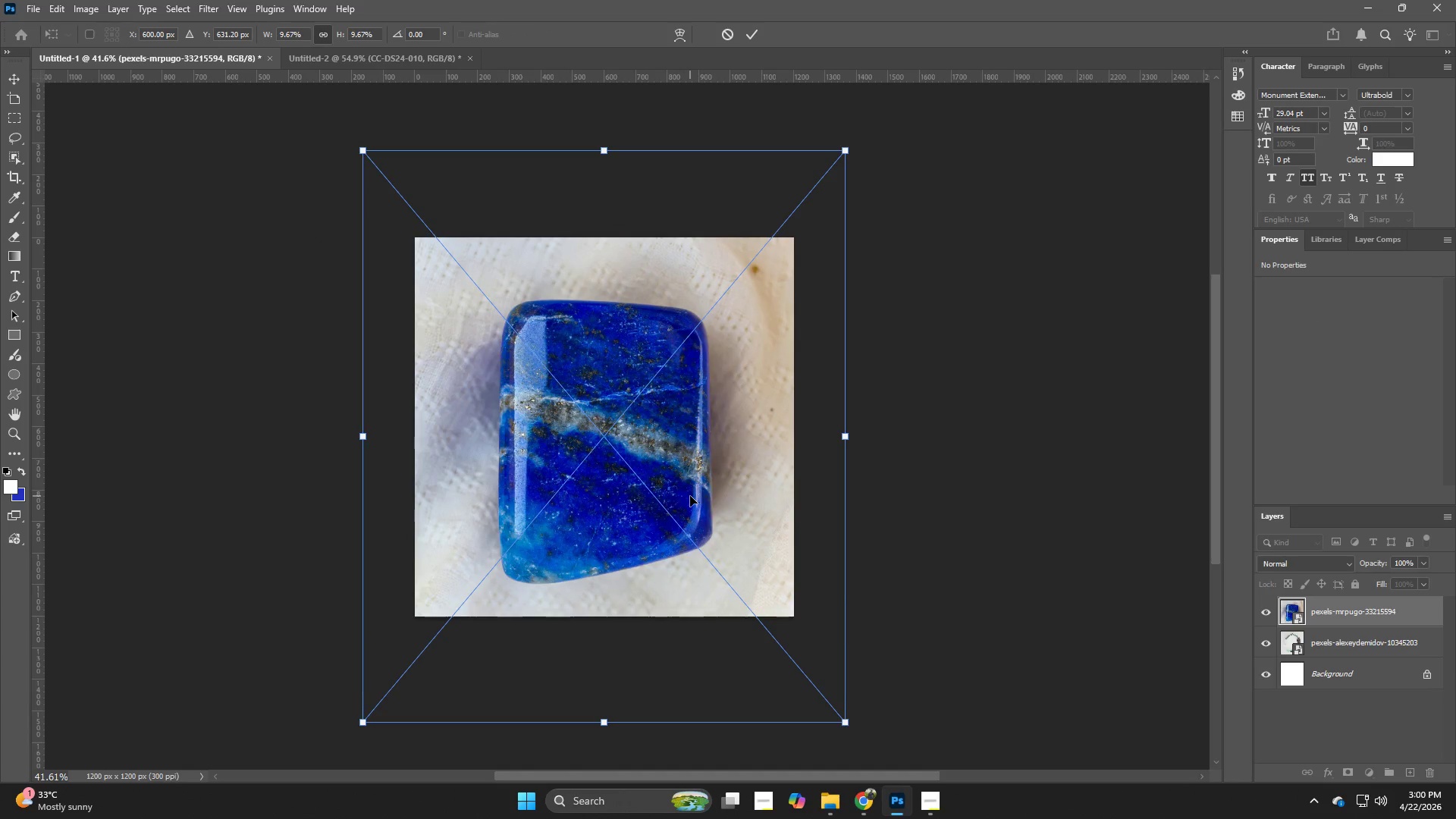 
left_click_drag(start_coordinate=[690, 496], to_coordinate=[692, 486])
 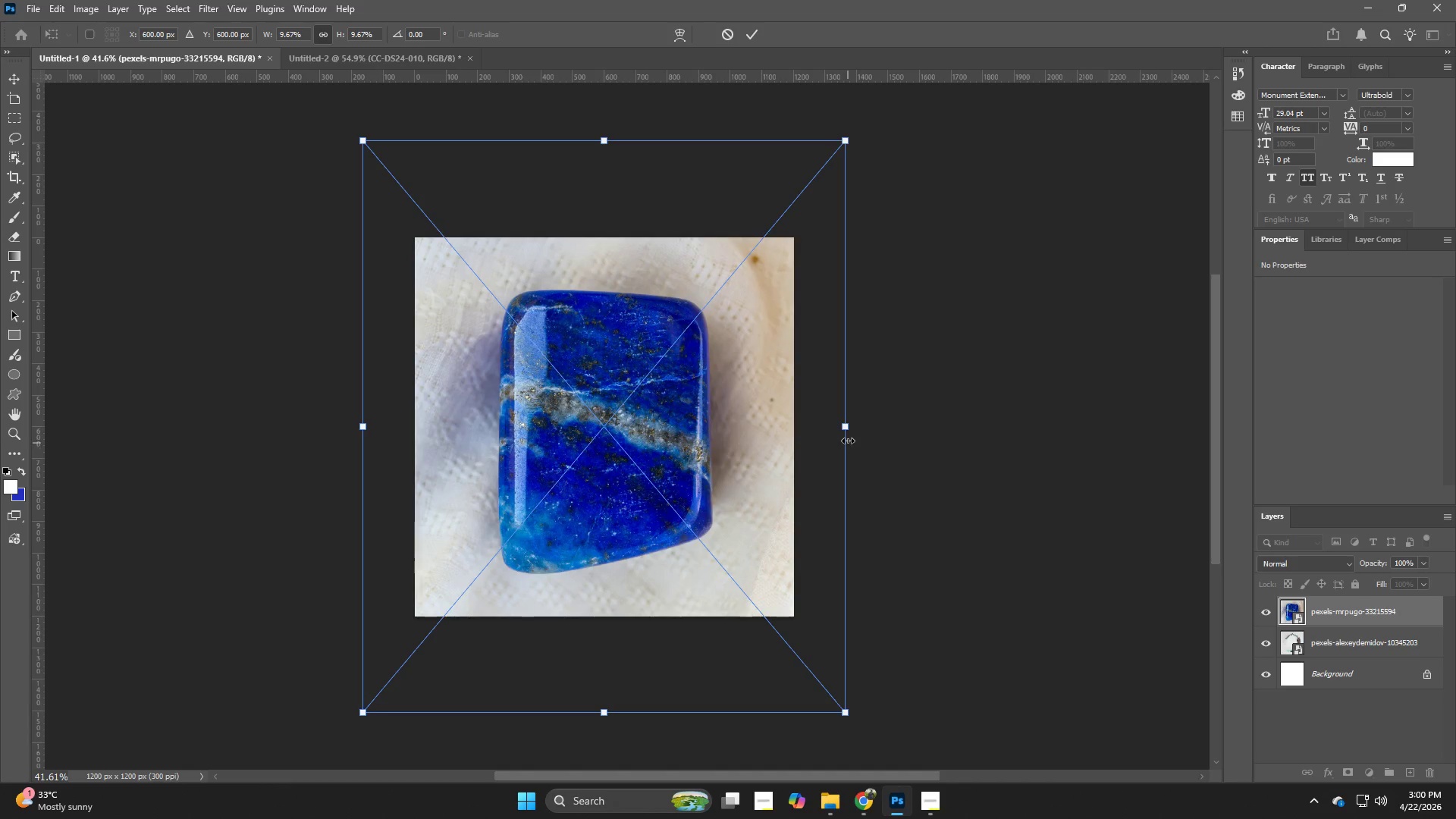 
left_click_drag(start_coordinate=[848, 439], to_coordinate=[864, 435])
 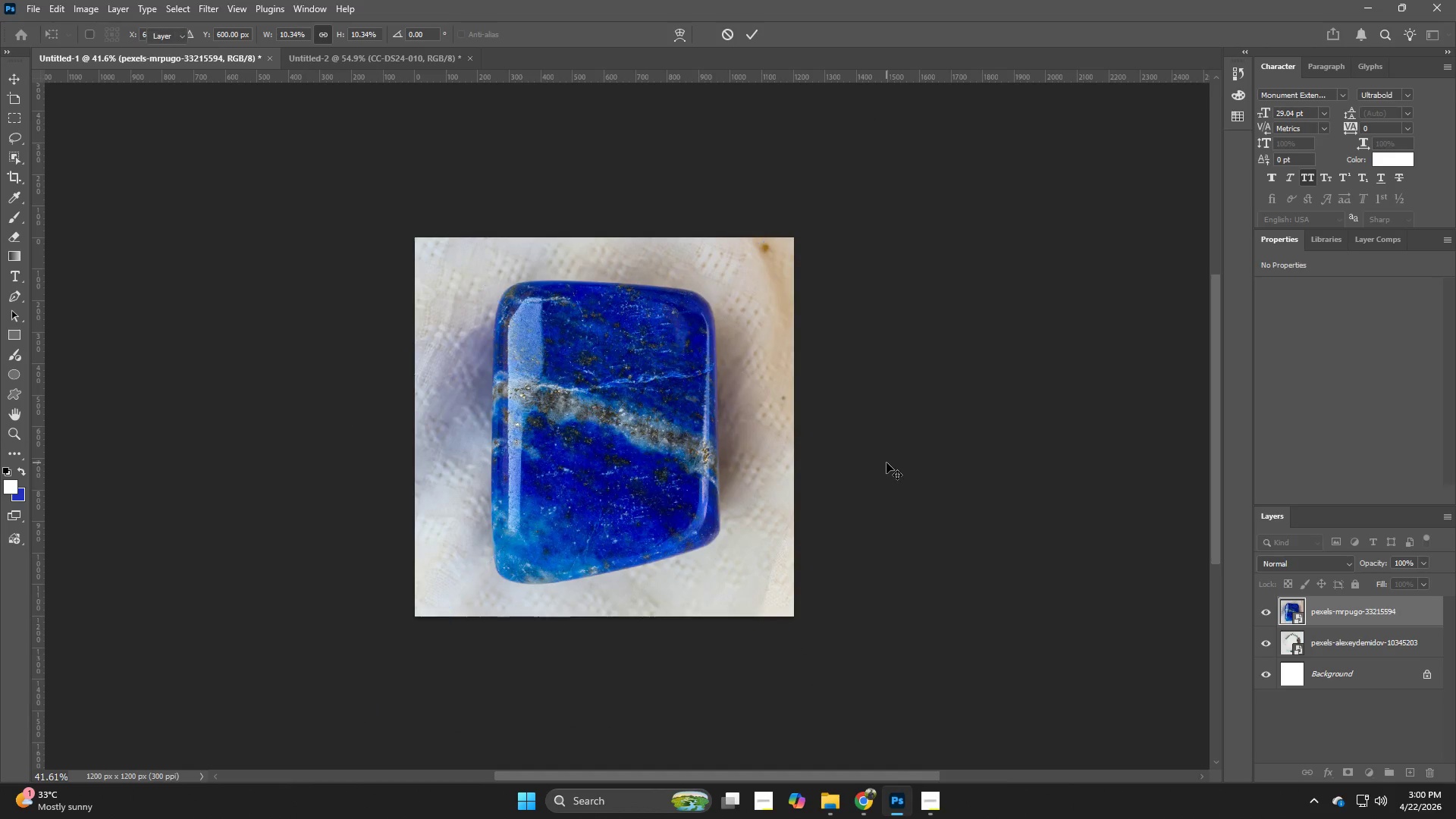 
hold_key(key=AltLeft, duration=1.52)
 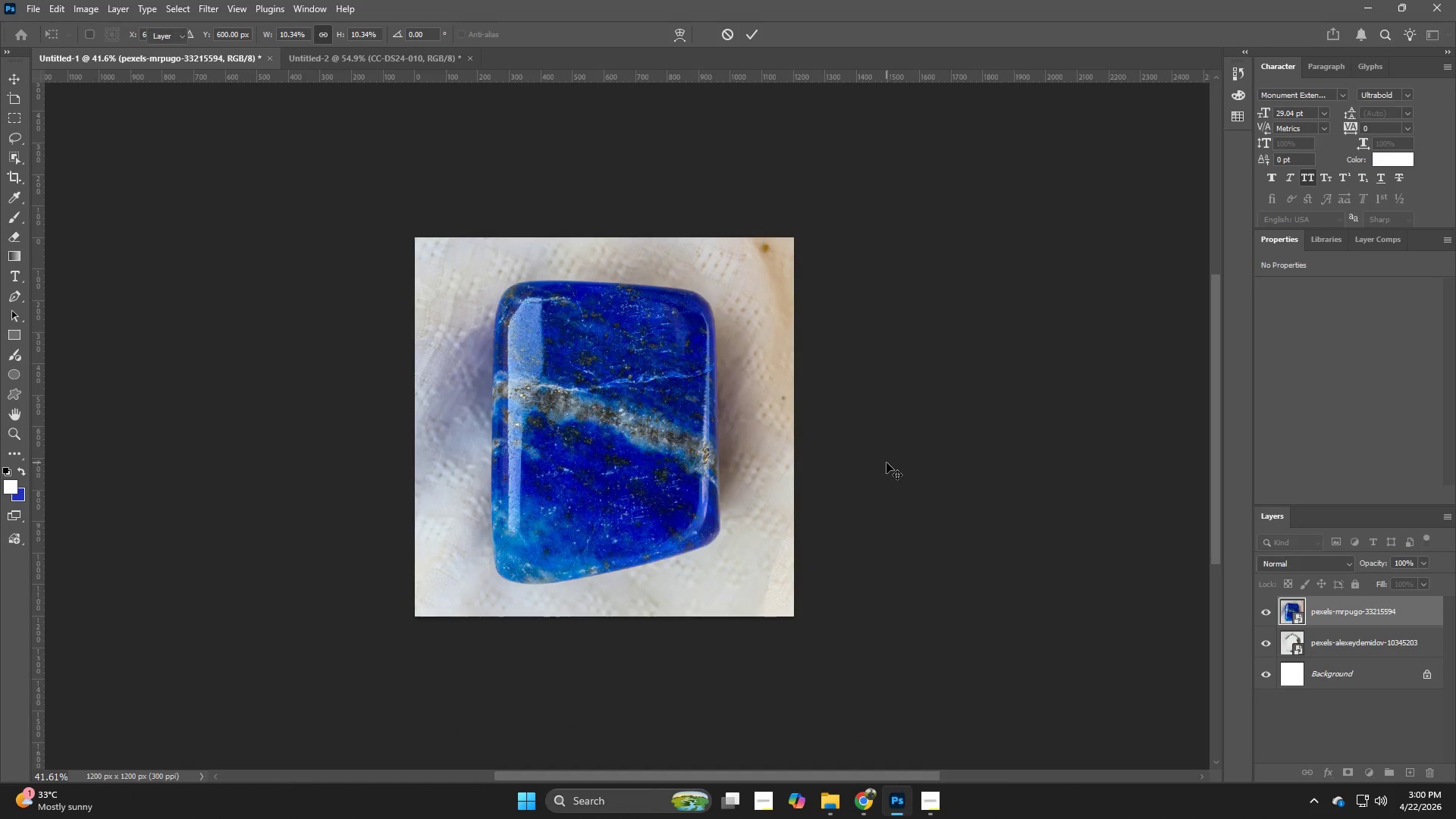 
key(NumpadEnter)
 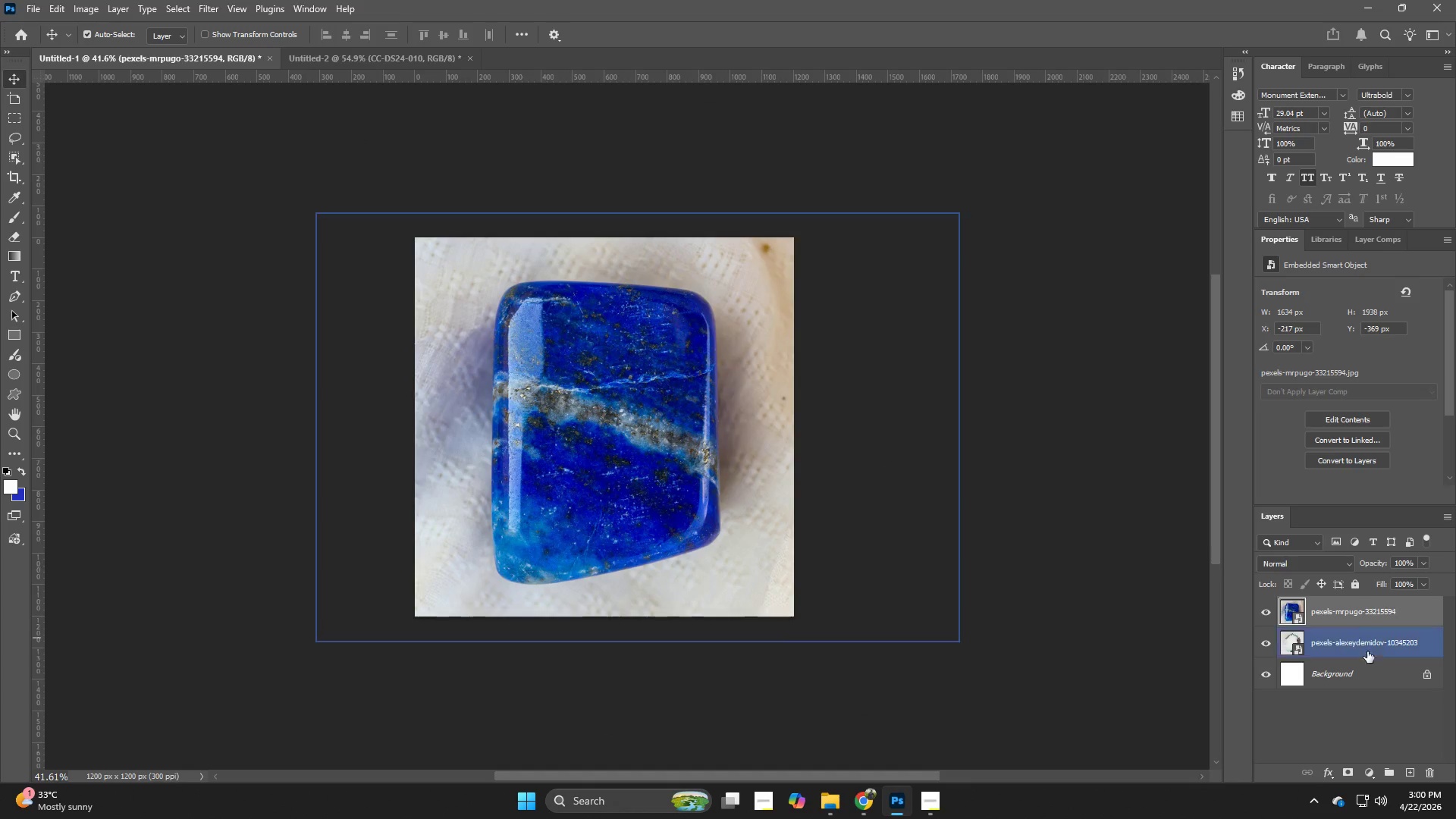 
left_click([1367, 638])
 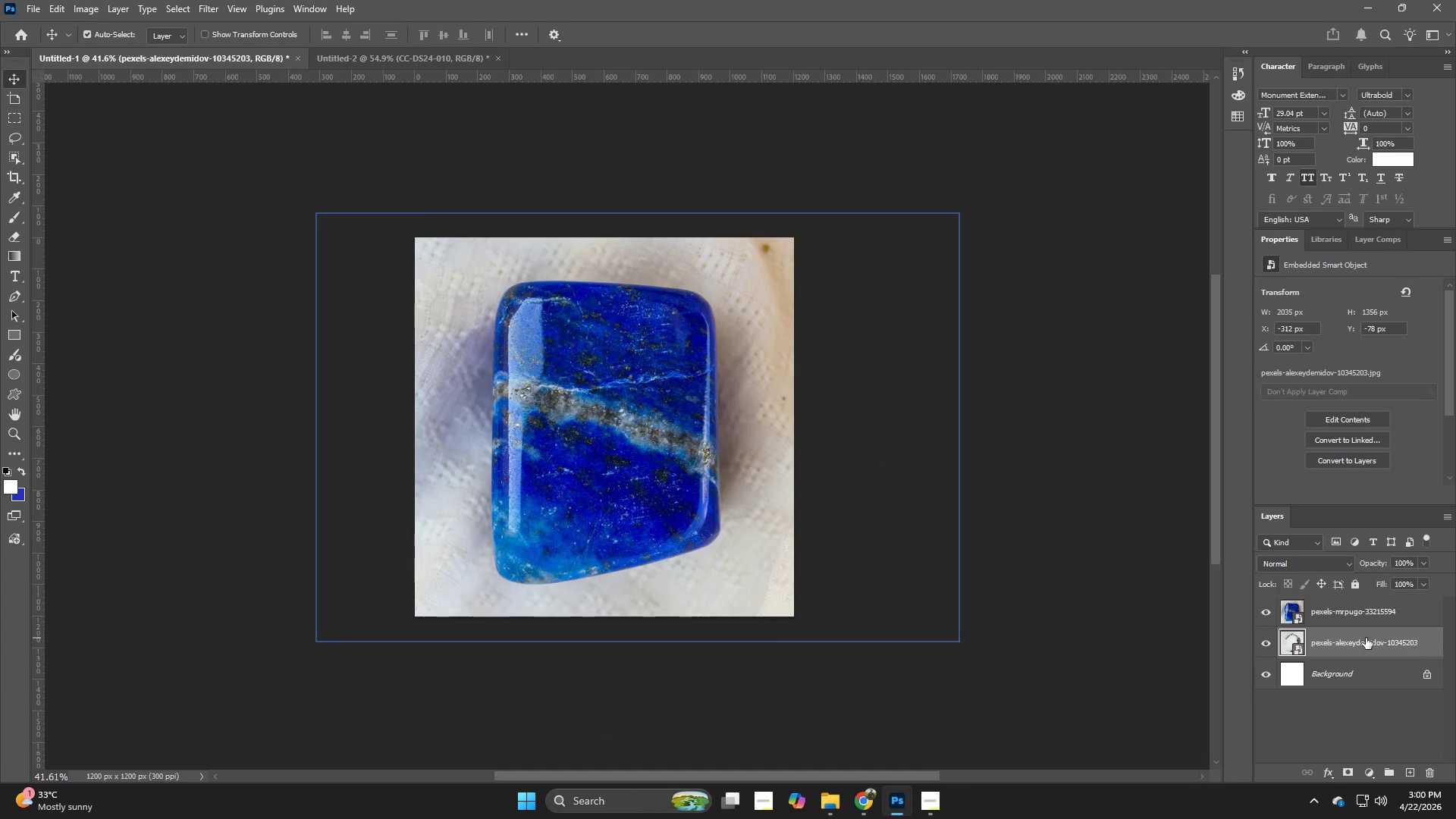 
key(Backspace)
 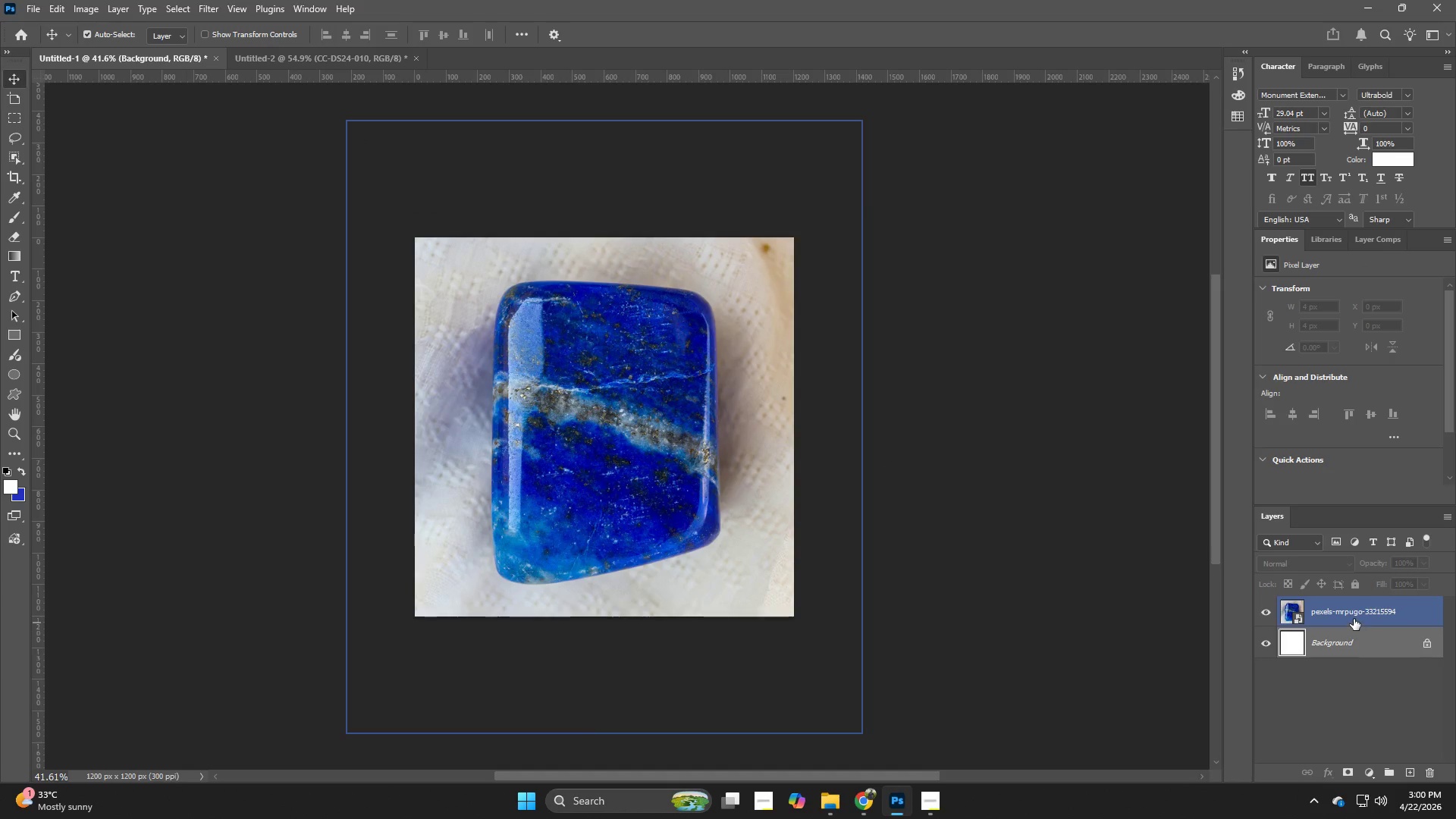 
left_click([1354, 619])
 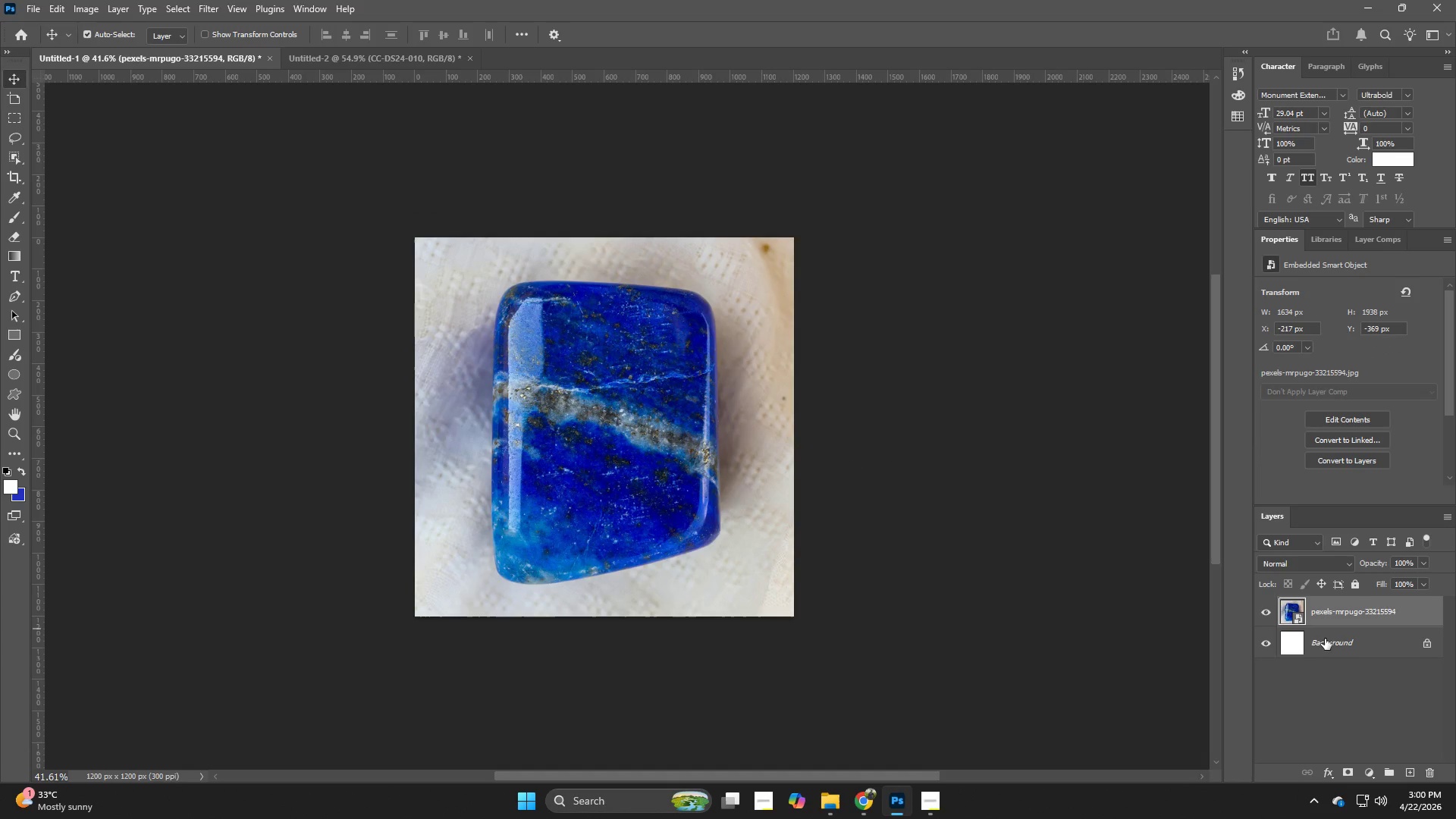 
key(Alt+Control+Shift+W)
 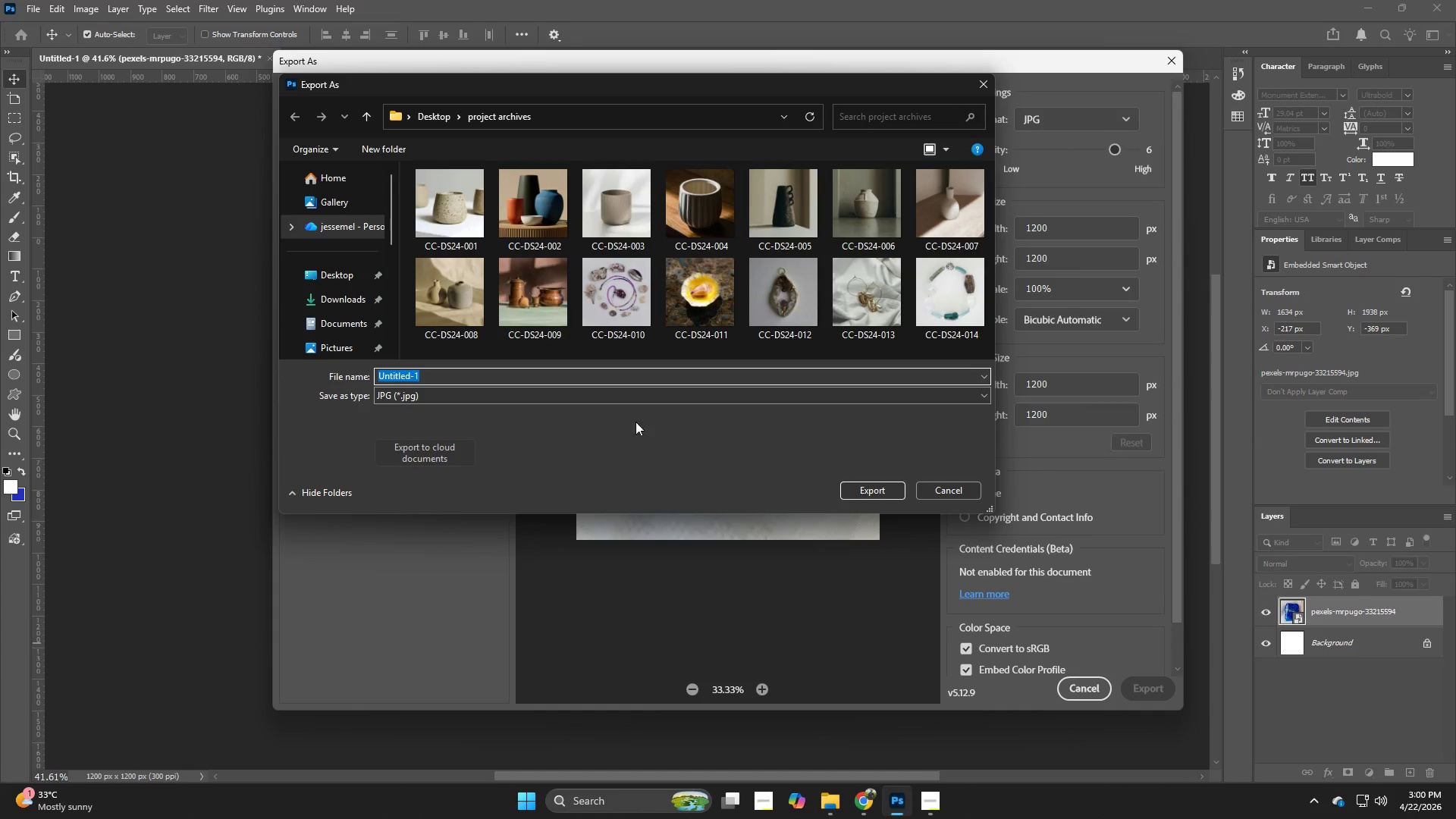 
left_click([339, 266])
 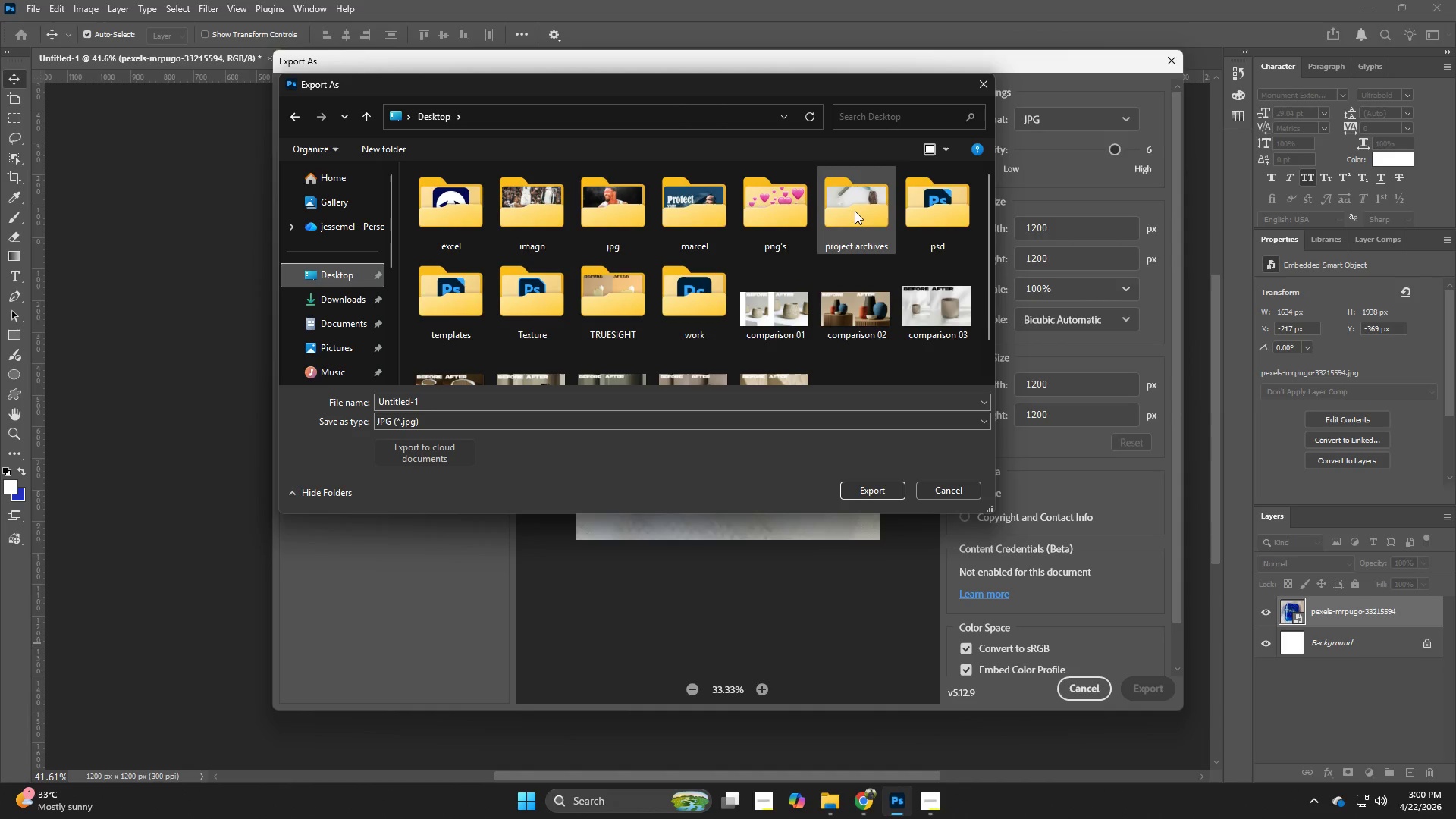 
double_click([855, 211])
 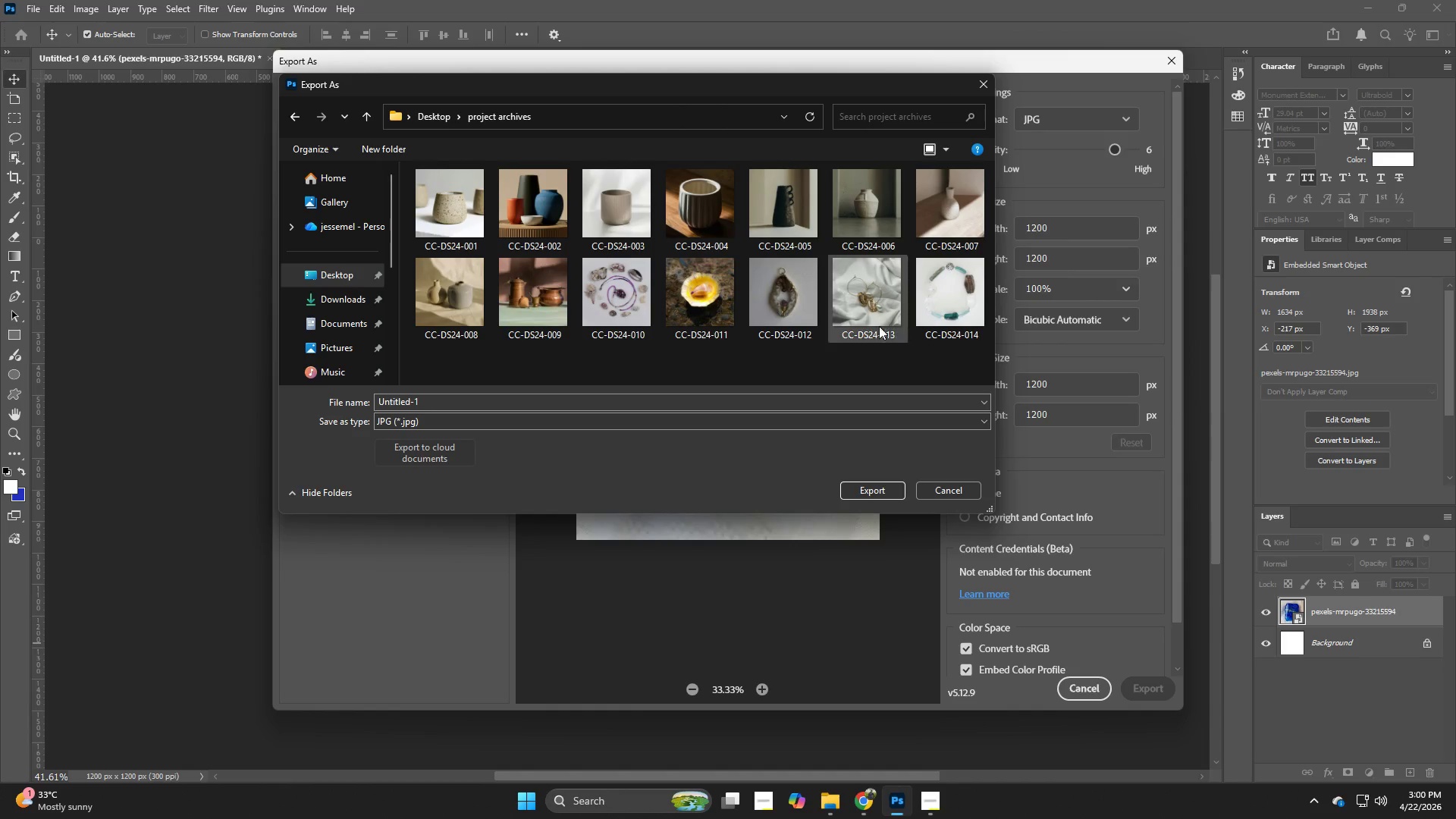 
left_click([927, 319])
 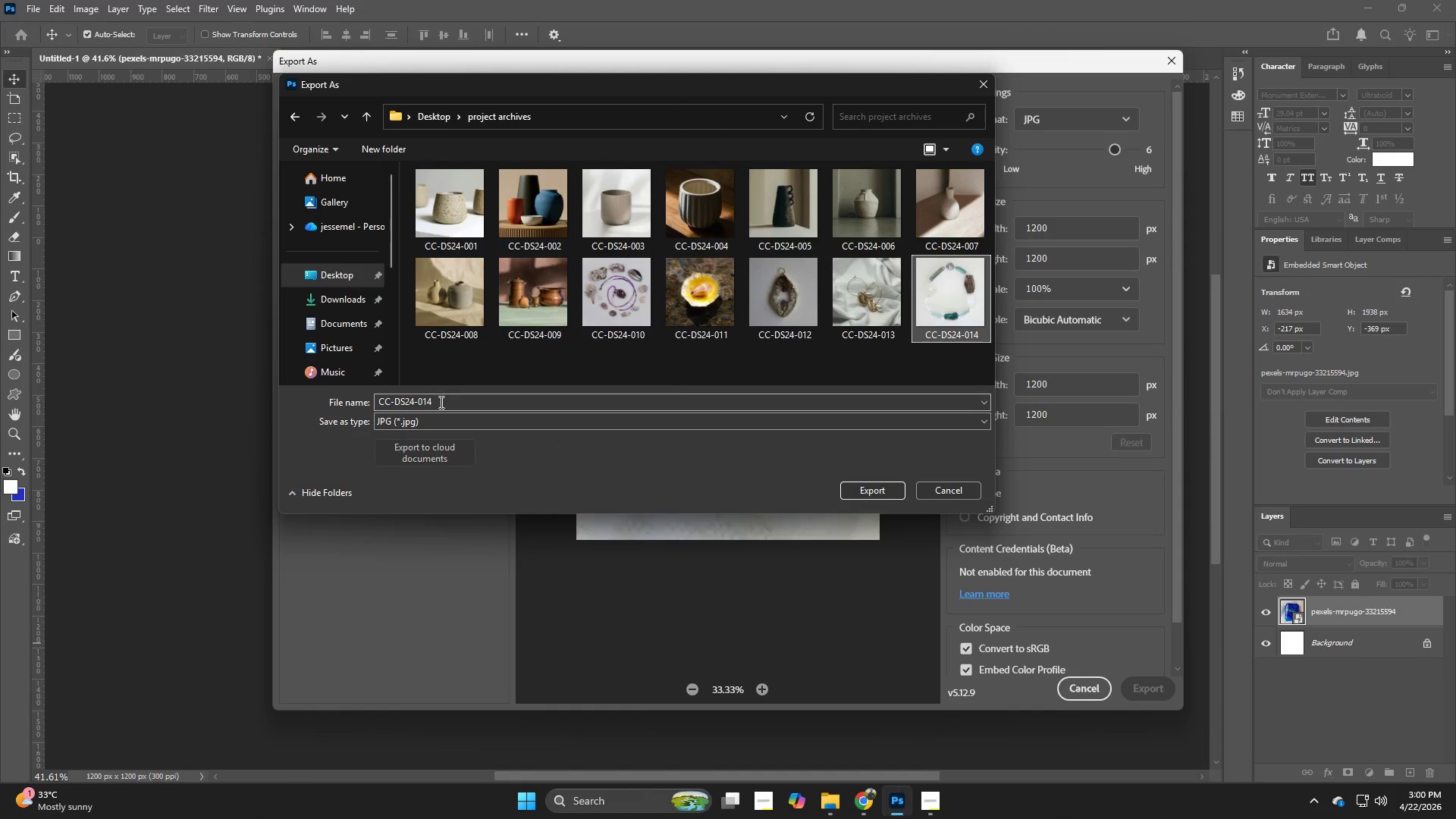 
double_click([440, 402])
 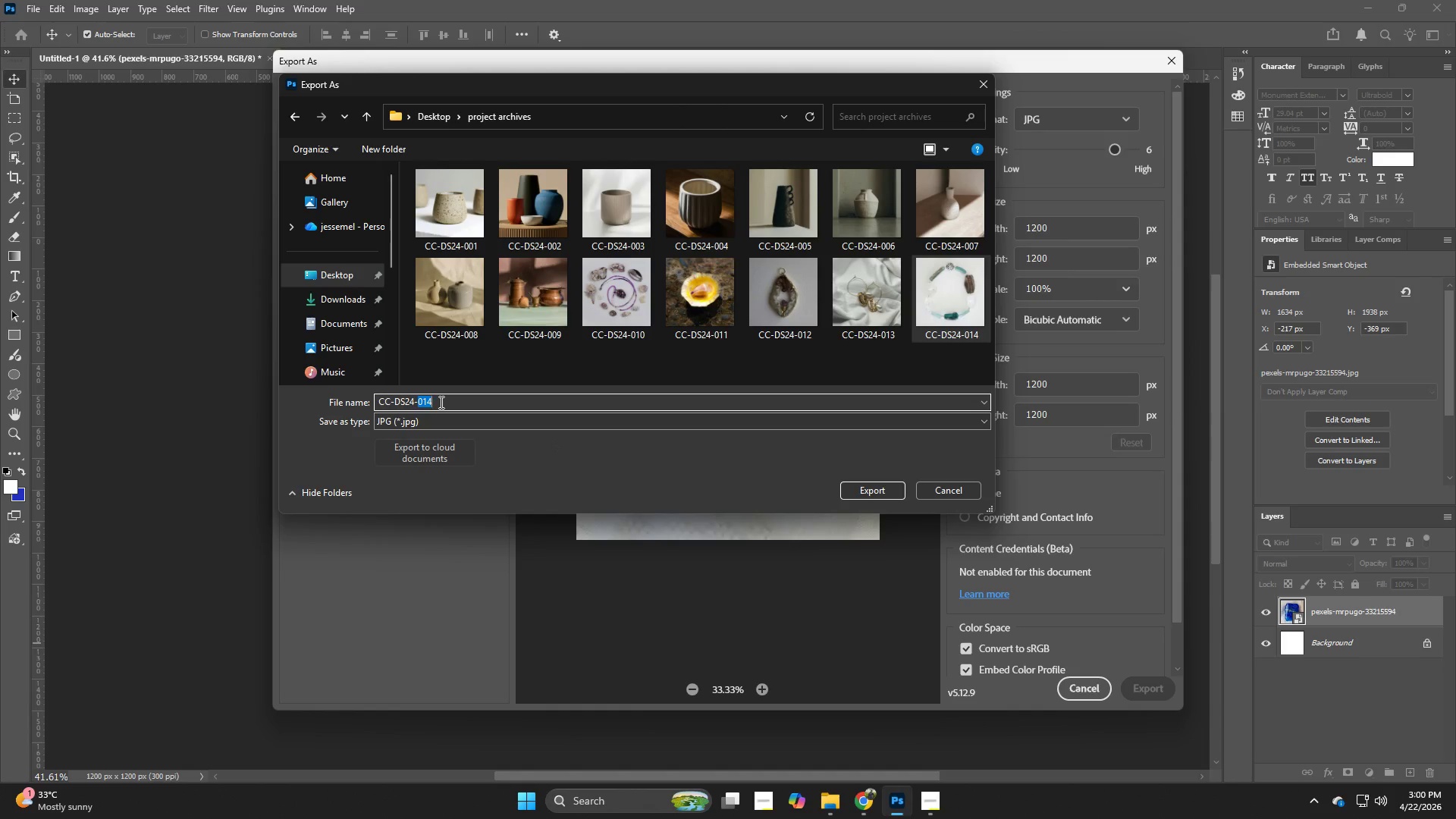 
left_click([440, 402])
 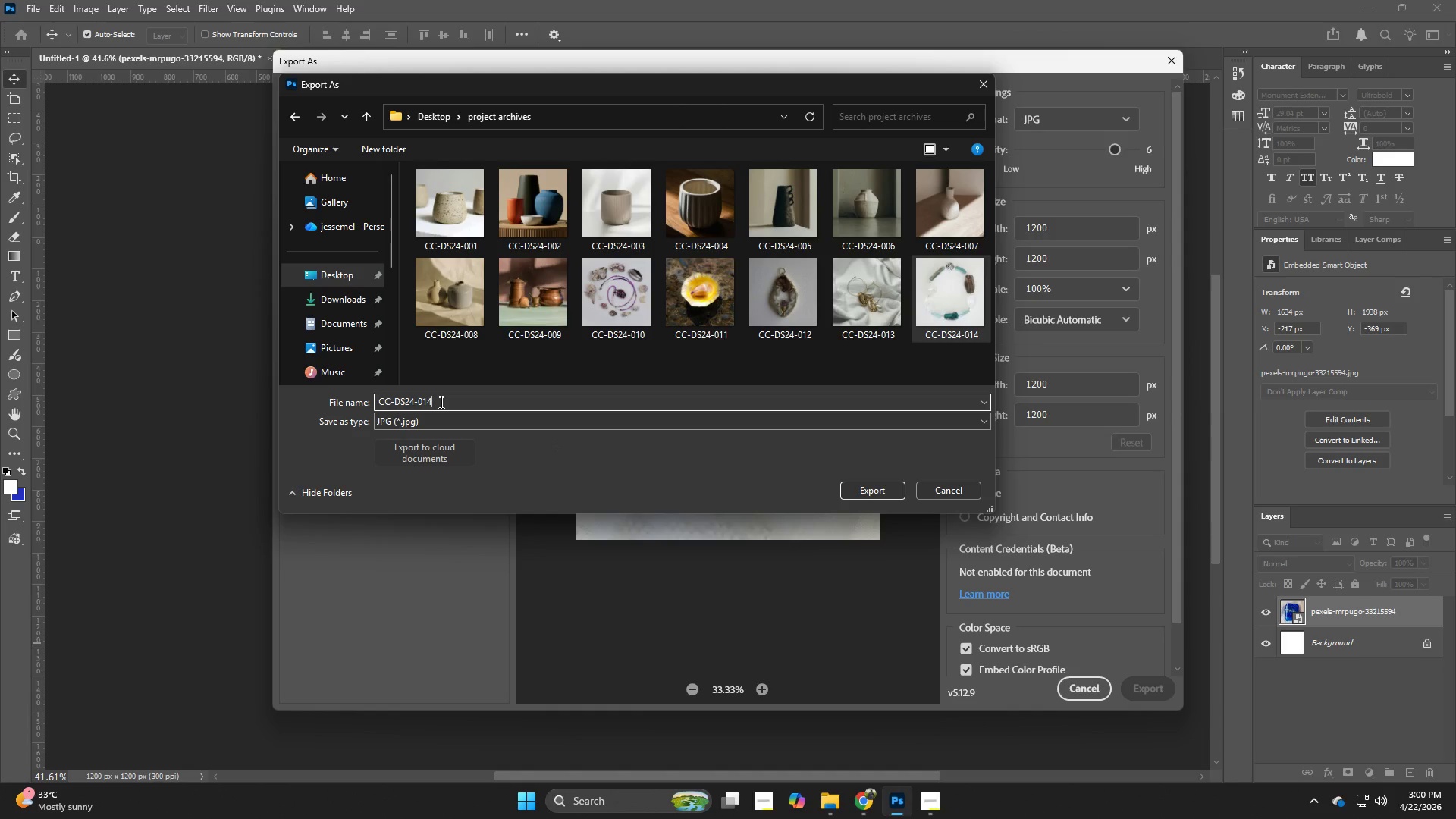 
key(Backspace)
 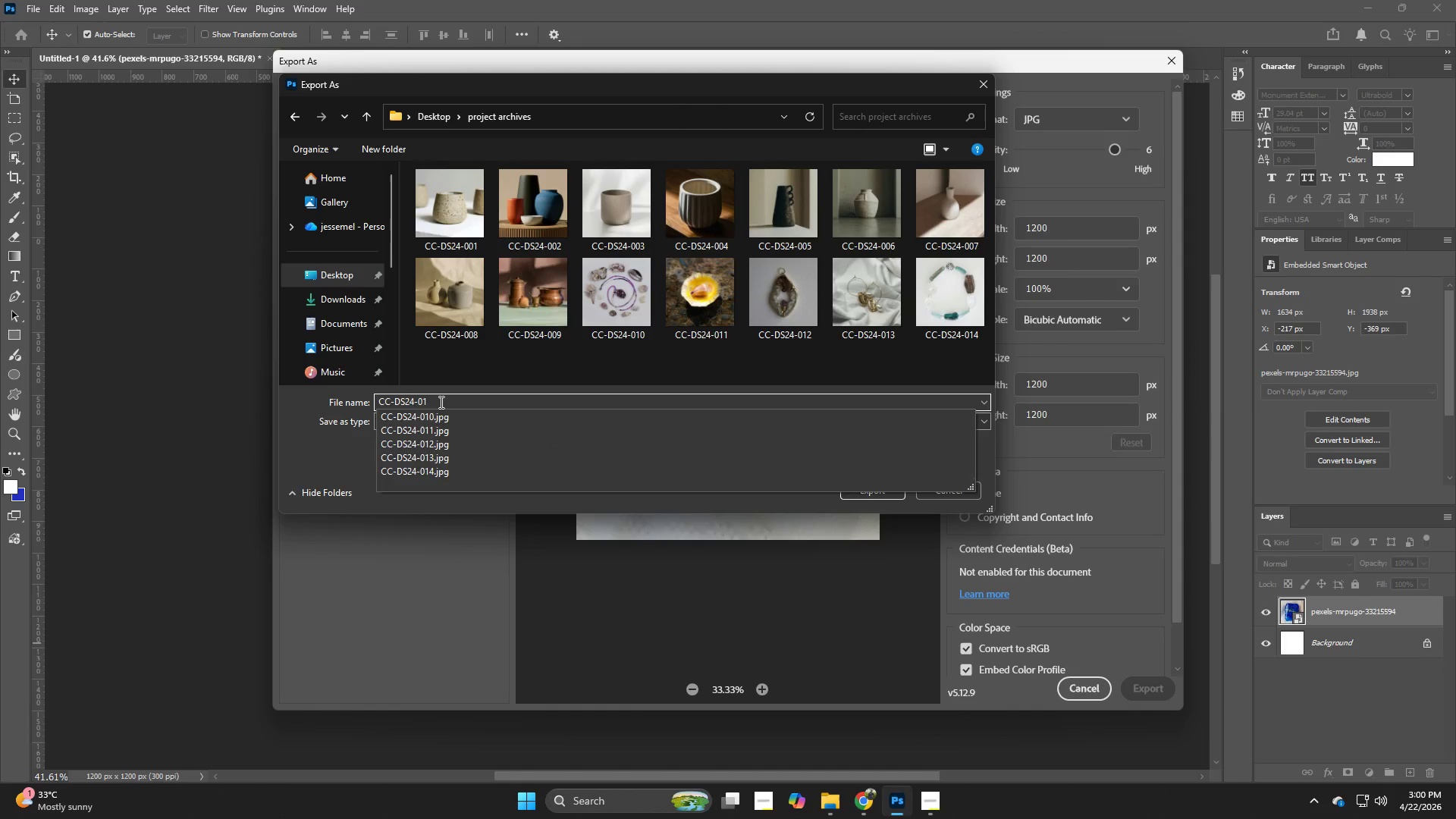 
key(5)
 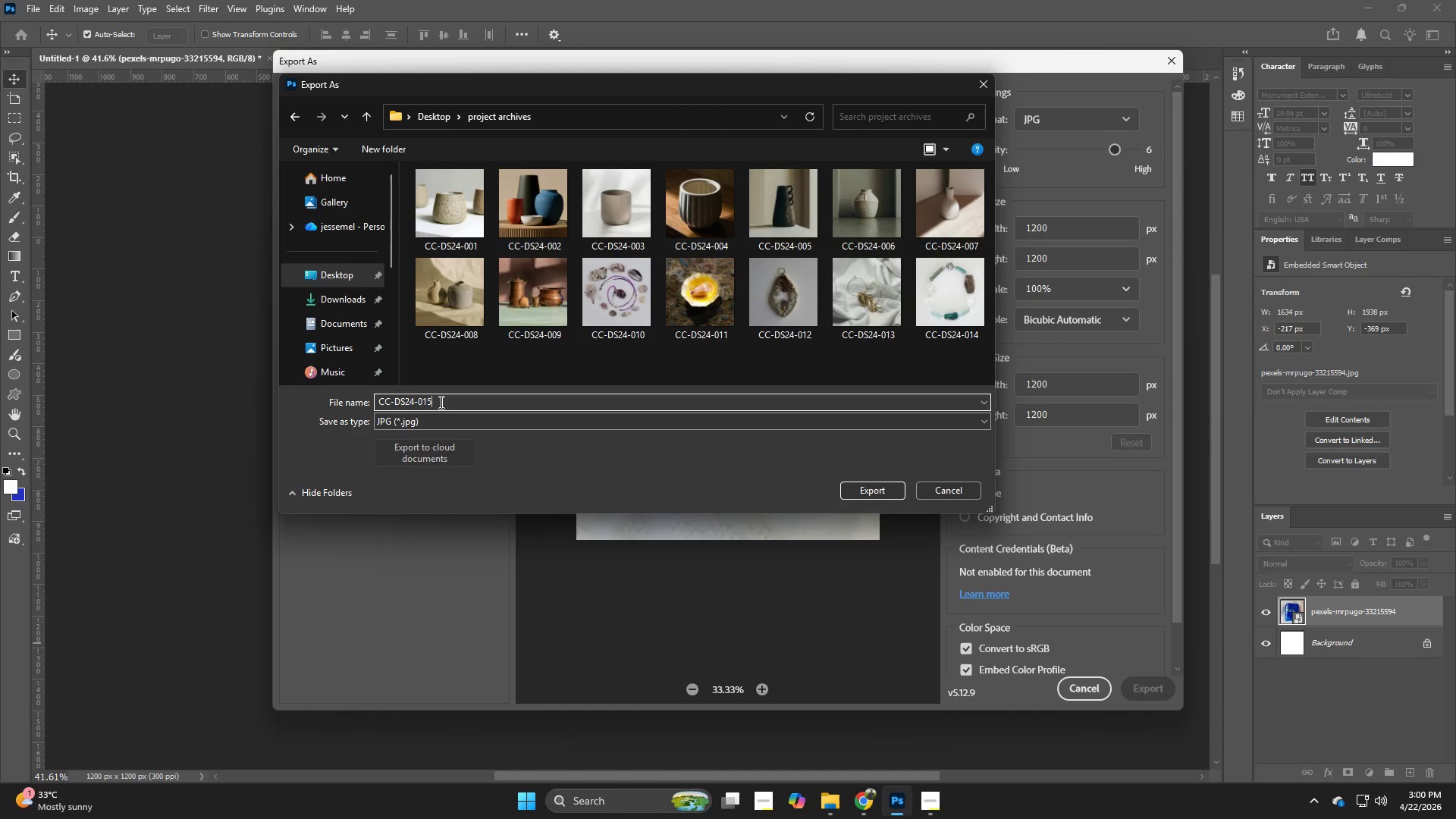 
key(NumpadEnter)
 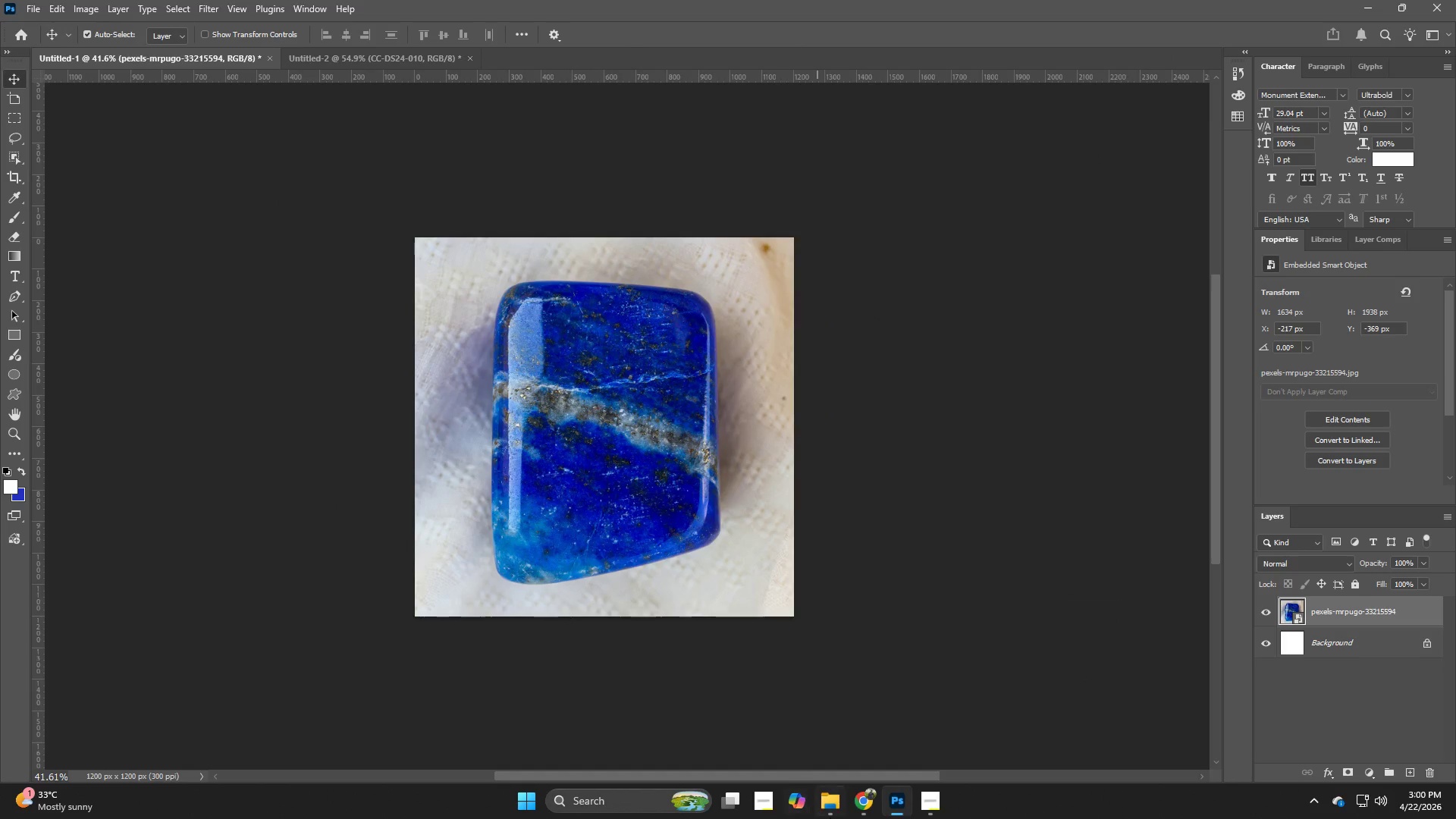 
left_click([869, 813])
 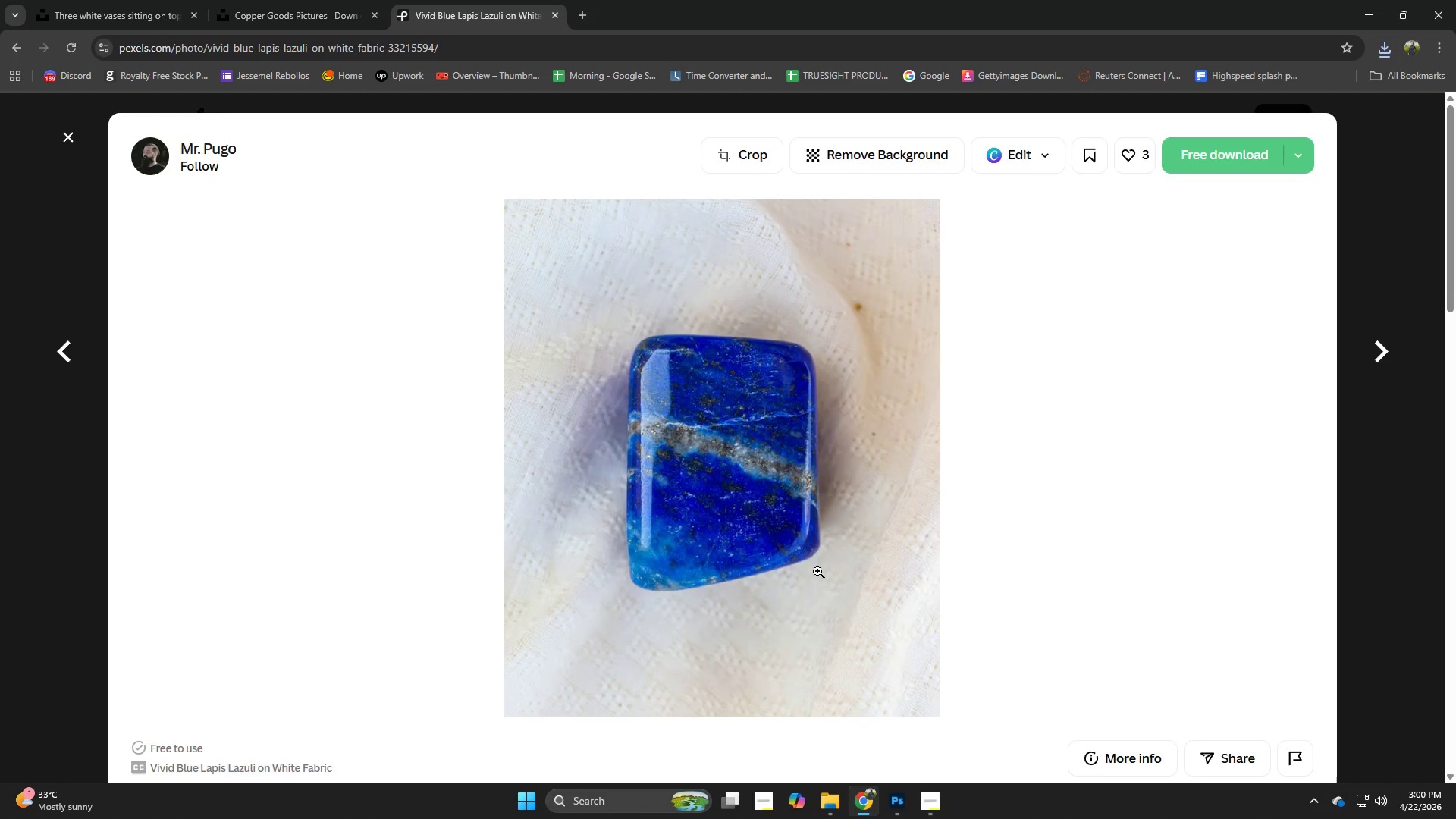 
scroll: coordinate [784, 544], scroll_direction: down, amount: 7.0
 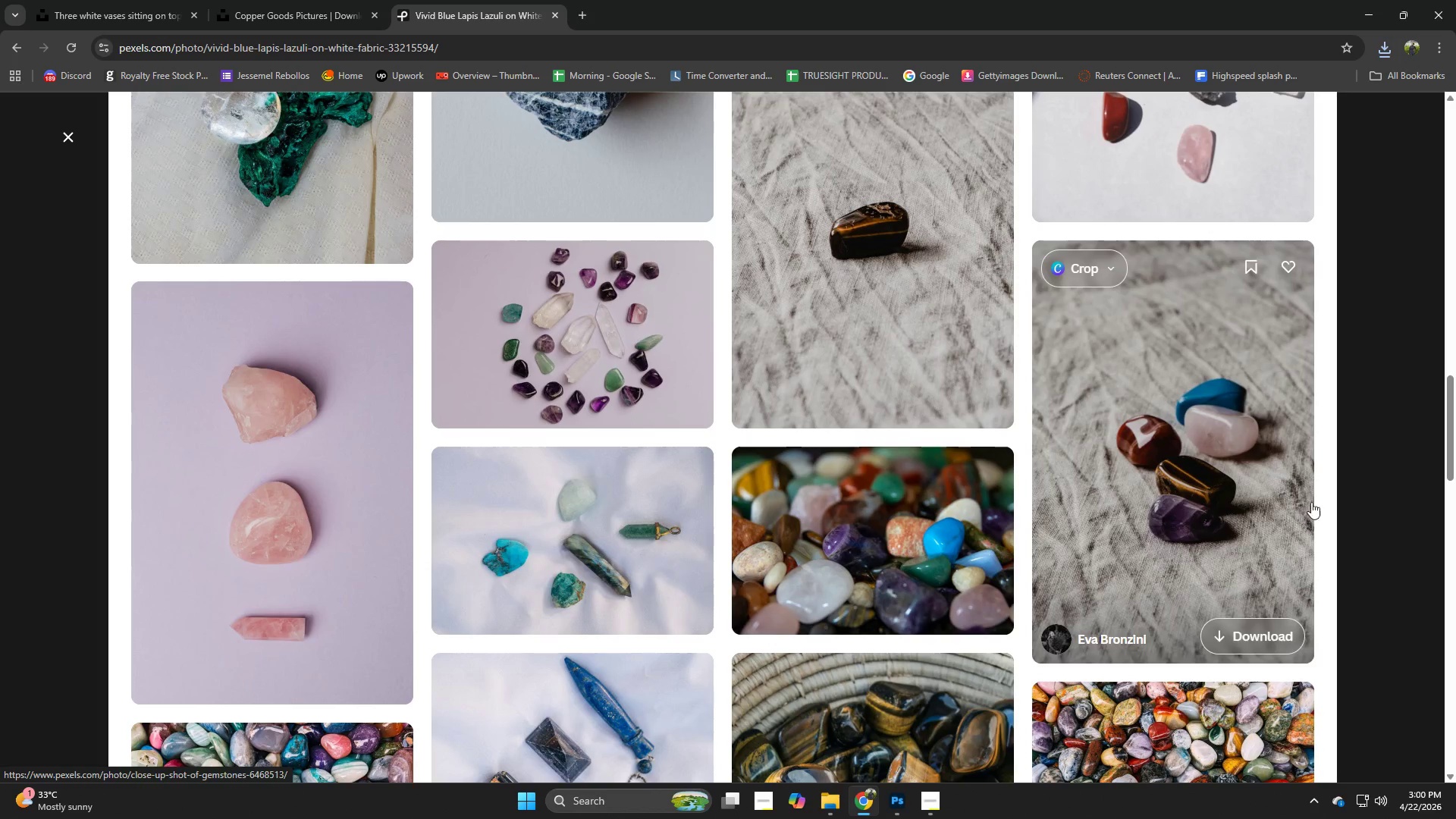 
left_click([1357, 488])
 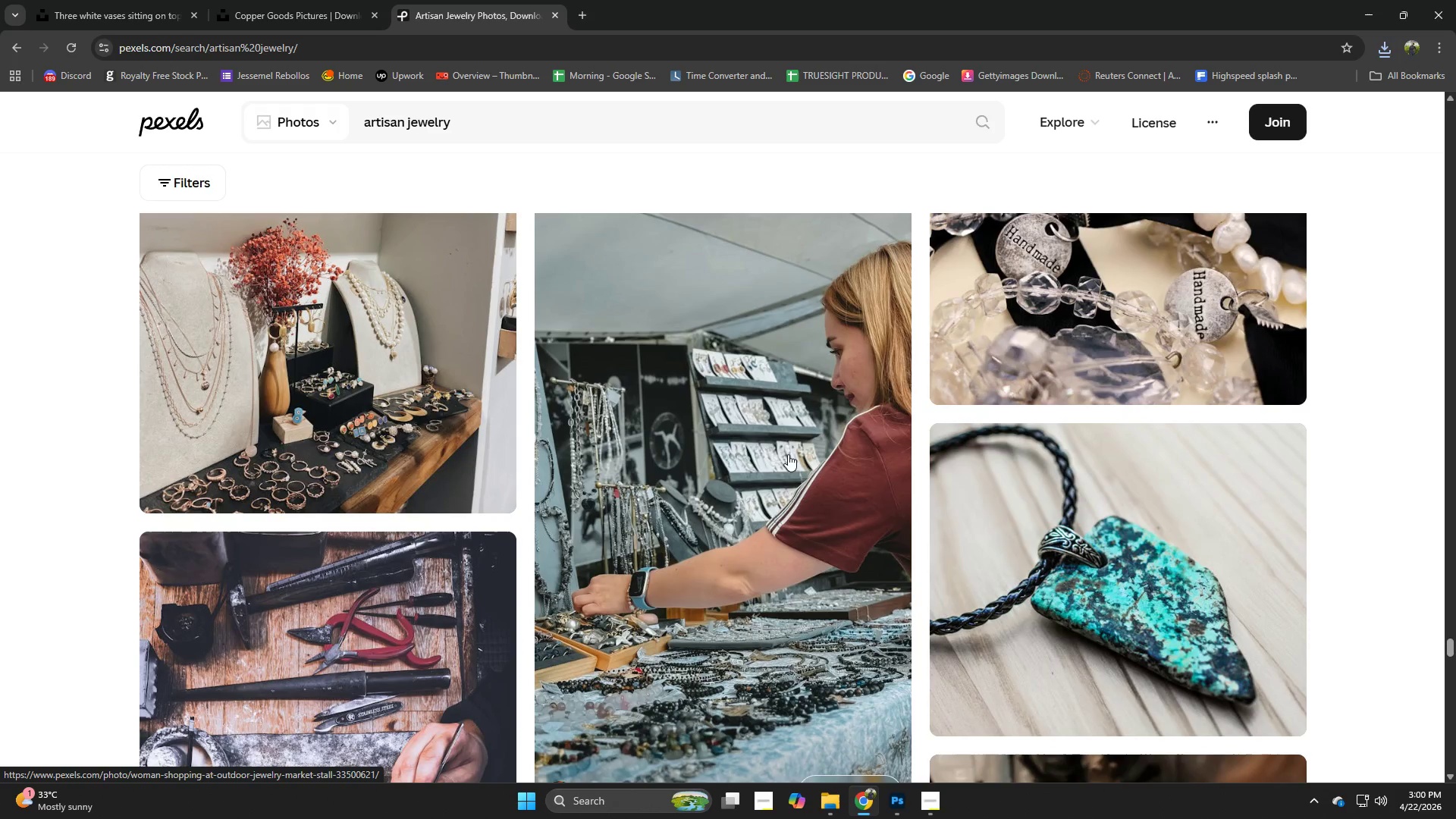 
scroll: coordinate [758, 381], scroll_direction: down, amount: 7.0
 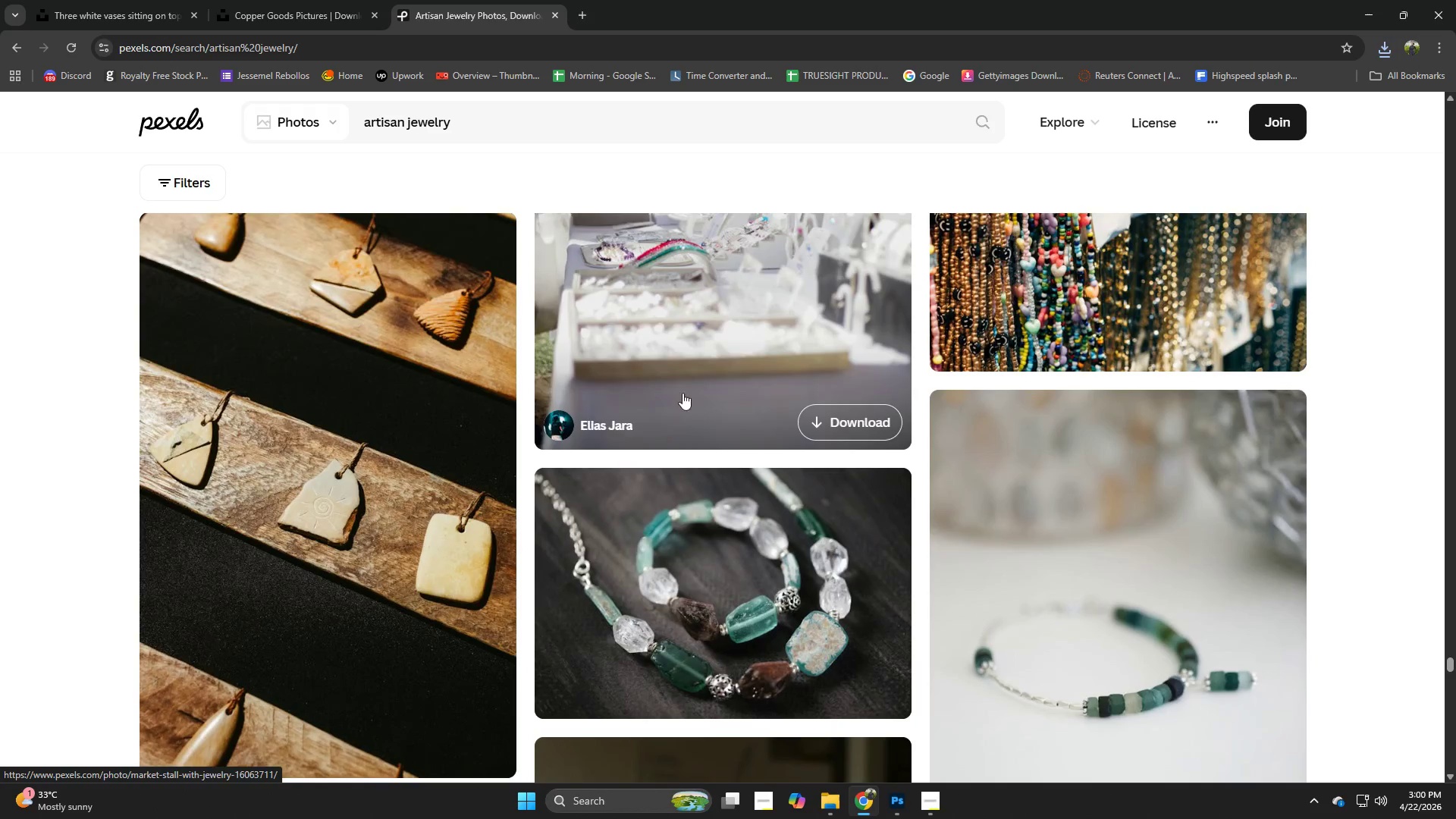 
left_click([427, 415])
 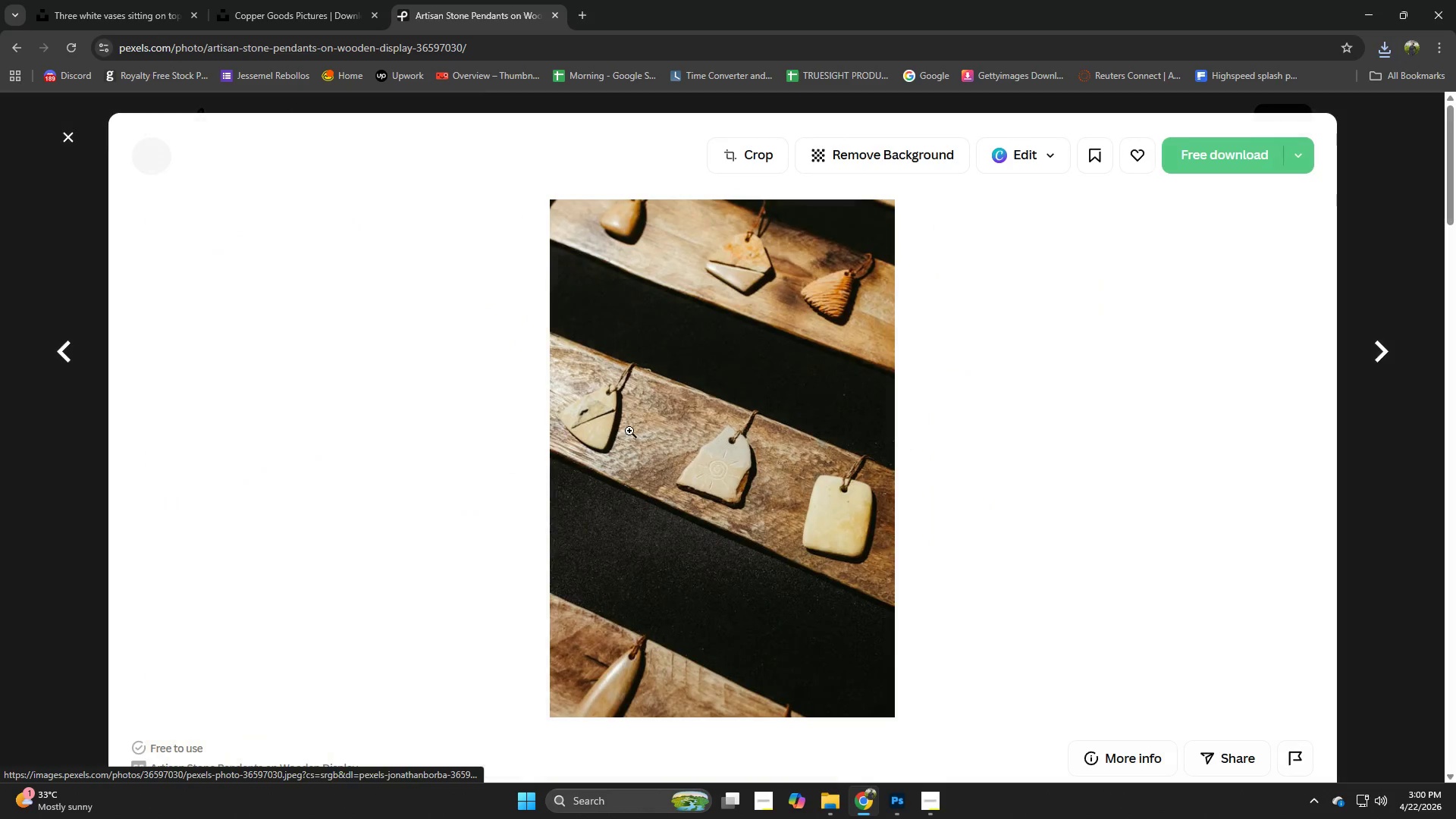 
scroll: coordinate [654, 431], scroll_direction: down, amount: 5.0
 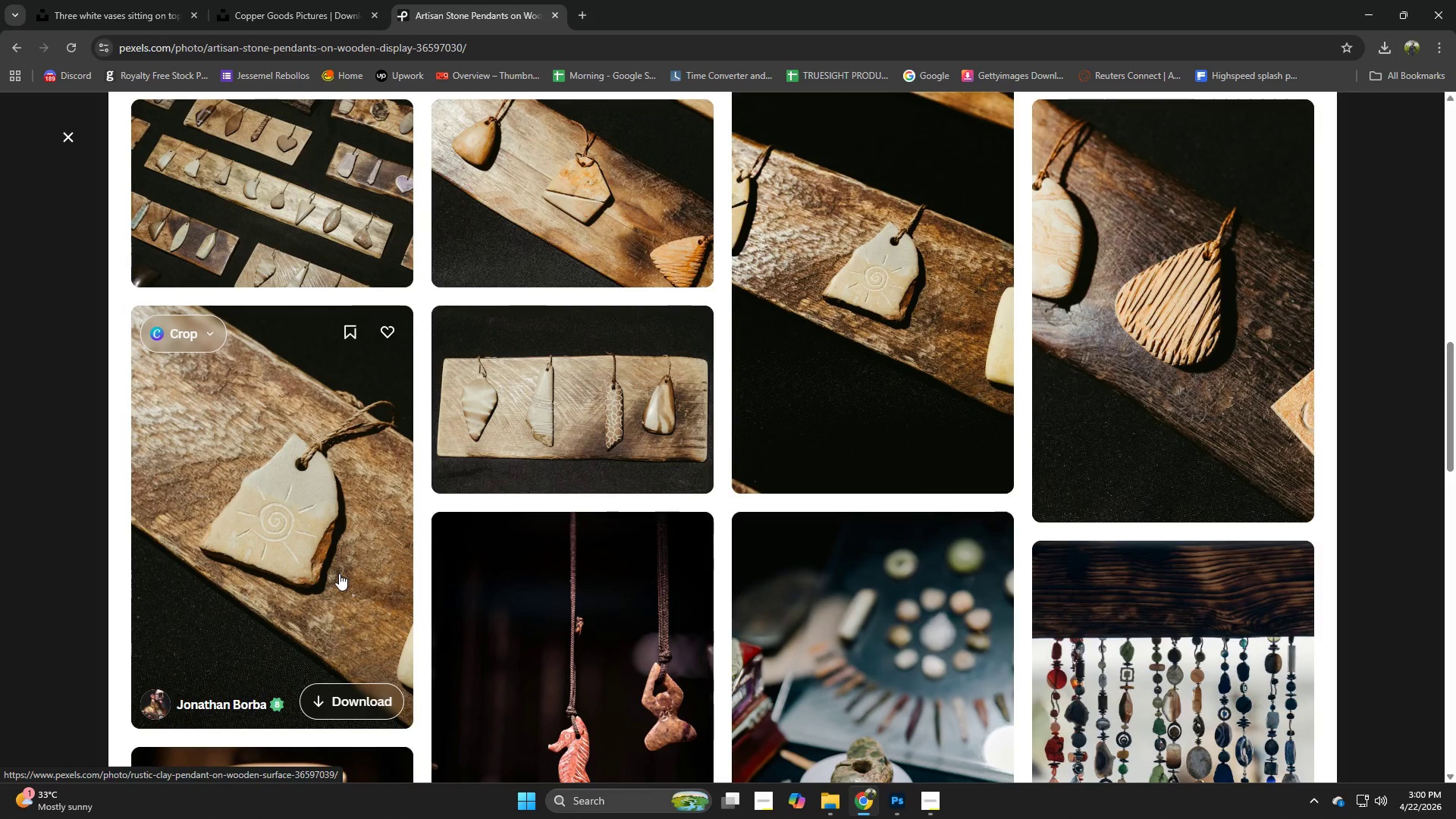 
wait(5.42)
 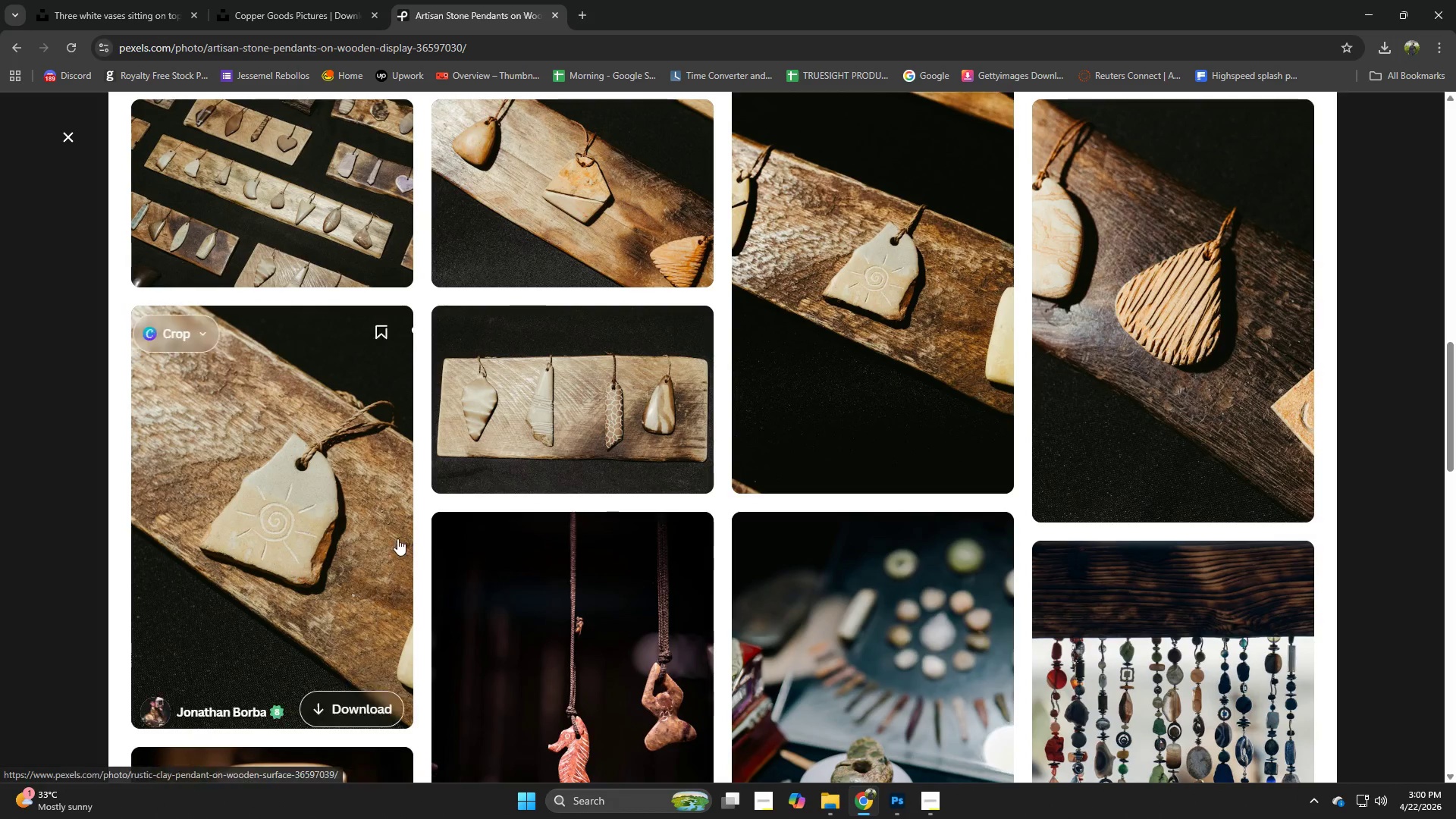 
scroll: coordinate [579, 513], scroll_direction: down, amount: 13.0
 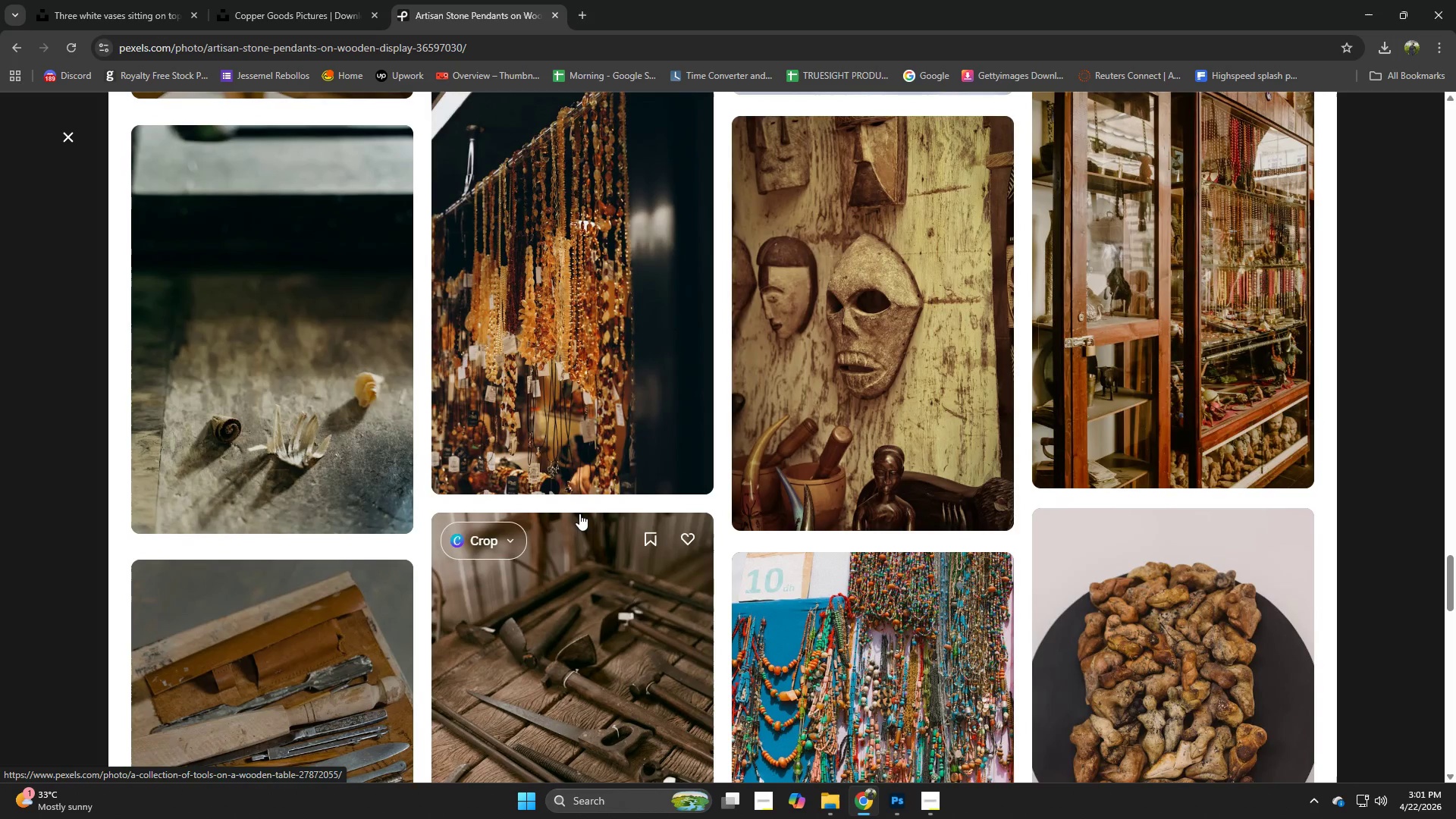 
scroll: coordinate [579, 513], scroll_direction: down, amount: 1.0
 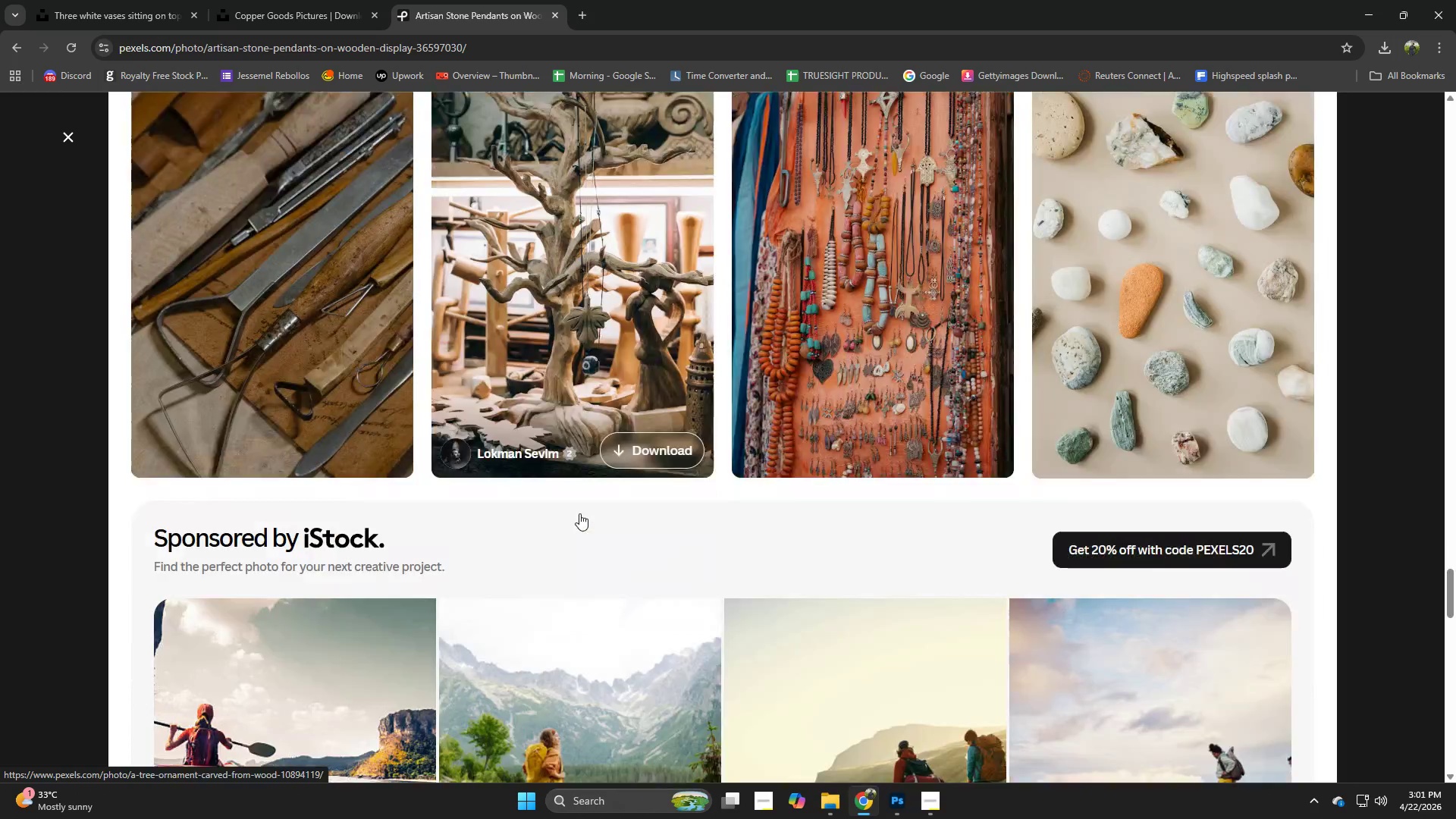 
scroll: coordinate [579, 513], scroll_direction: up, amount: 14.0
 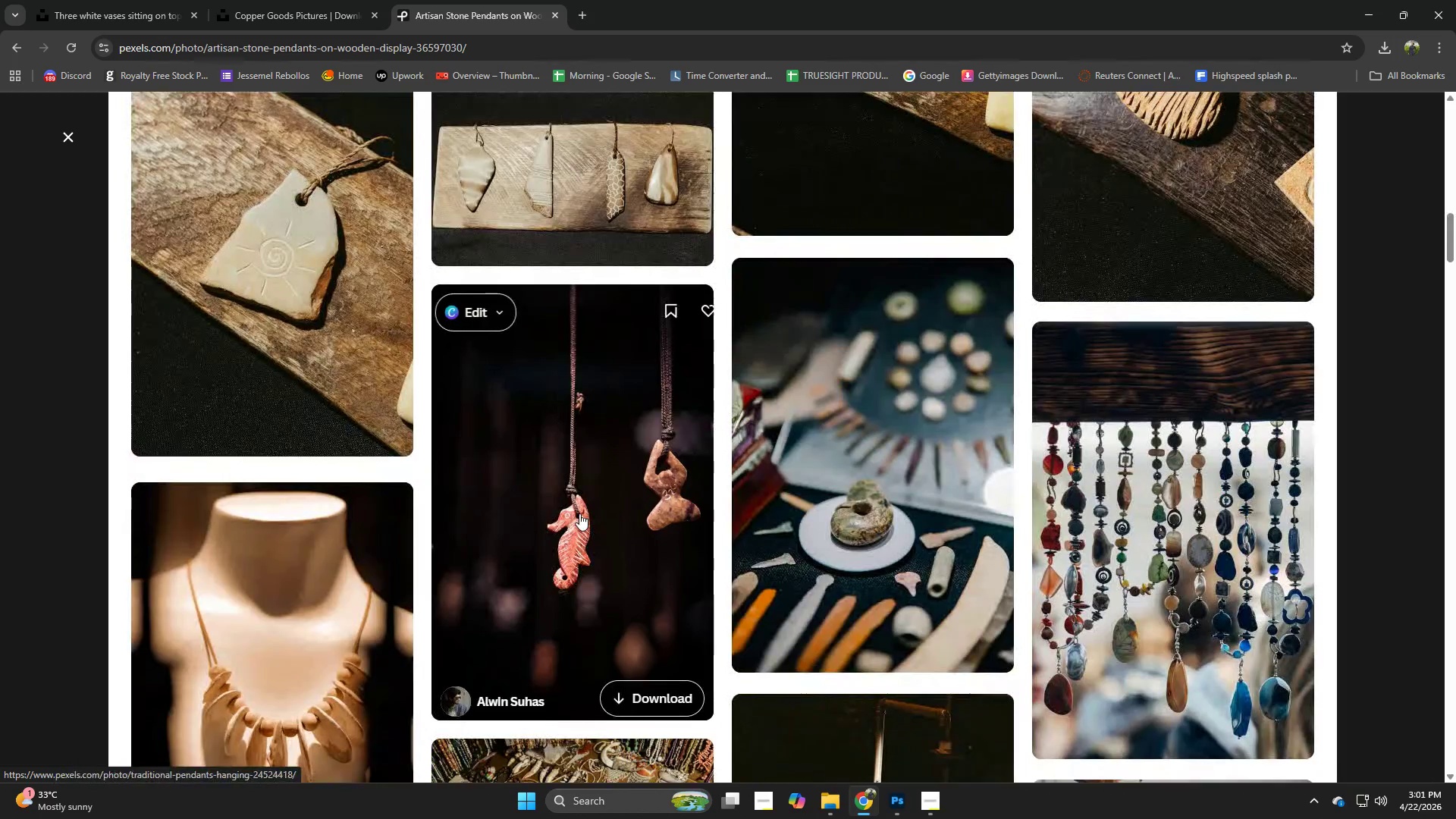 
scroll: coordinate [579, 513], scroll_direction: down, amount: 1.0
 